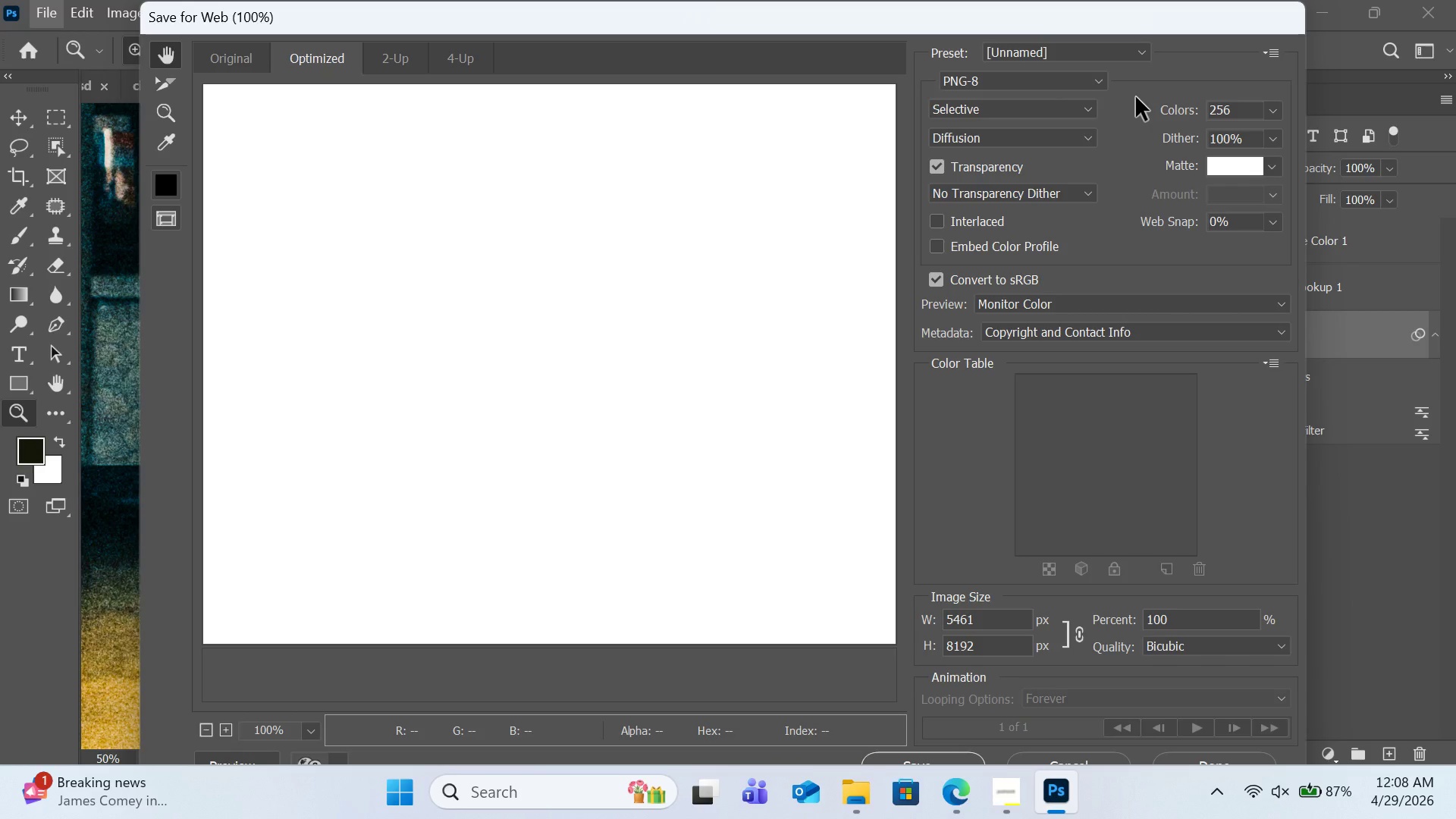 
wait(38.16)
 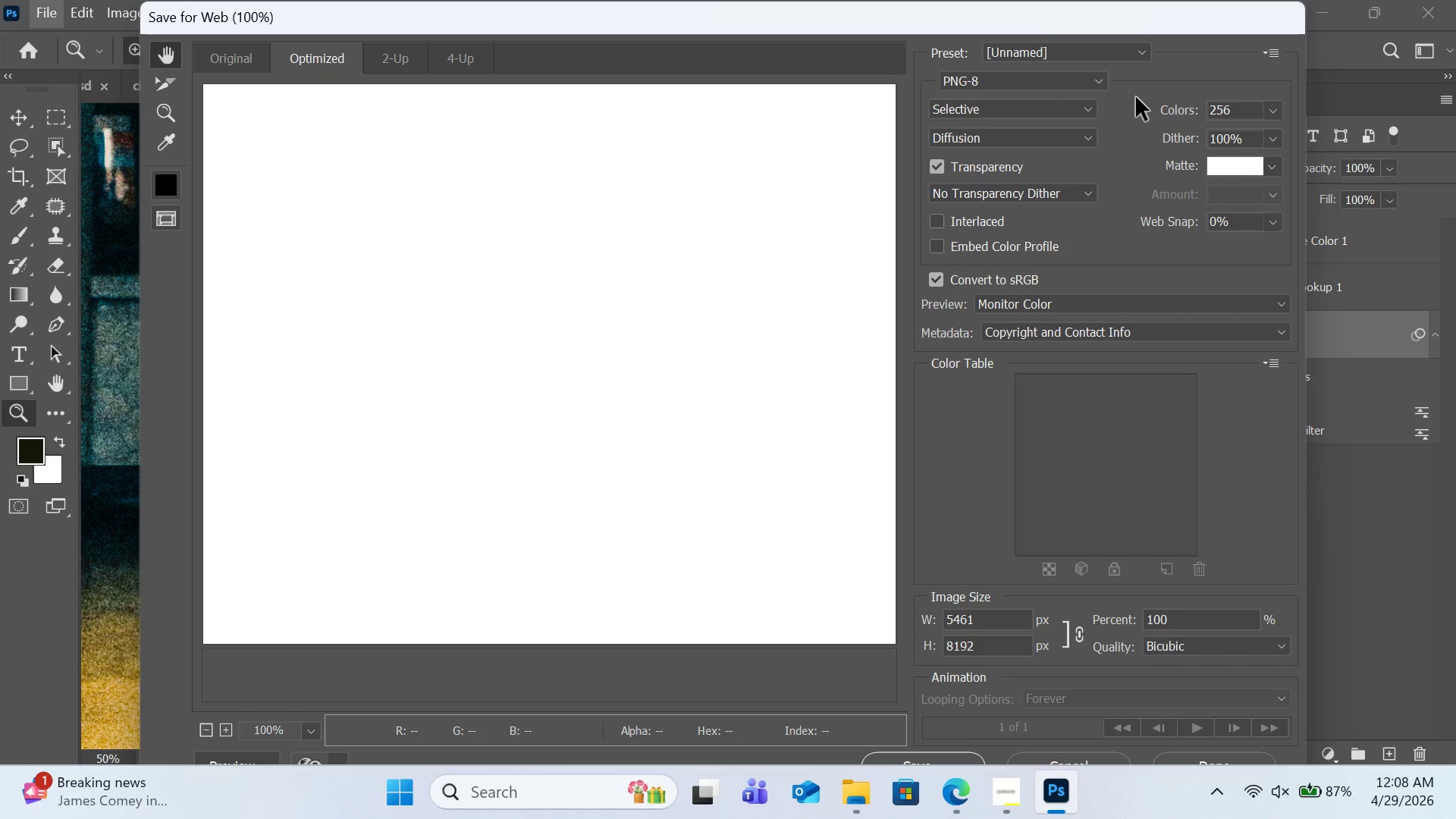 
left_click([906, 755])
 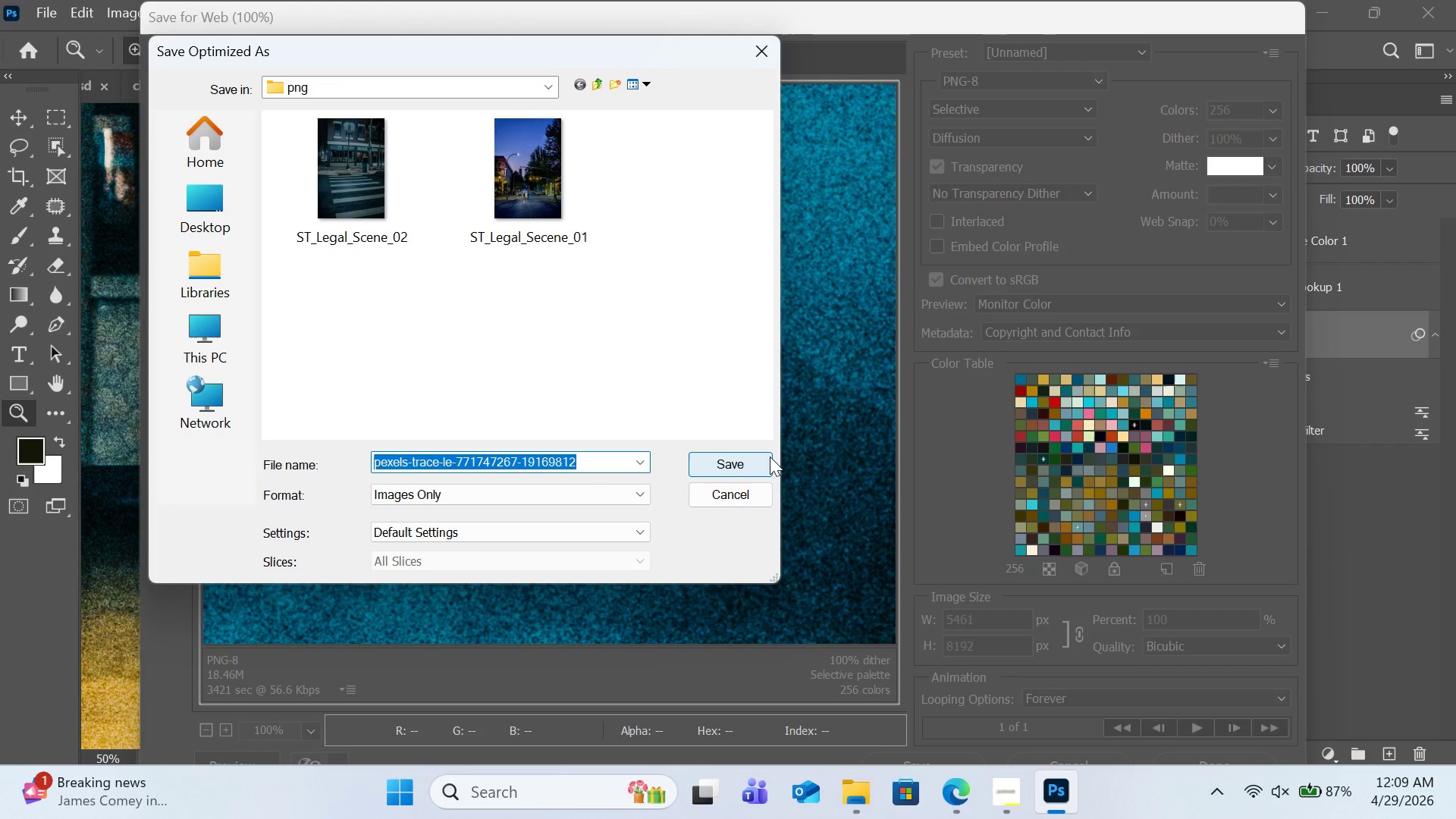 
wait(7.12)
 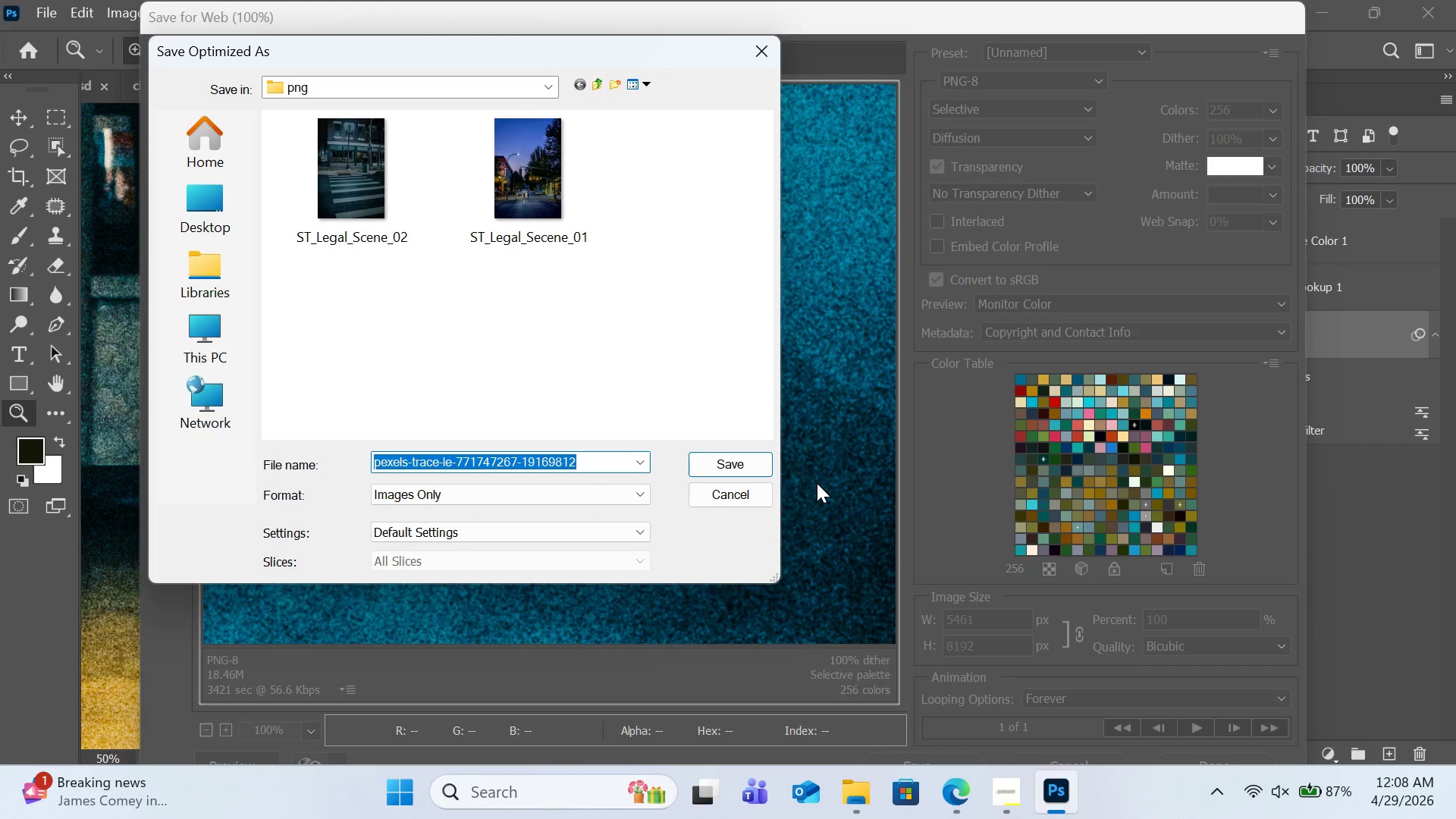 
left_click([383, 217])
 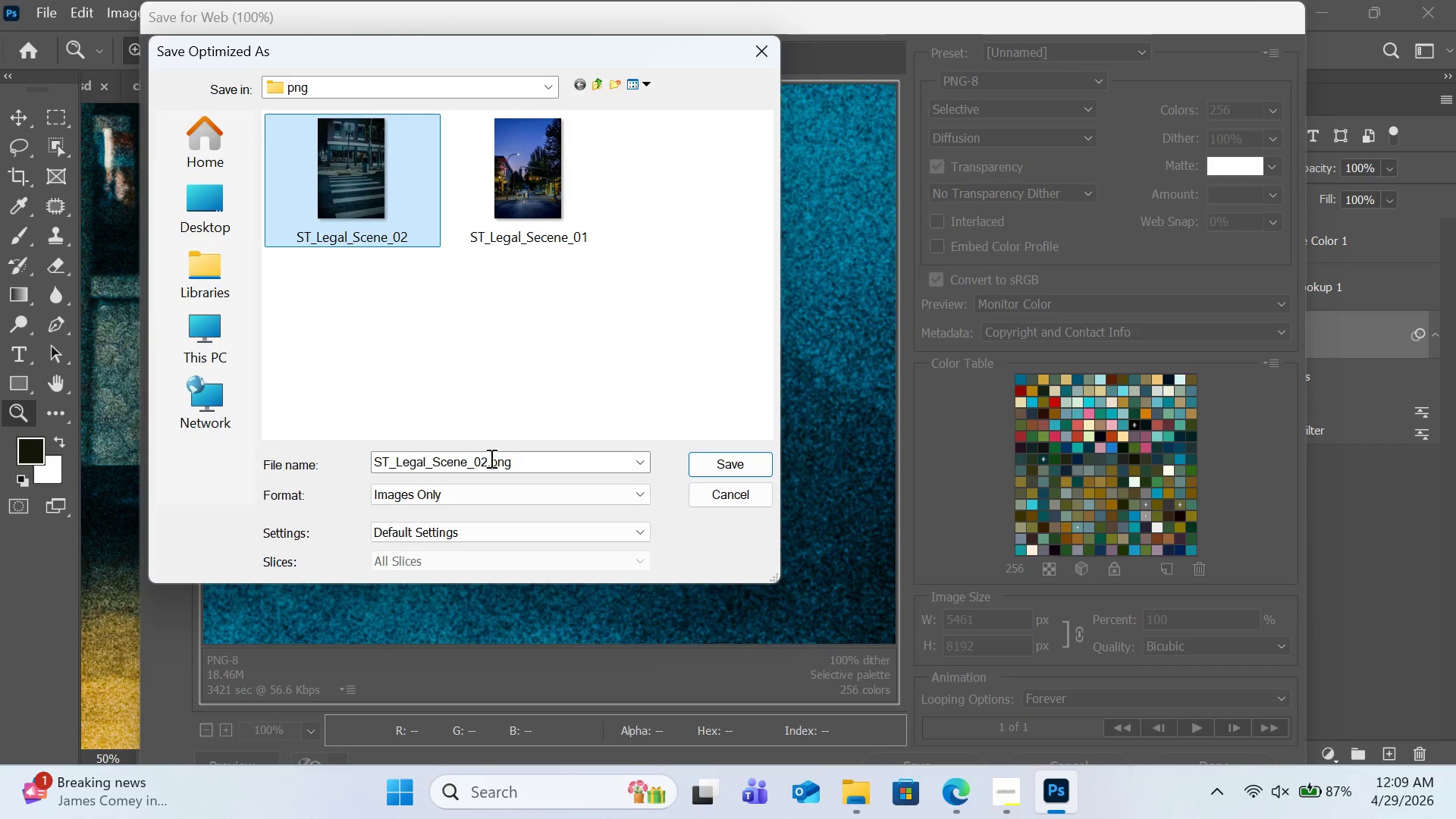 
left_click([486, 458])
 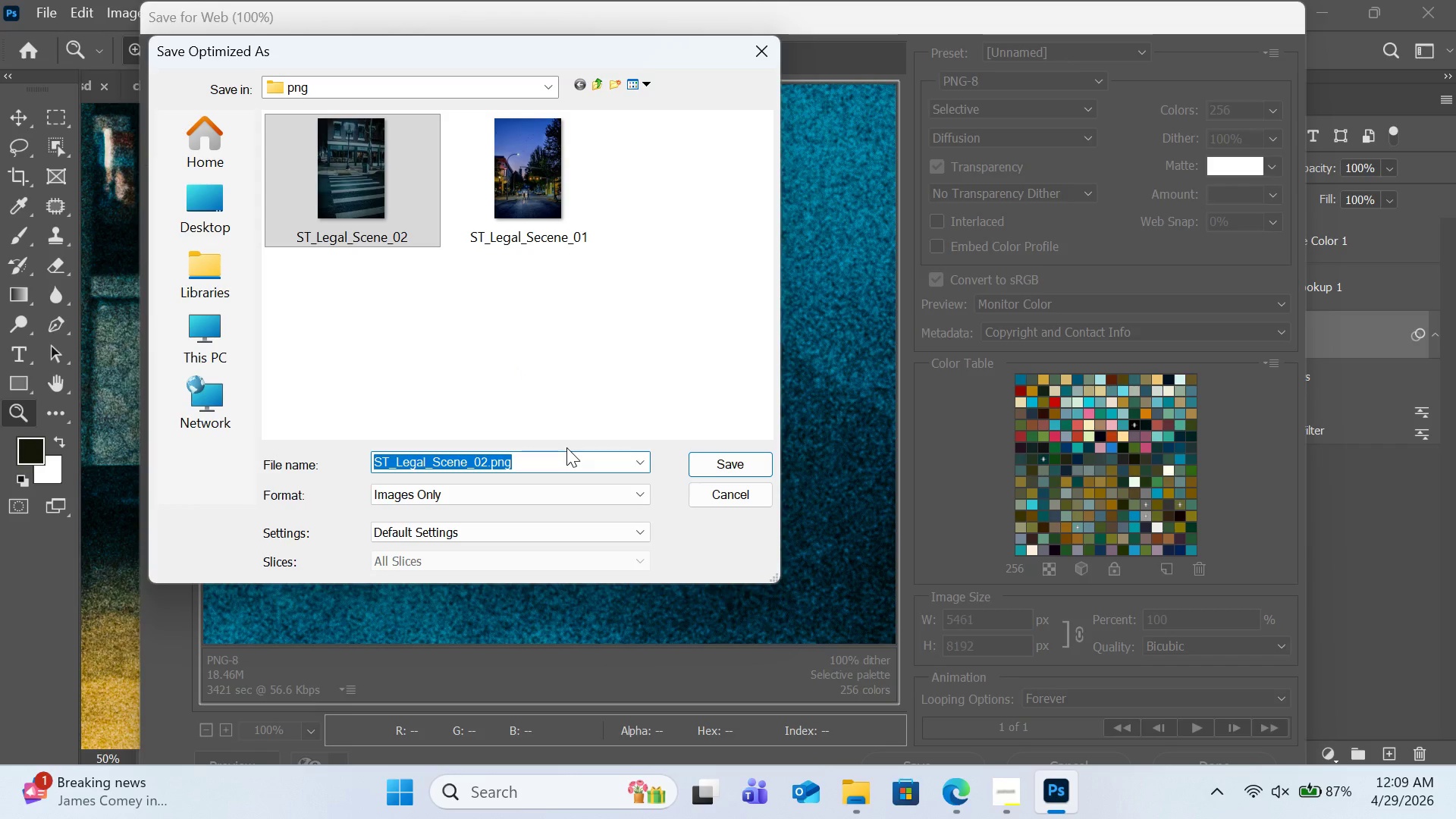 
key(ArrowRight)
 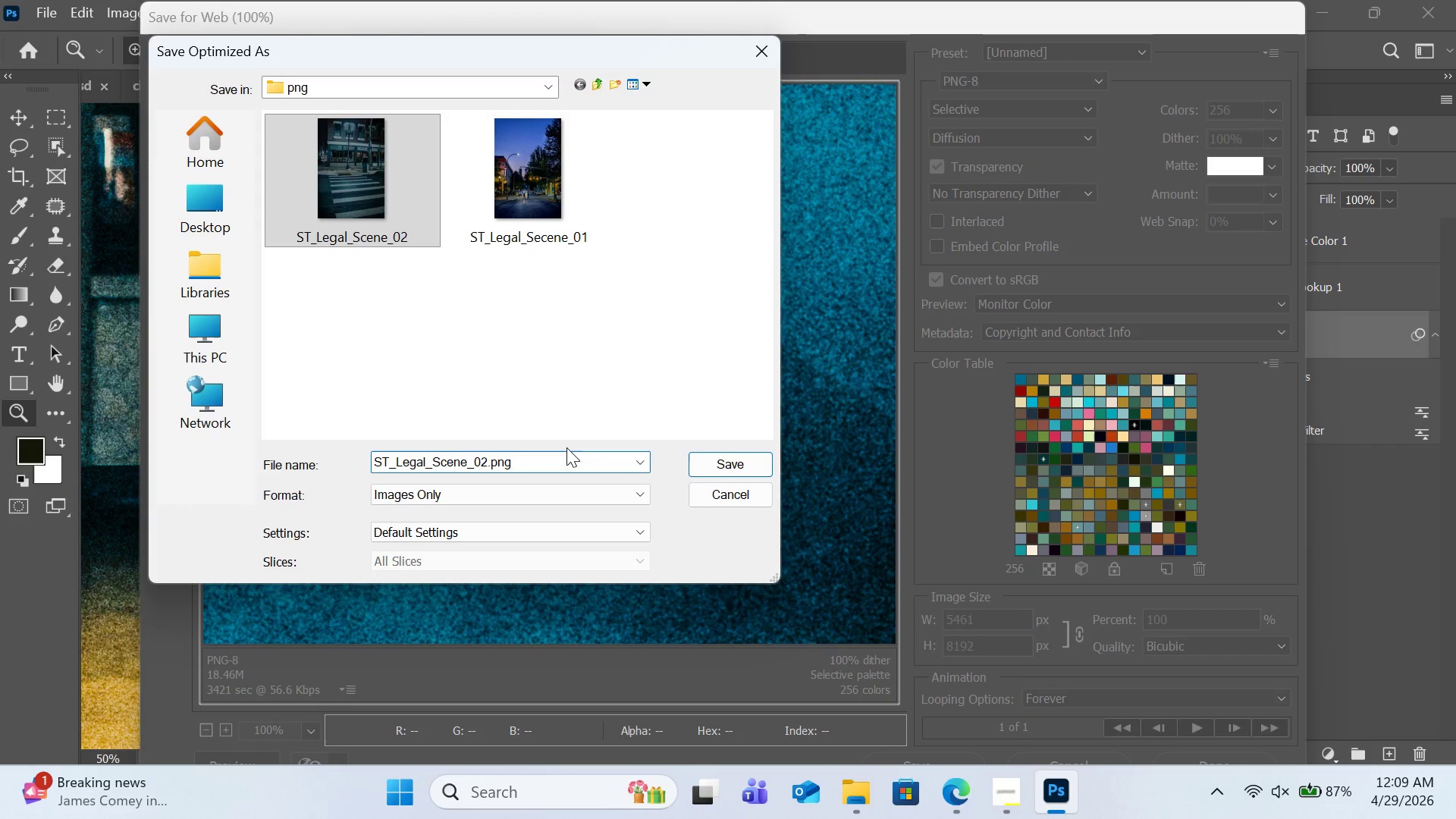 
key(ArrowLeft)
 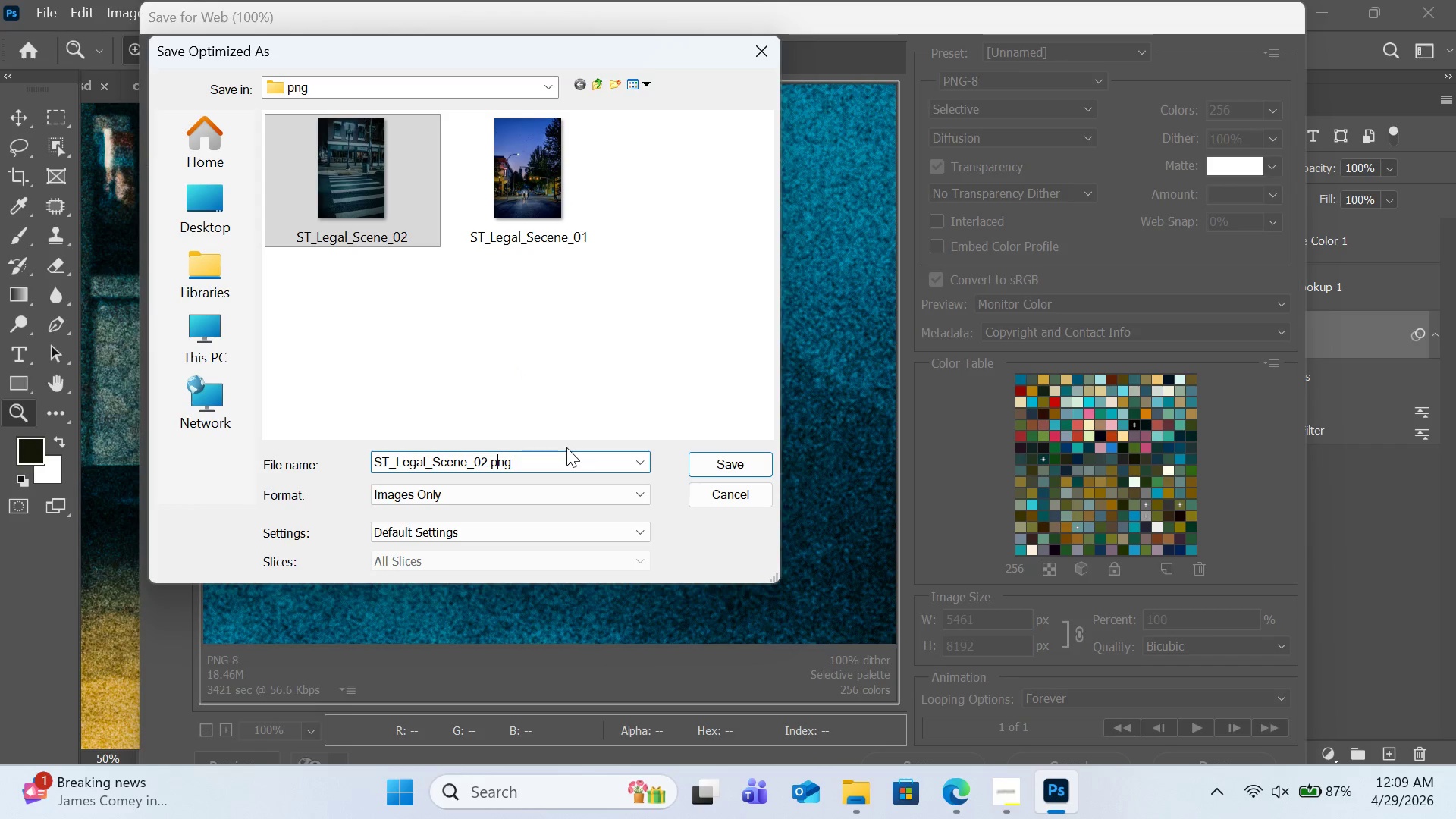 
key(ArrowLeft)
 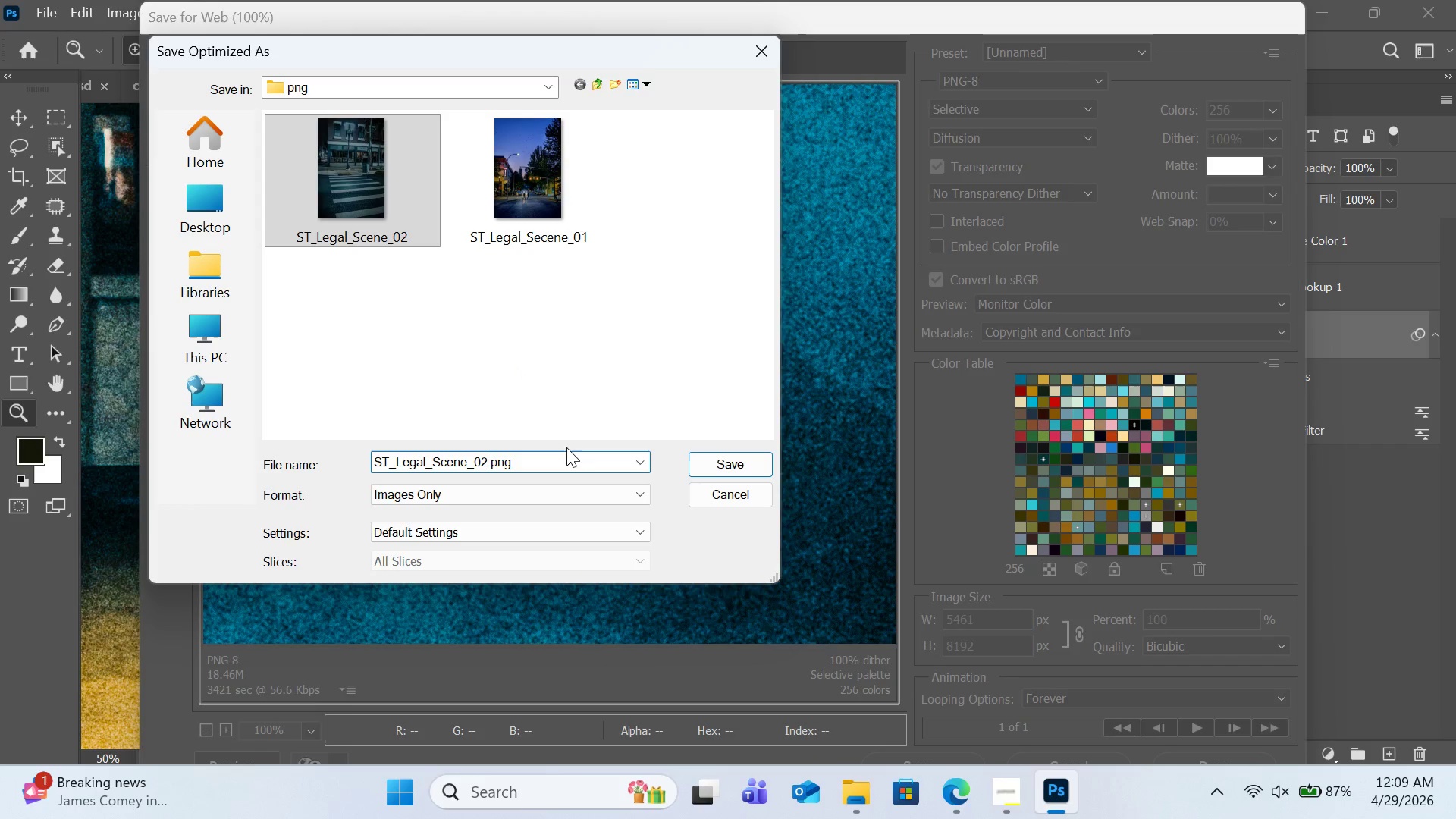 
key(ArrowLeft)
 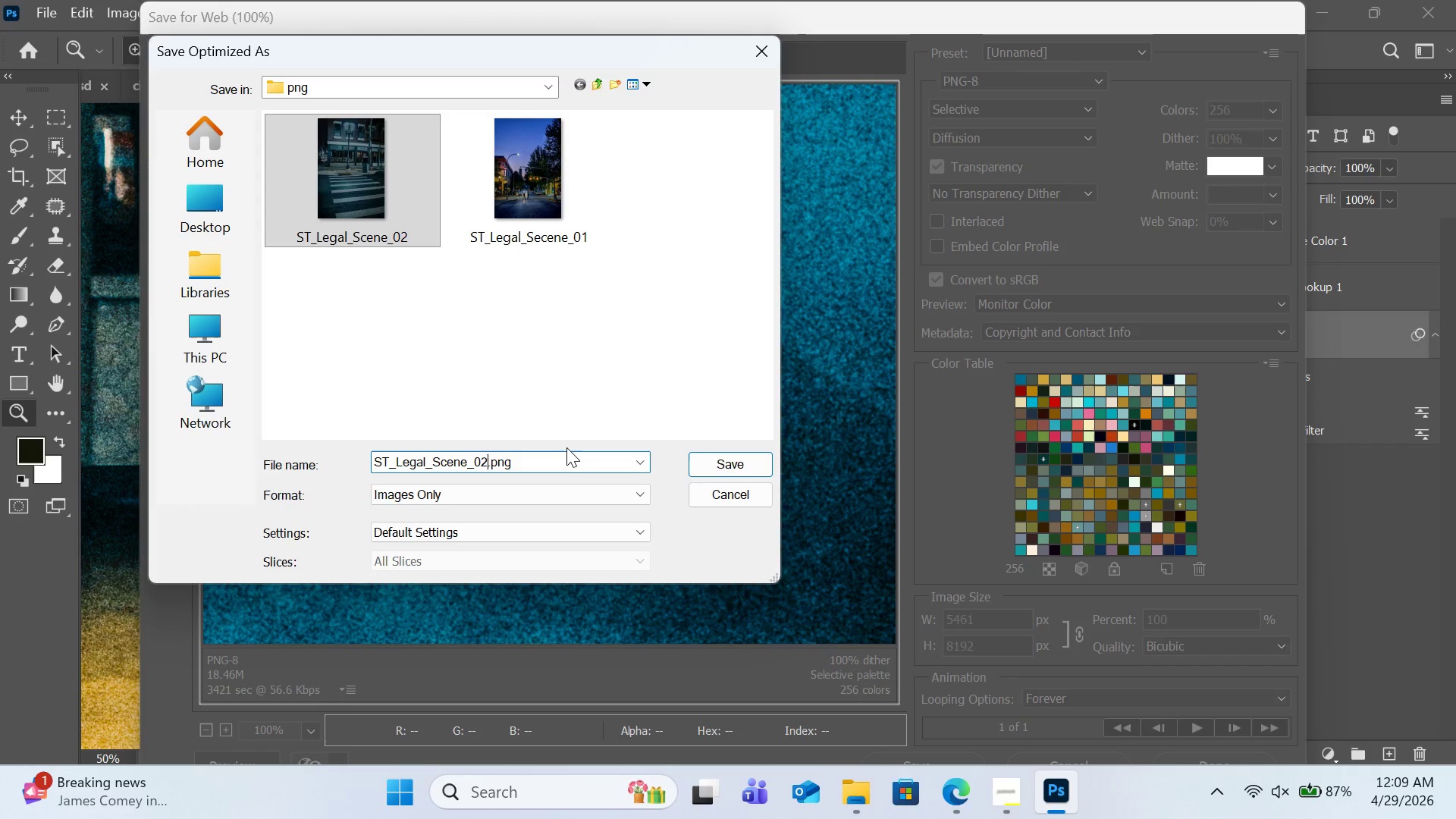 
key(ArrowLeft)
 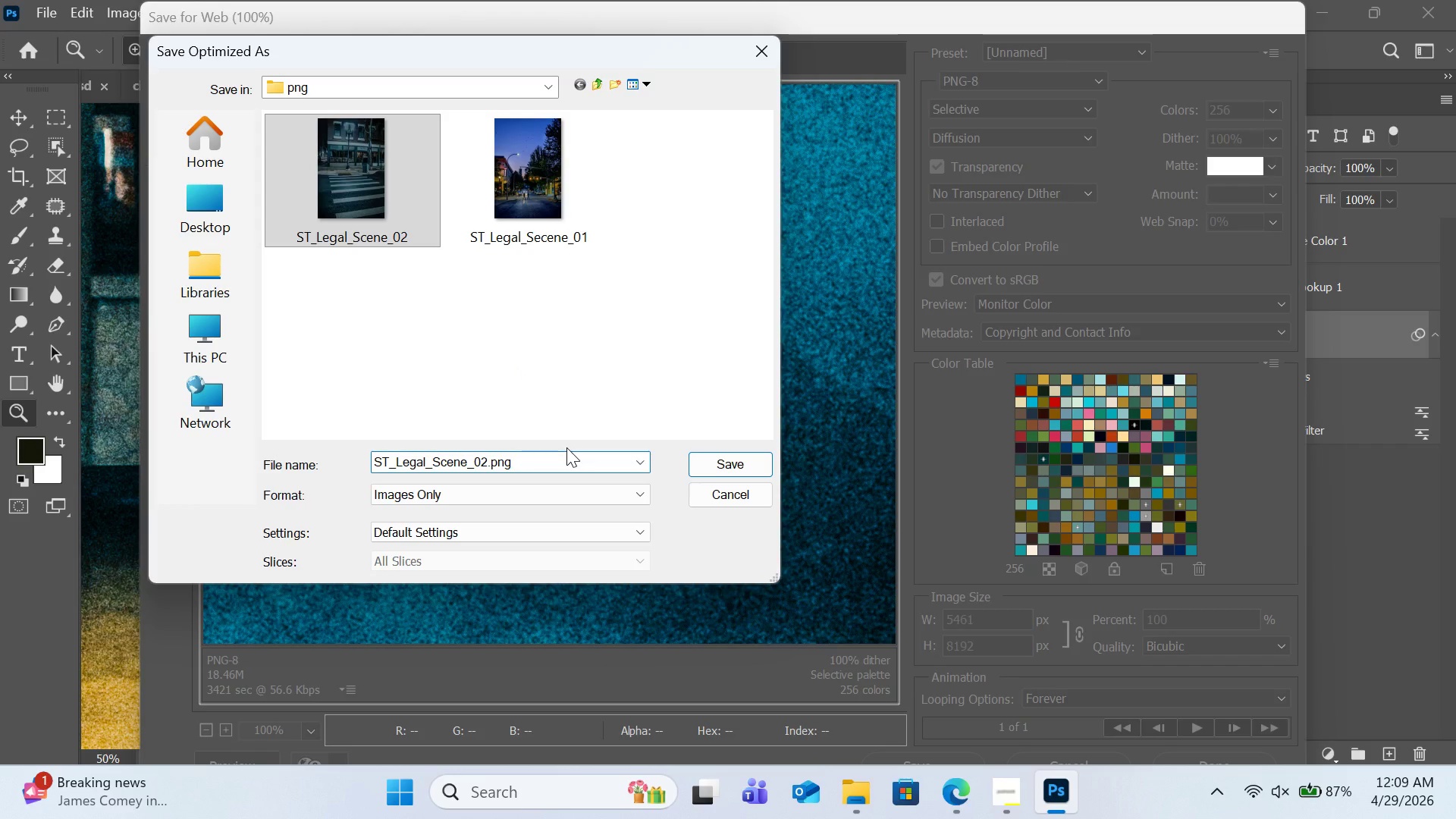 
key(Backspace)
 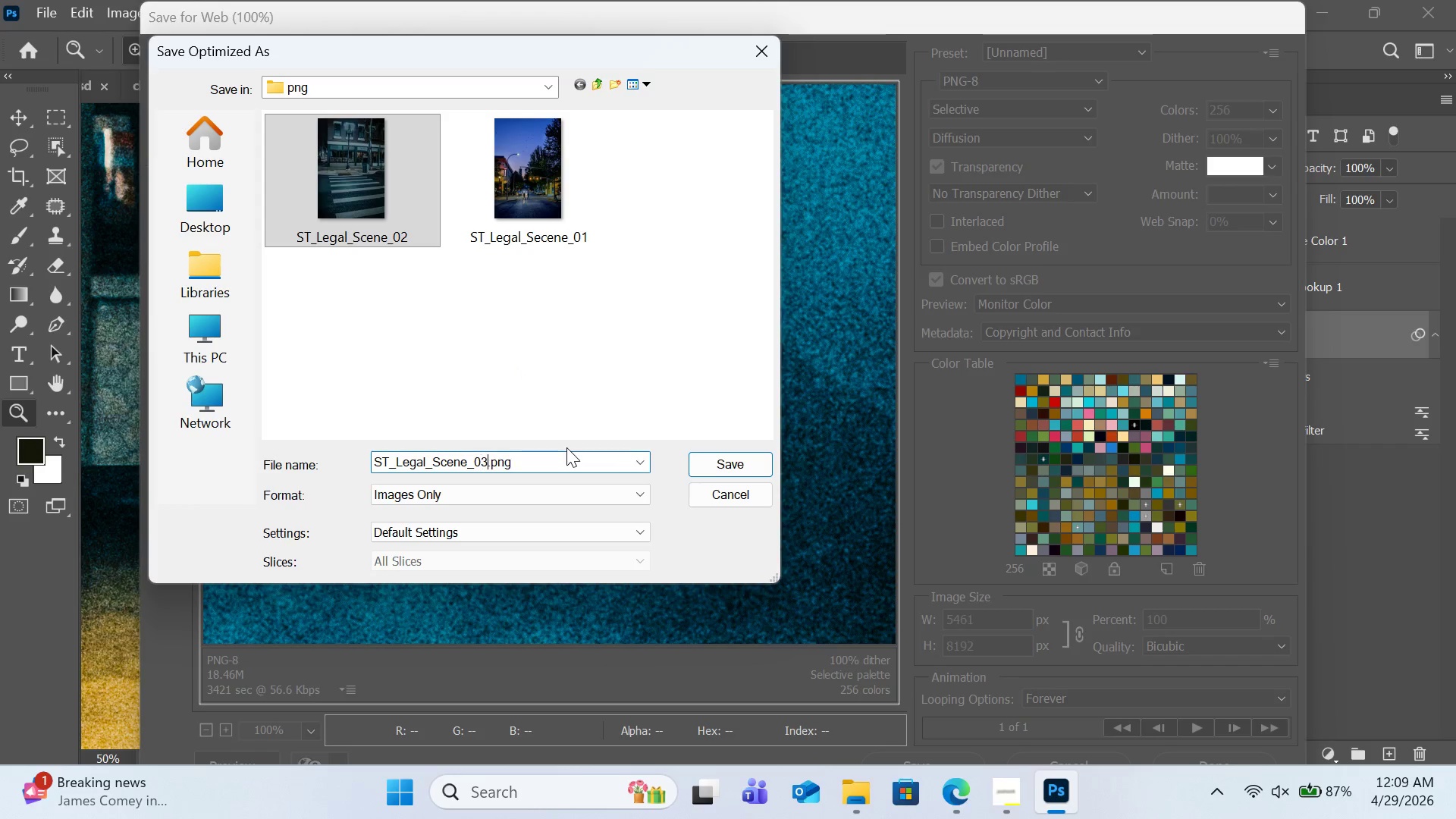 
key(3)
 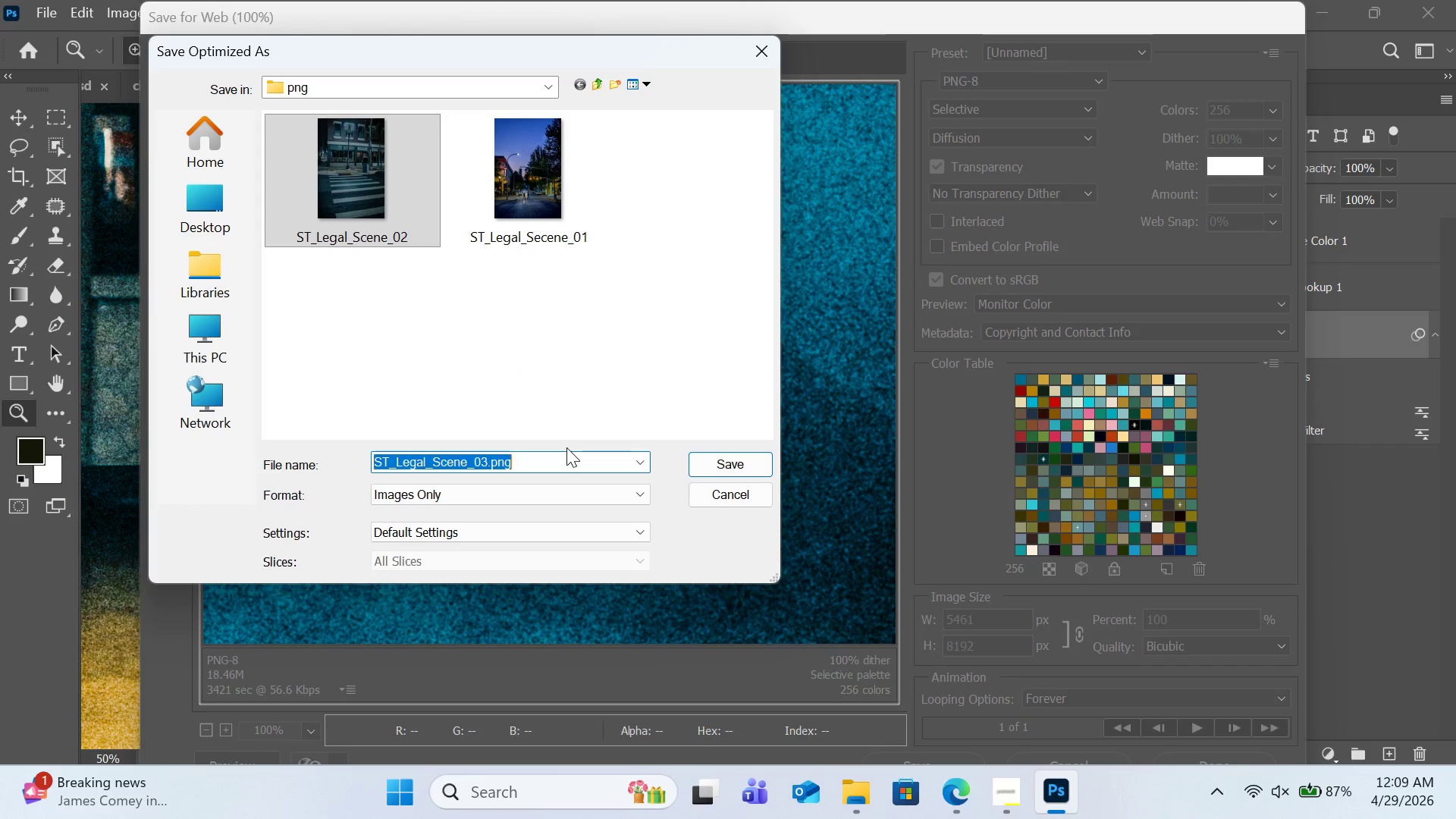 
key(Enter)
 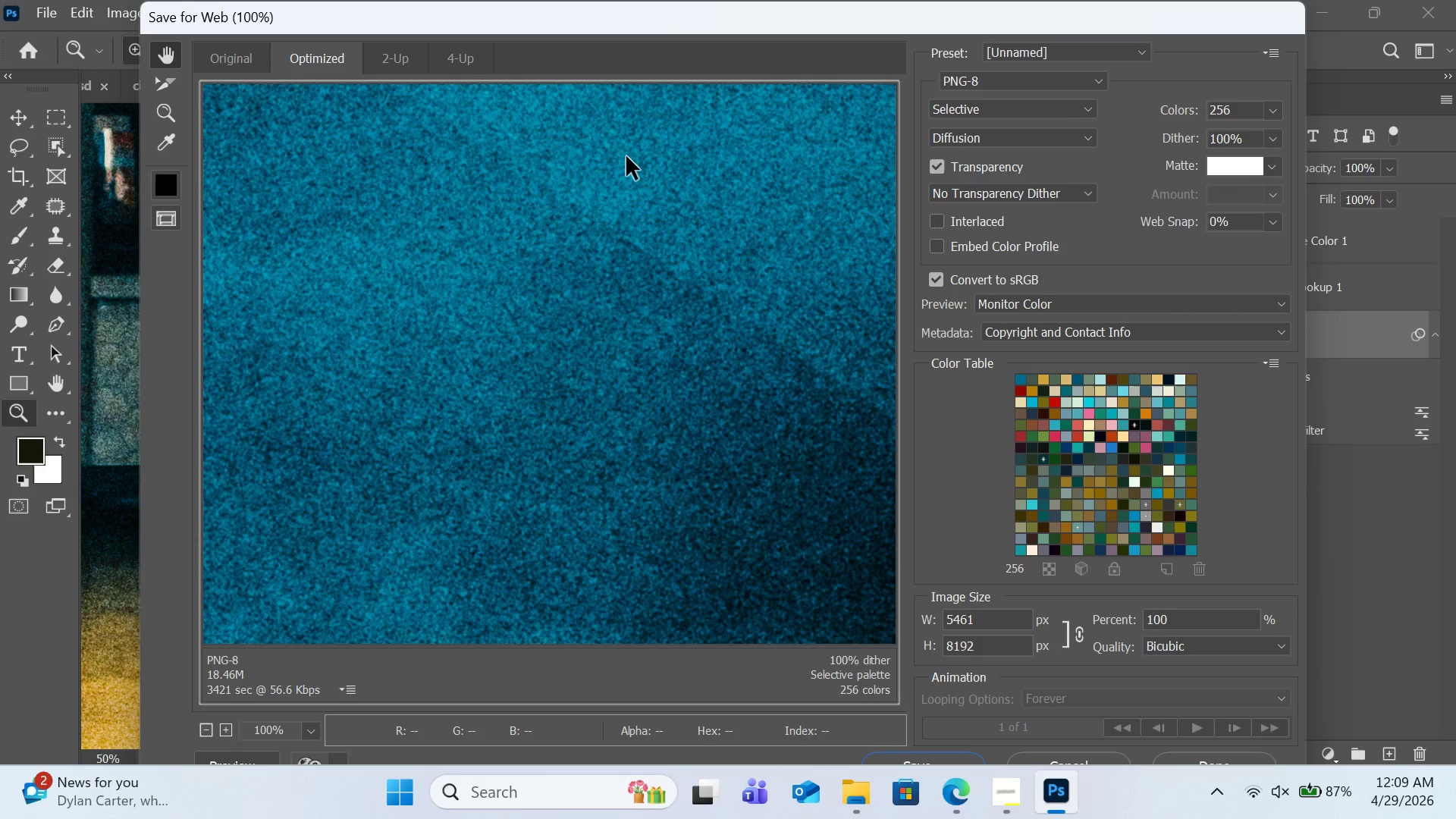 
wait(28.38)
 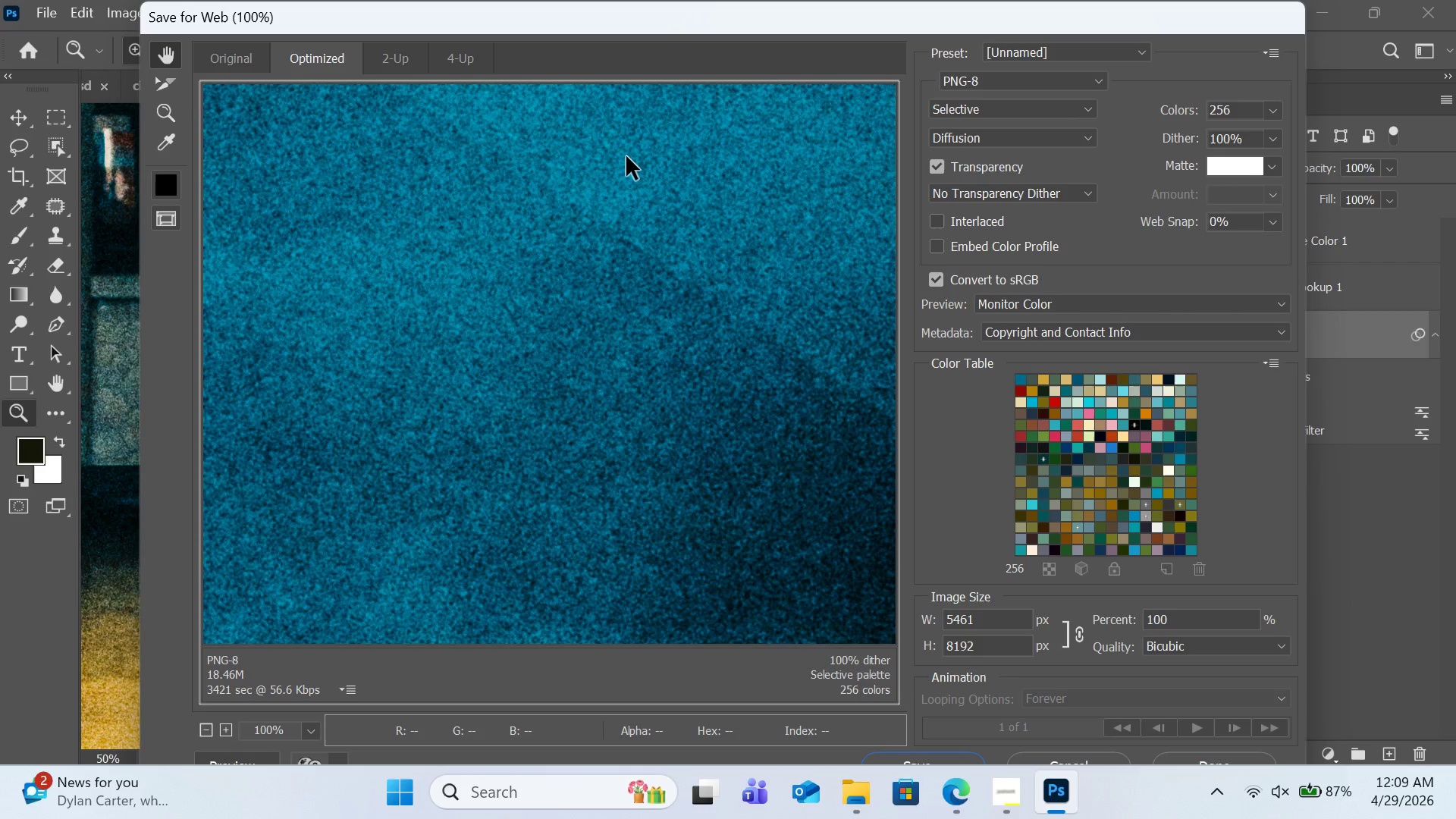 
left_click([1043, 101])
 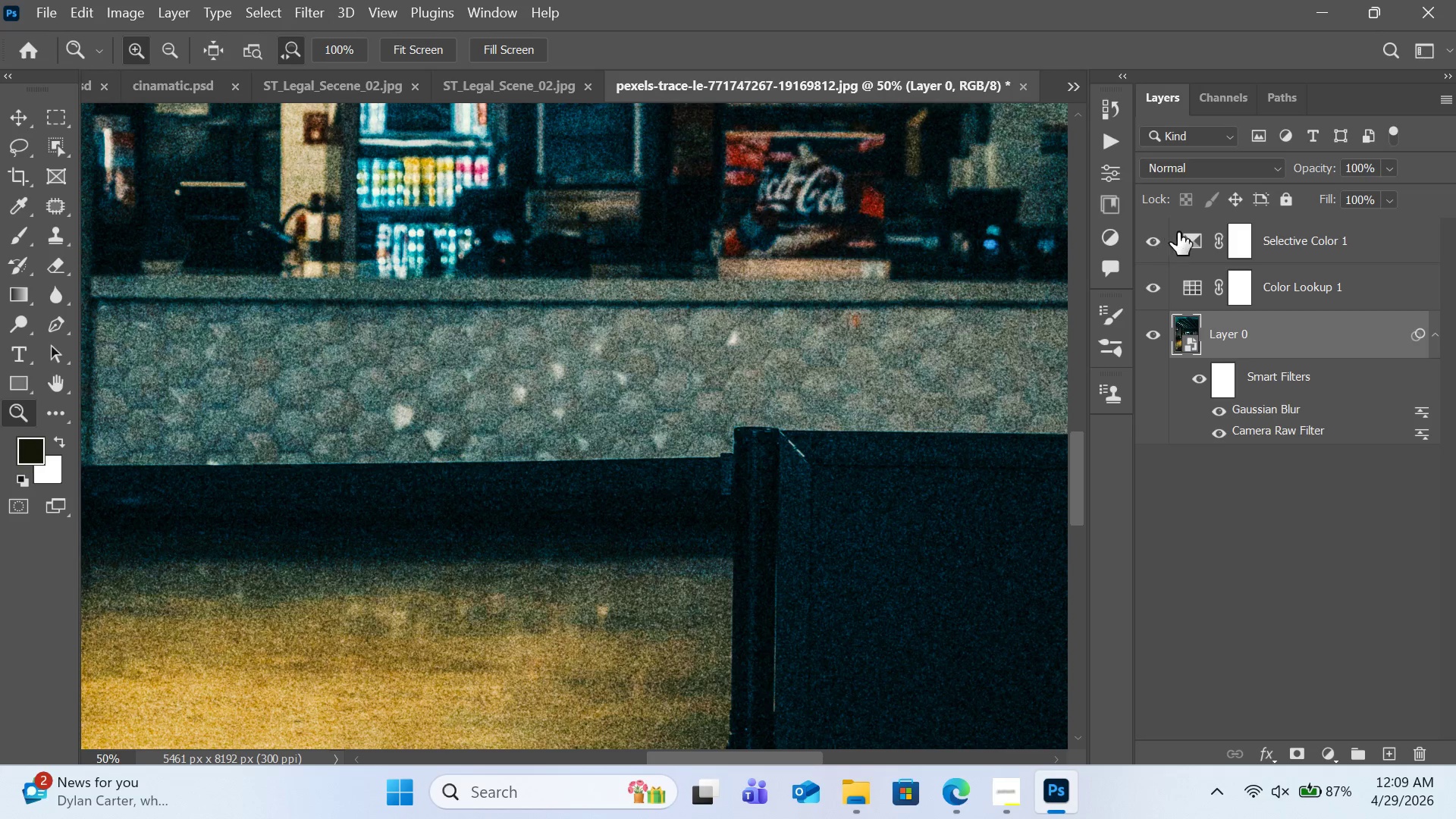 
wait(6.17)
 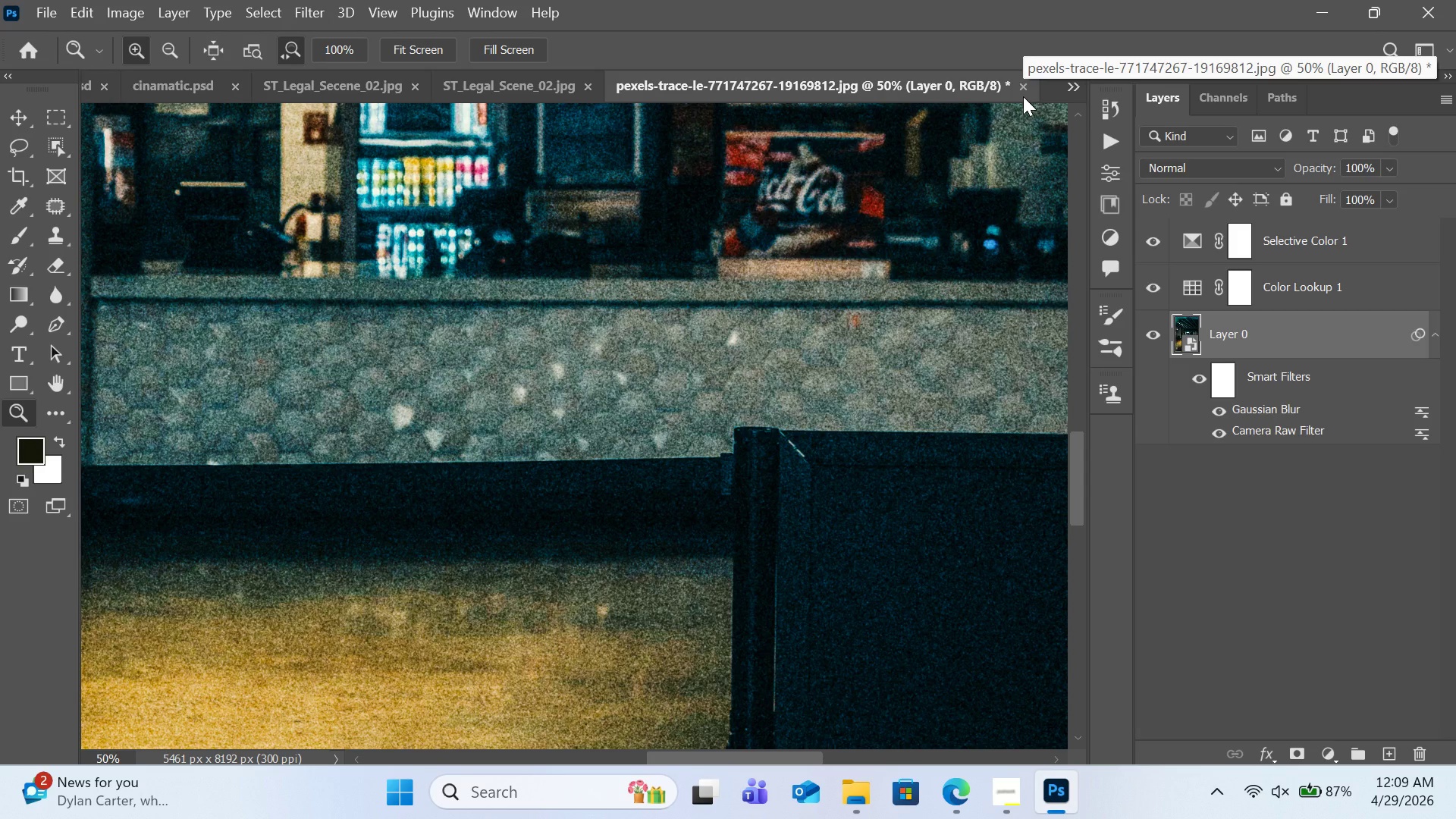 
key(Control+0)
 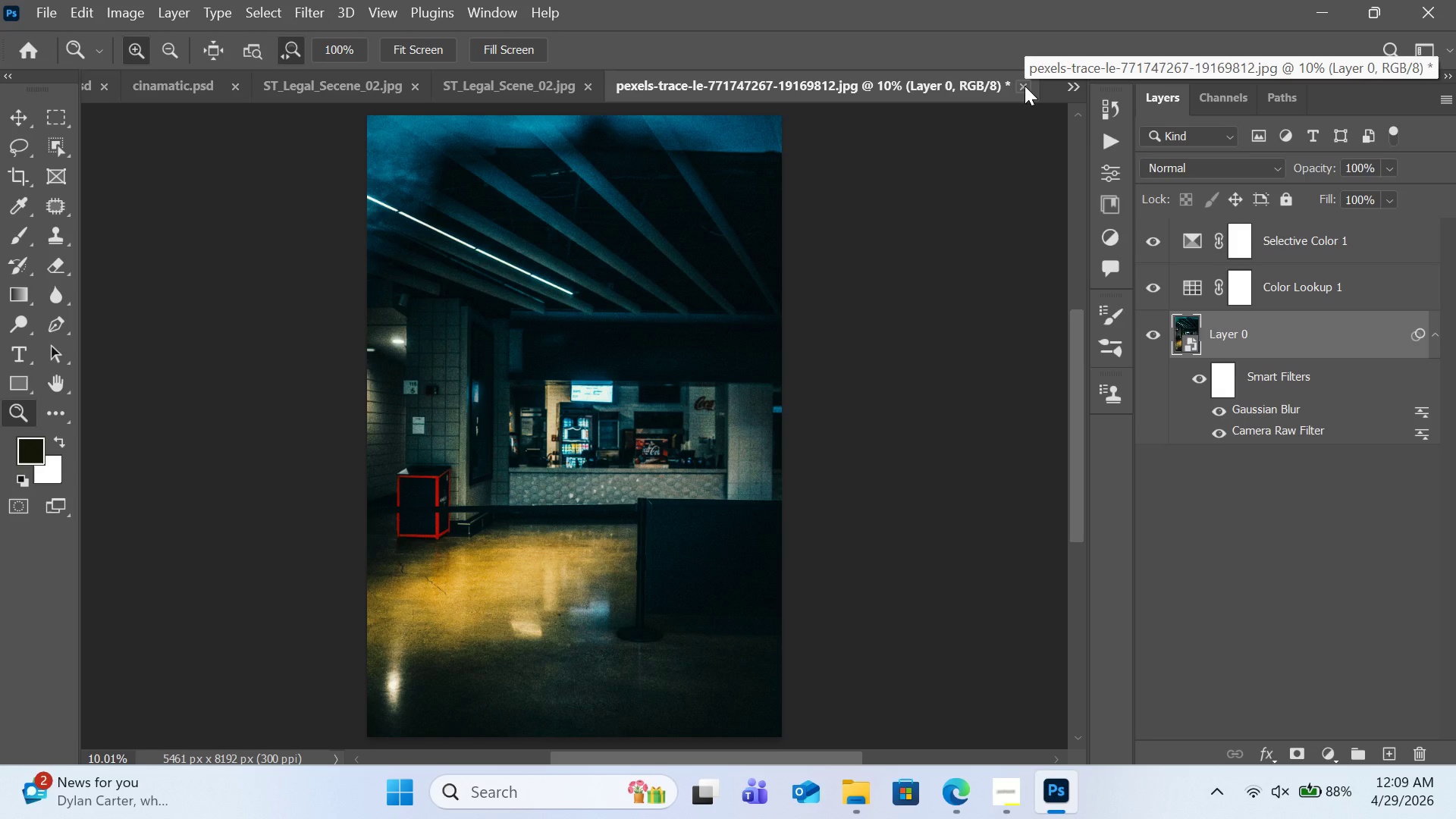 
left_click([508, 80])
 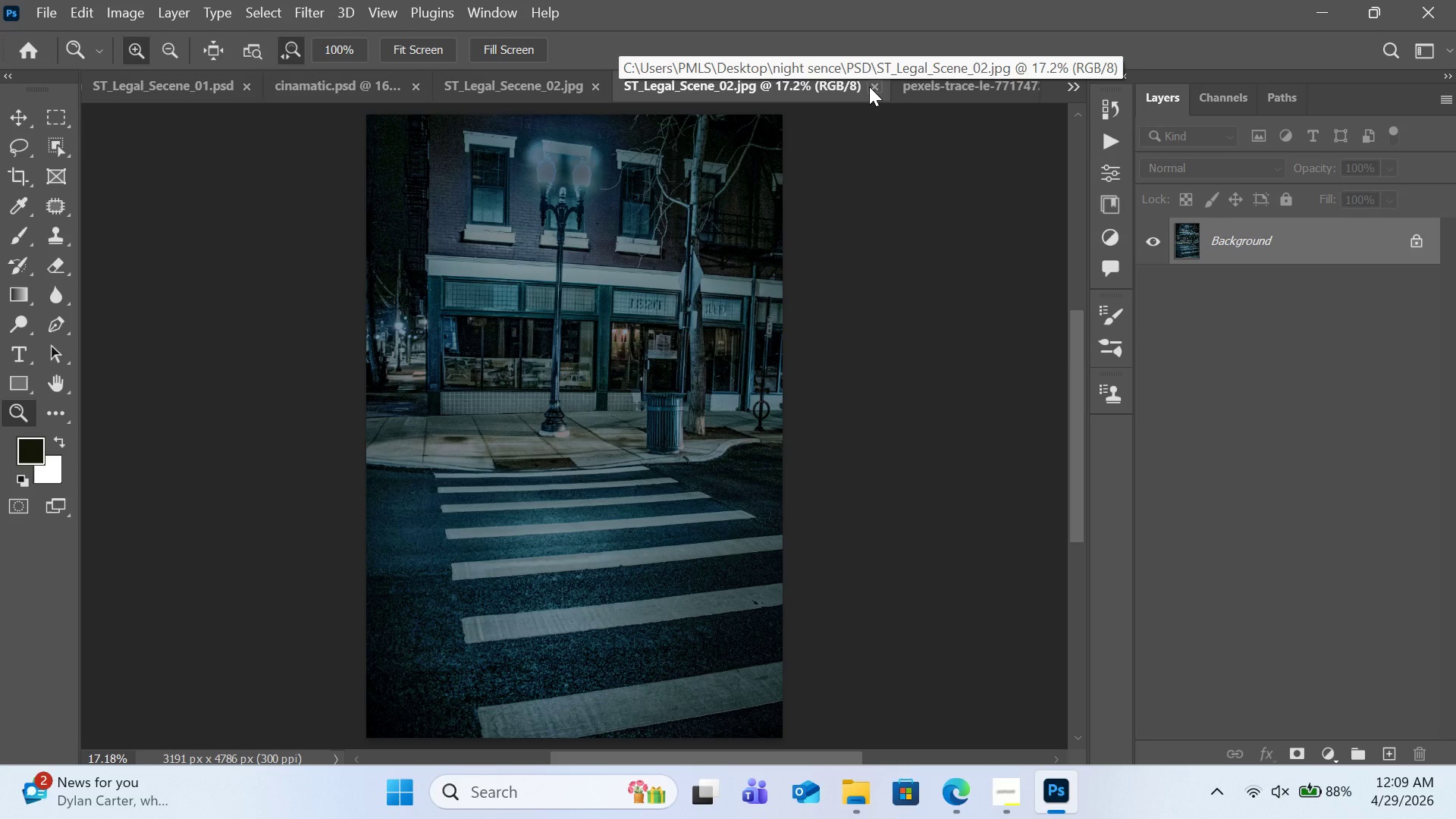 
wait(5.91)
 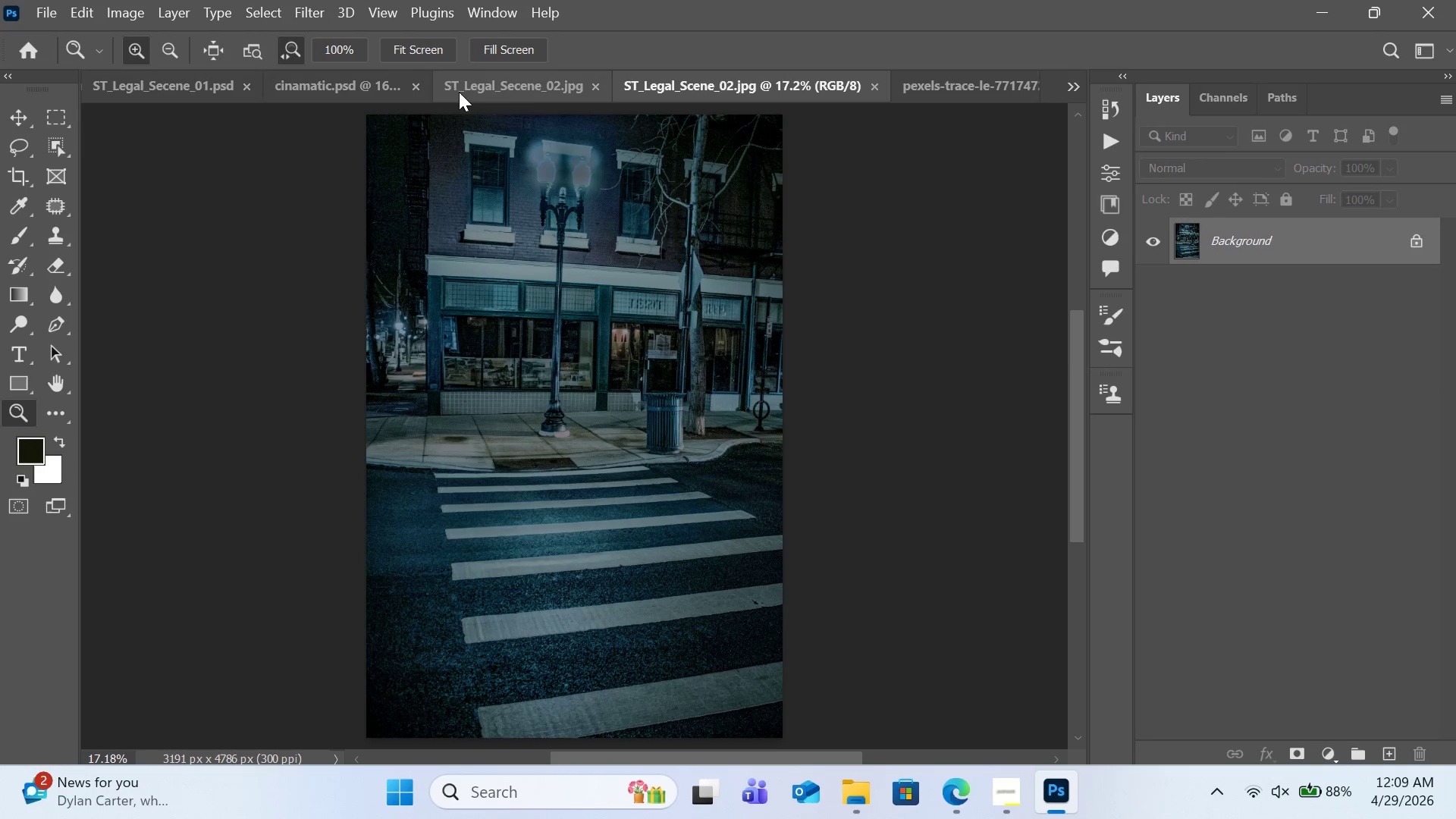 
left_click([869, 86])
 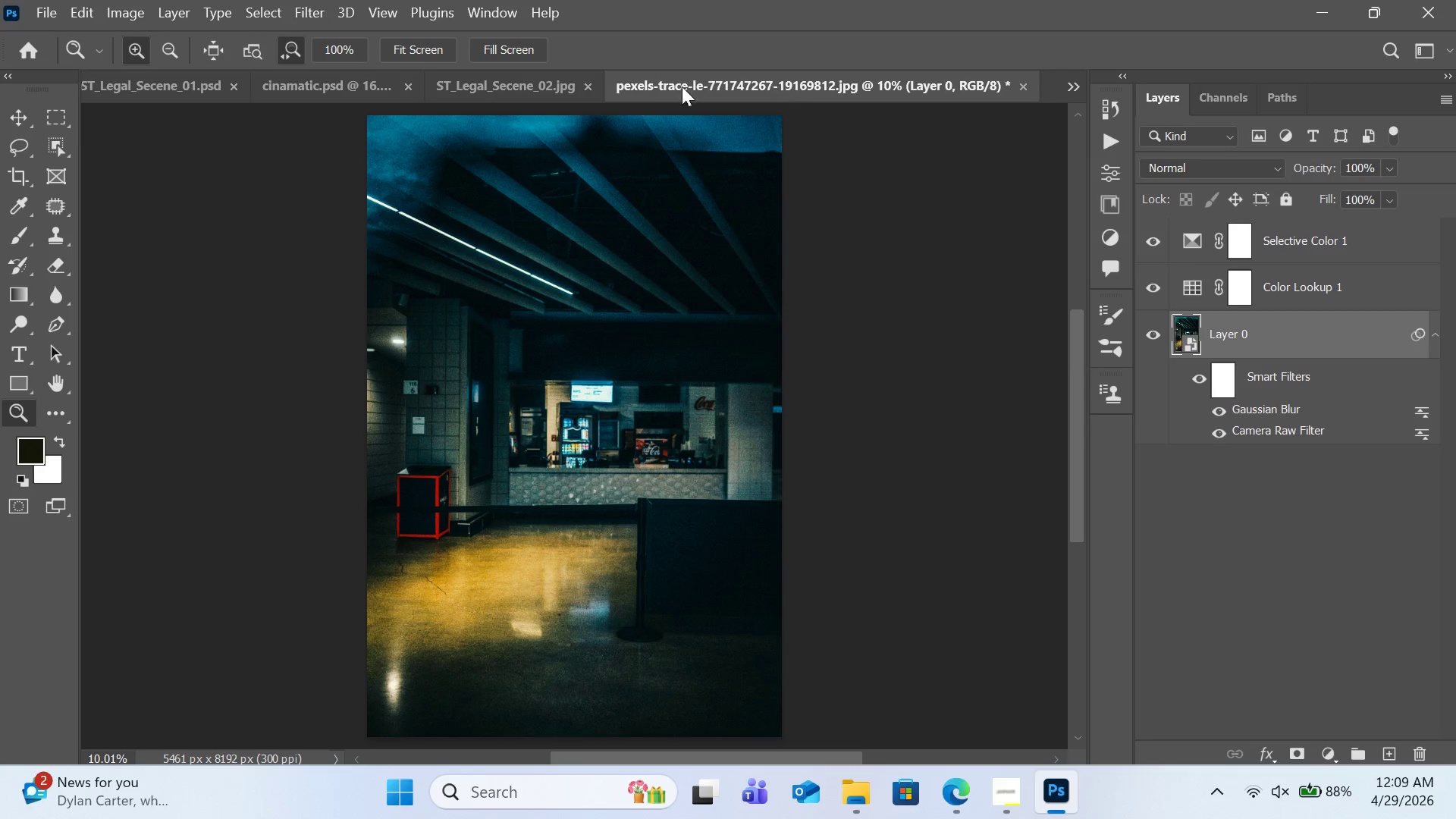 
left_click([508, 85])
 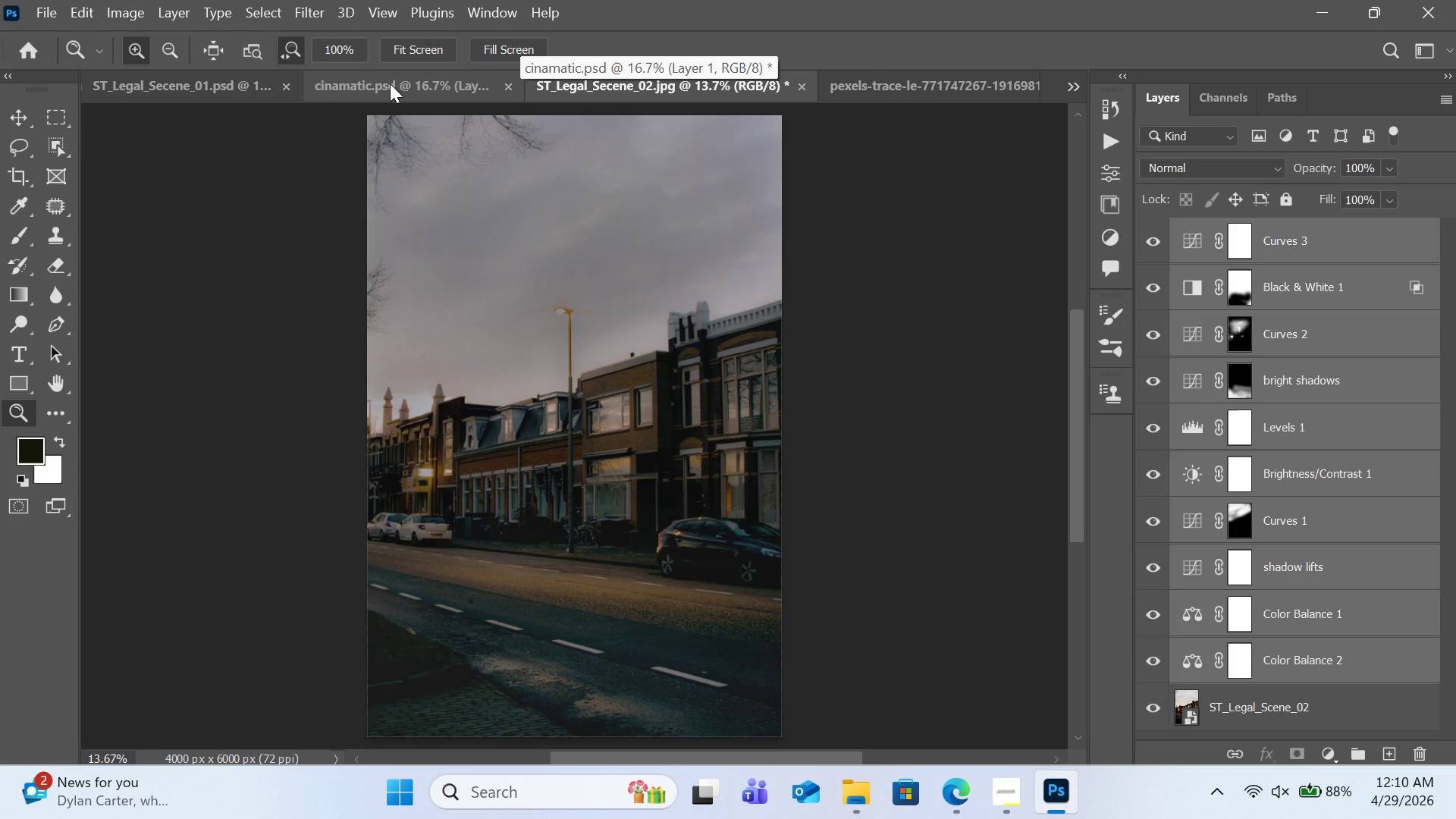 
wait(6.97)
 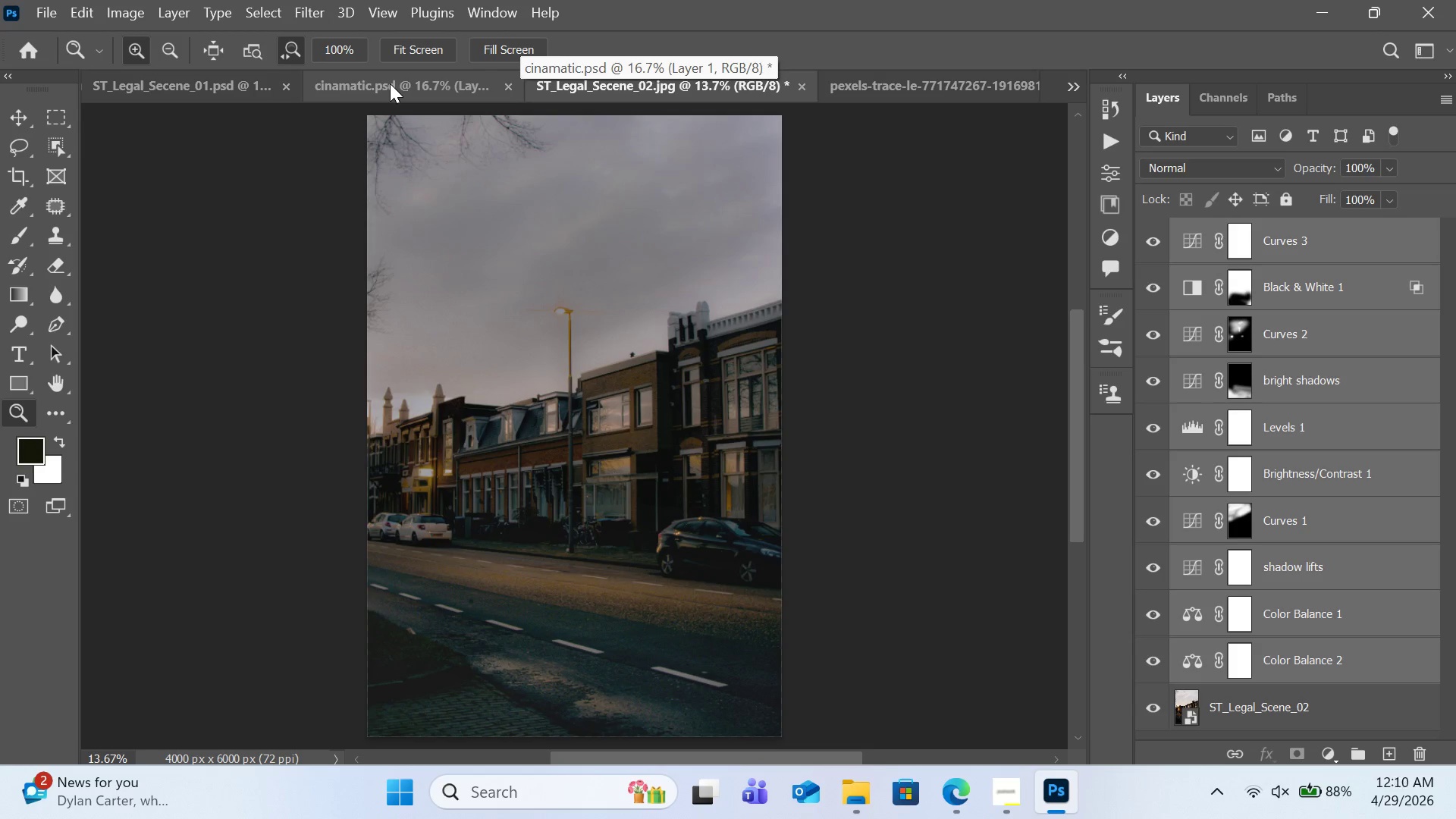 
left_click([886, 77])
 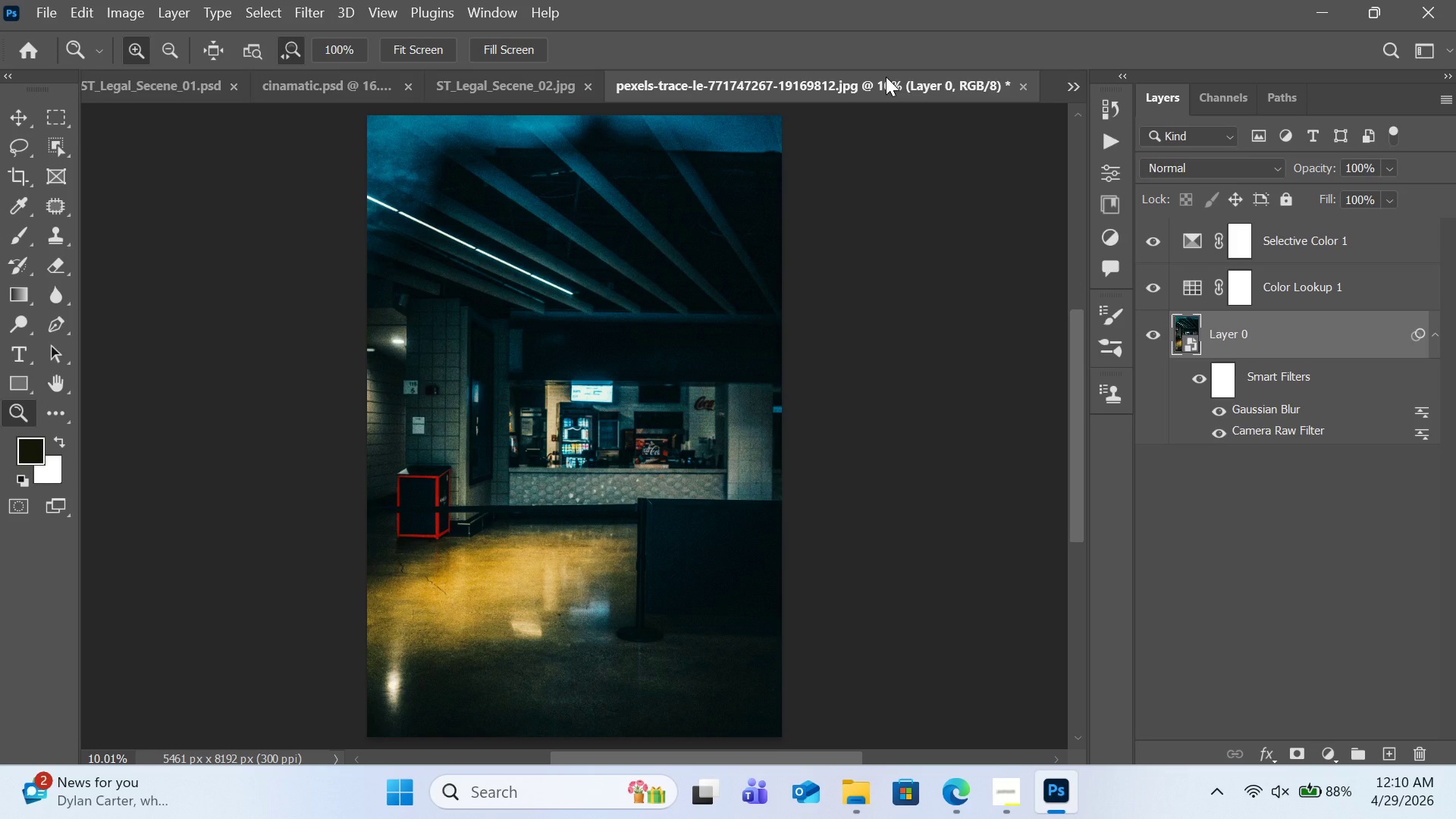 
wait(6.14)
 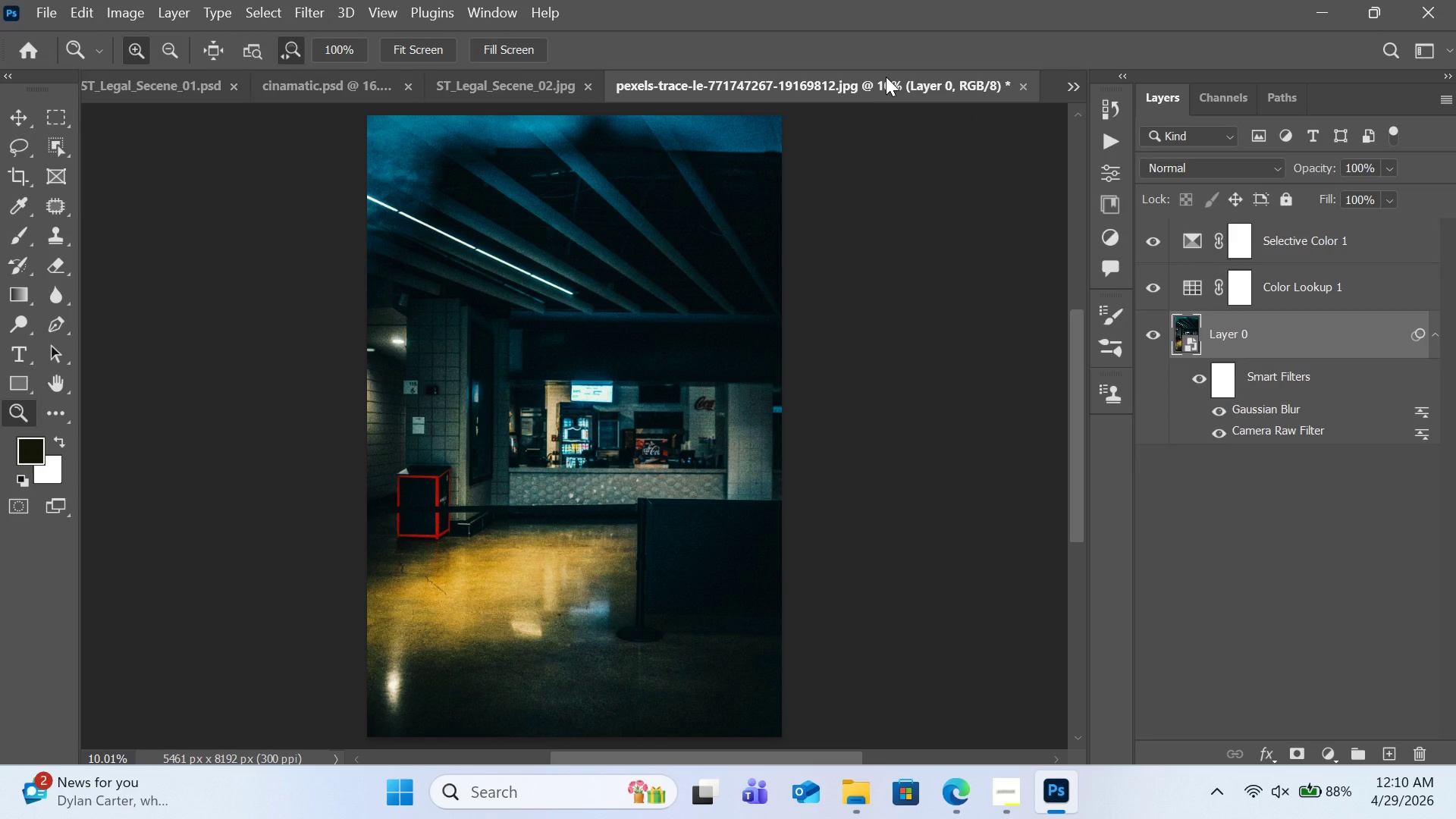 
left_click([541, 82])
 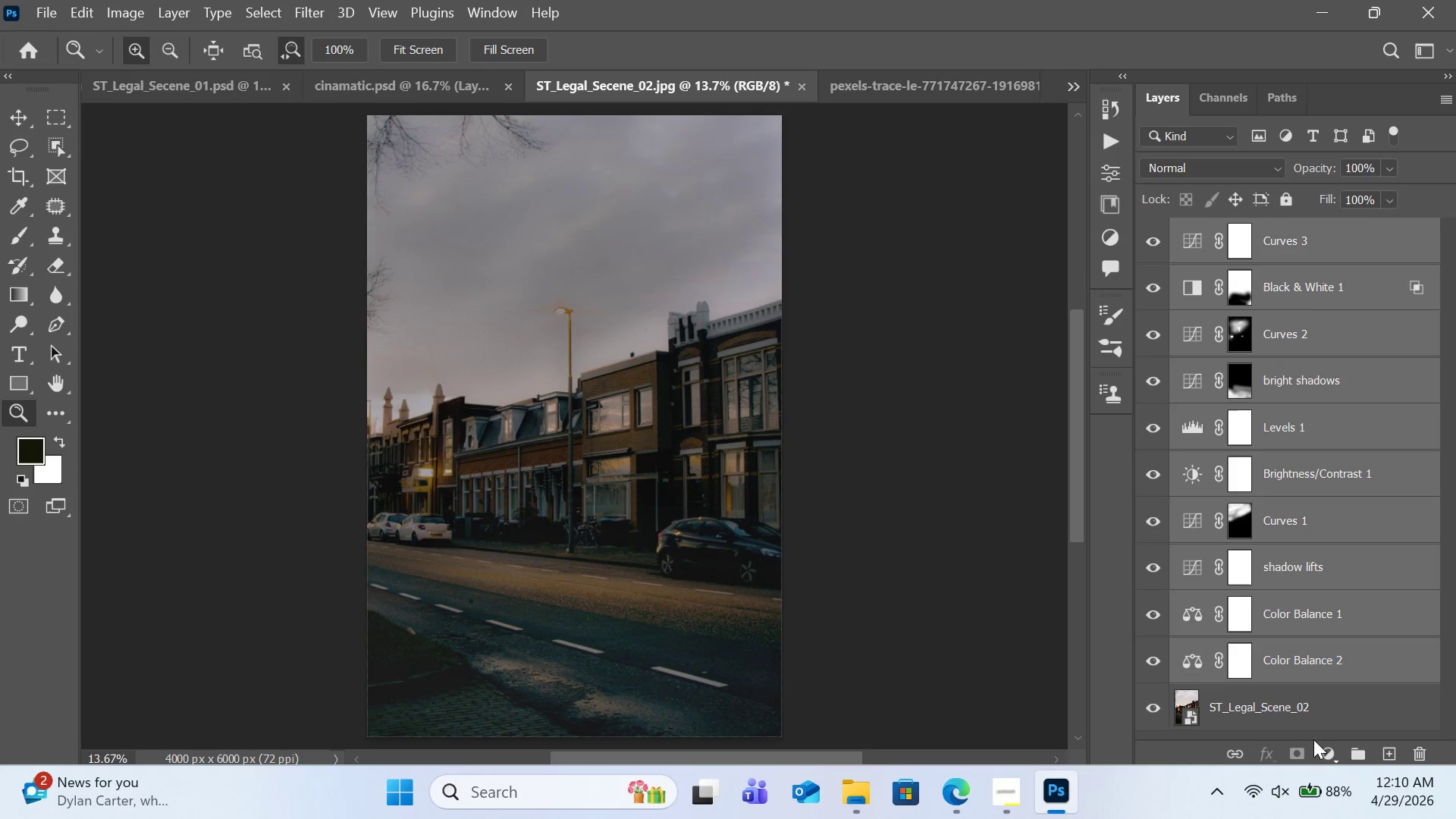 
left_click([1333, 752])
 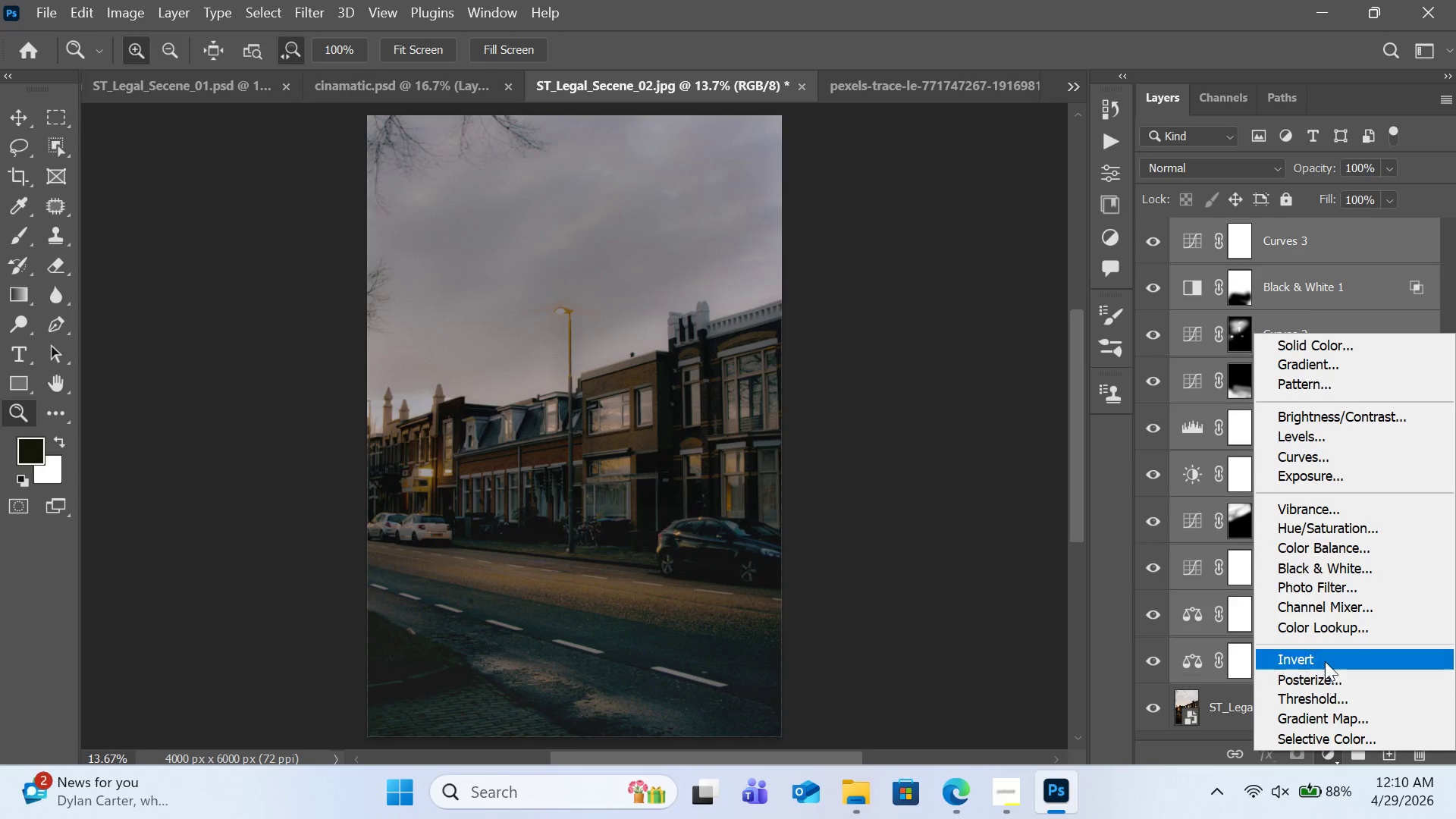 
left_click([1328, 633])
 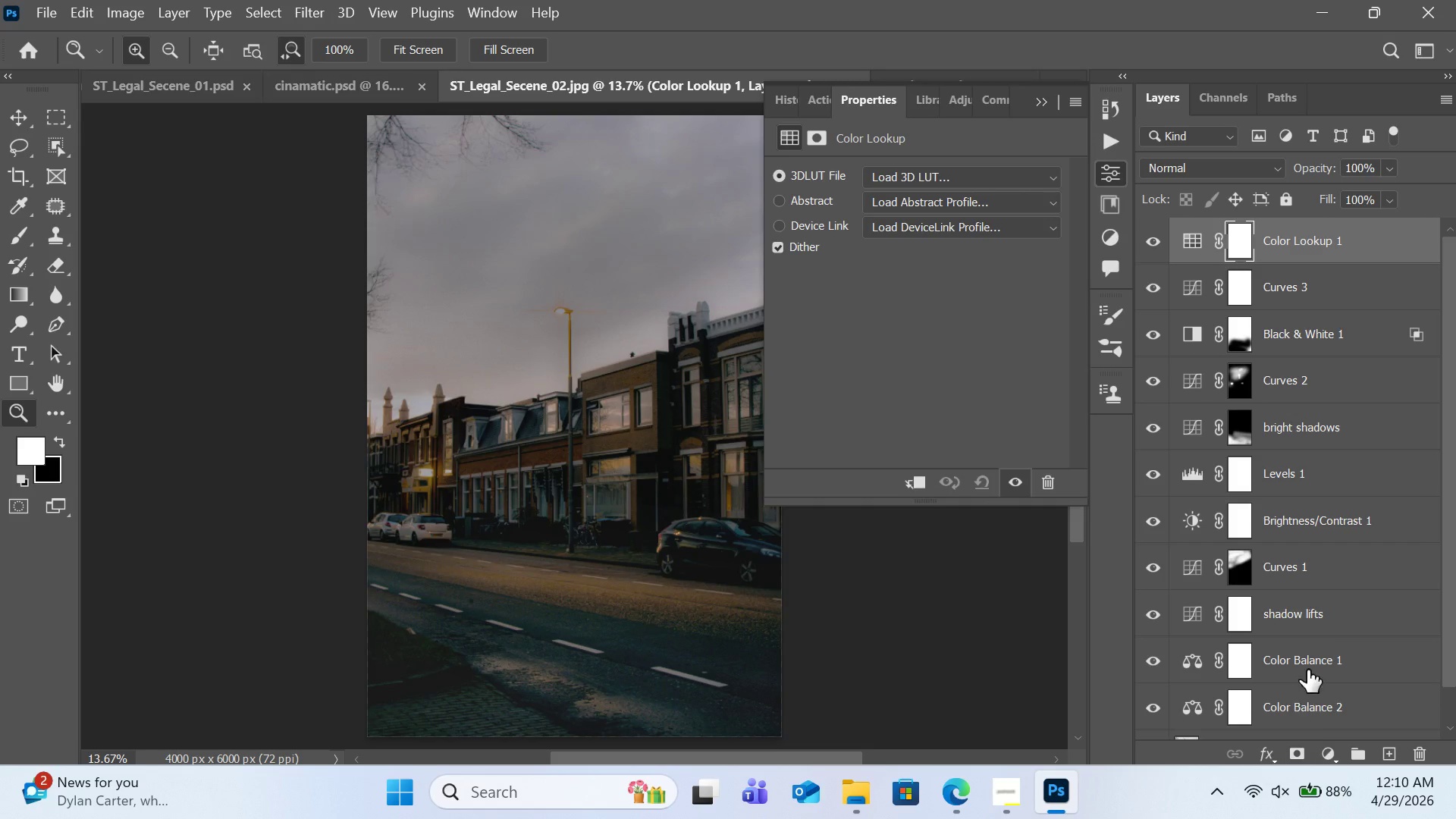 
left_click([1417, 747])
 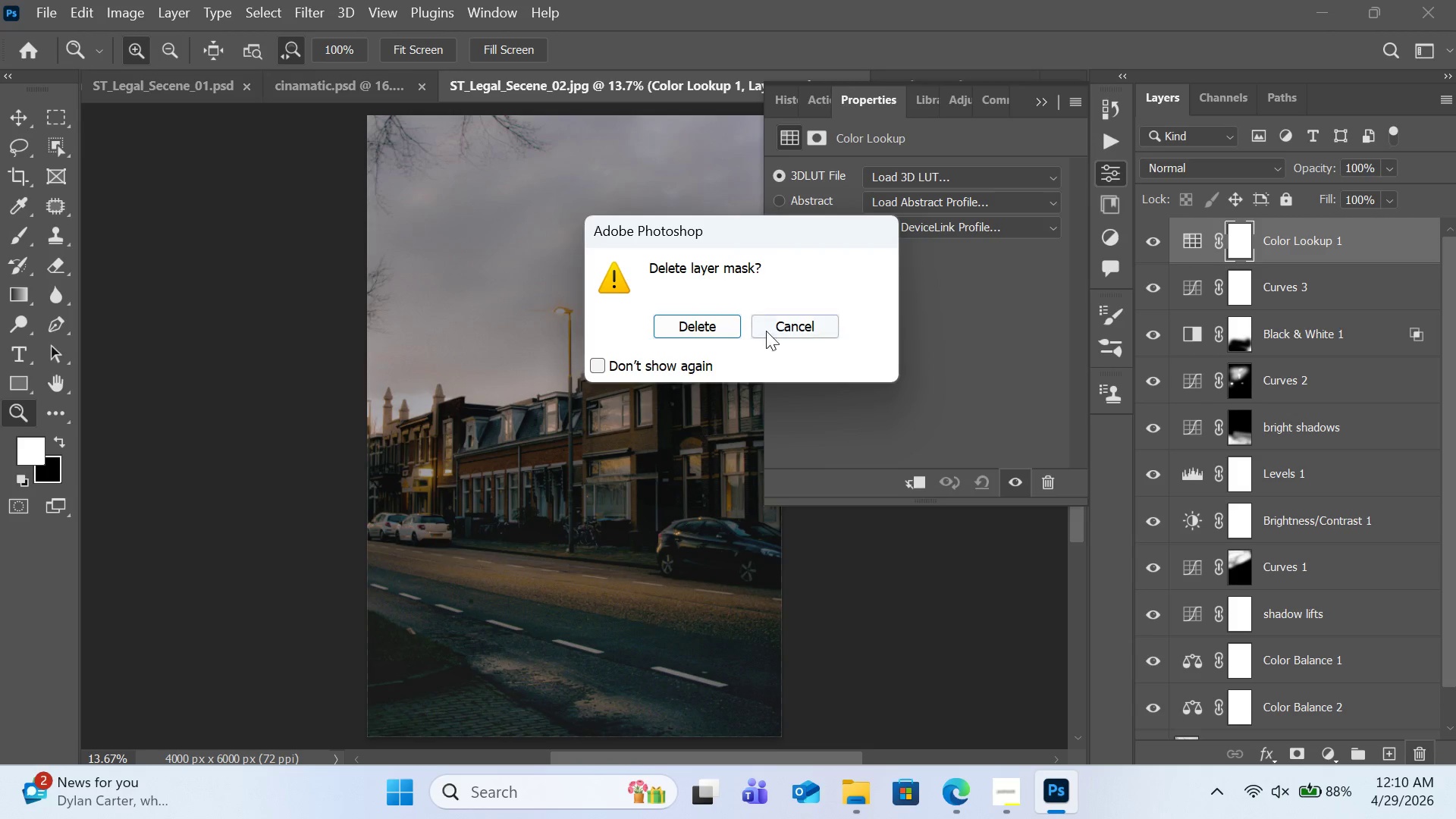 
left_click([729, 322])
 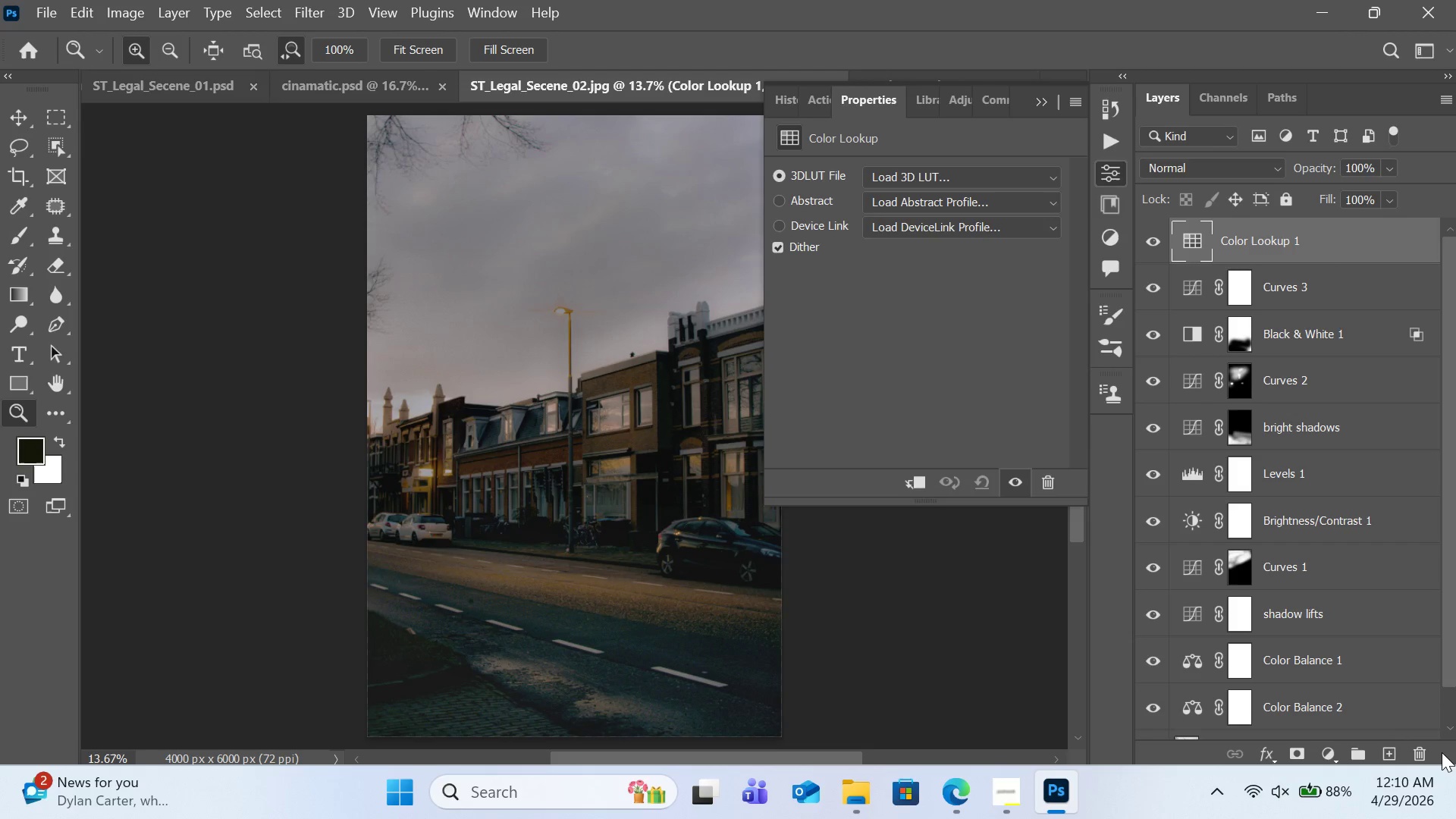 
left_click([1431, 752])
 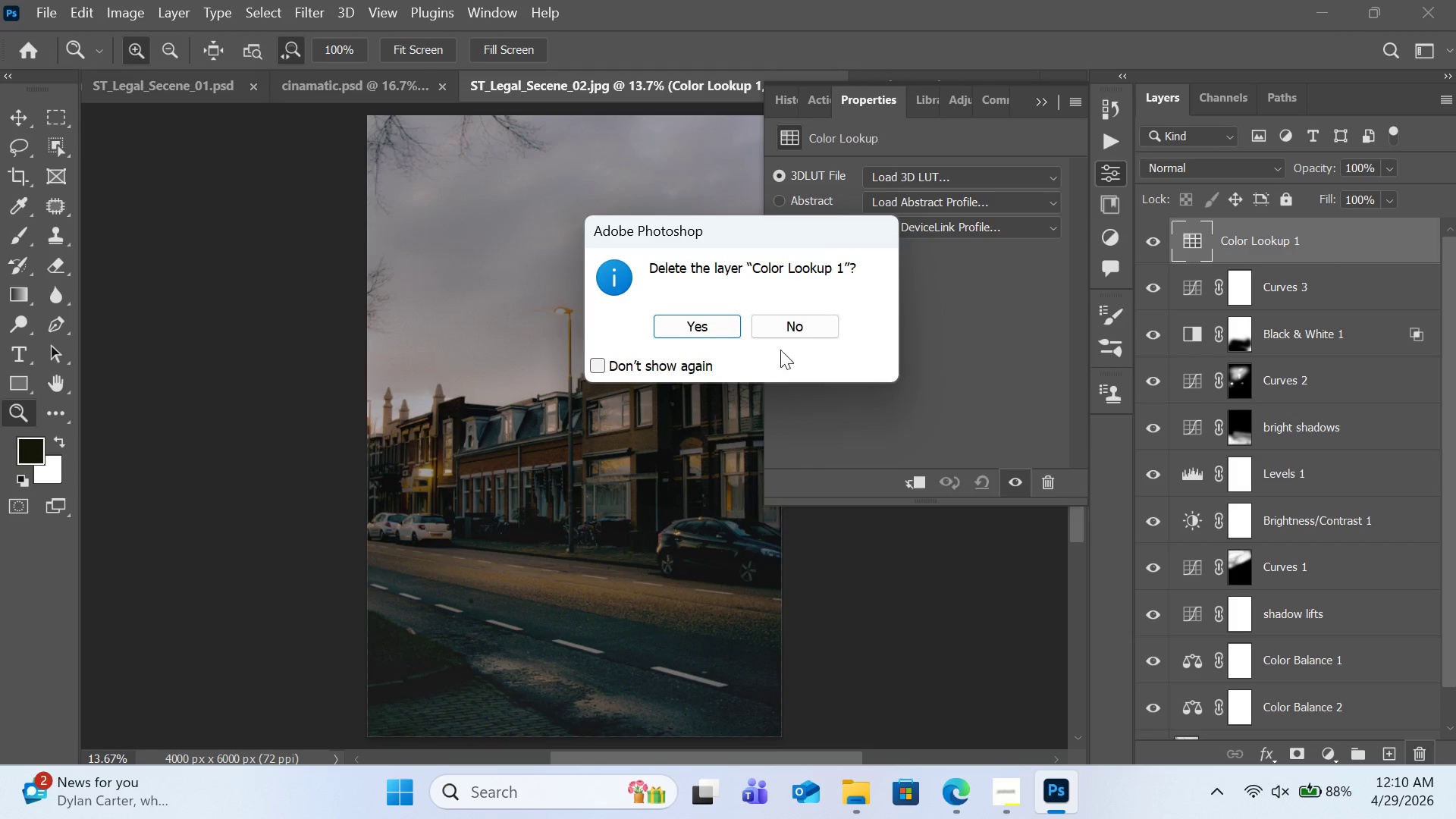 
left_click([723, 326])
 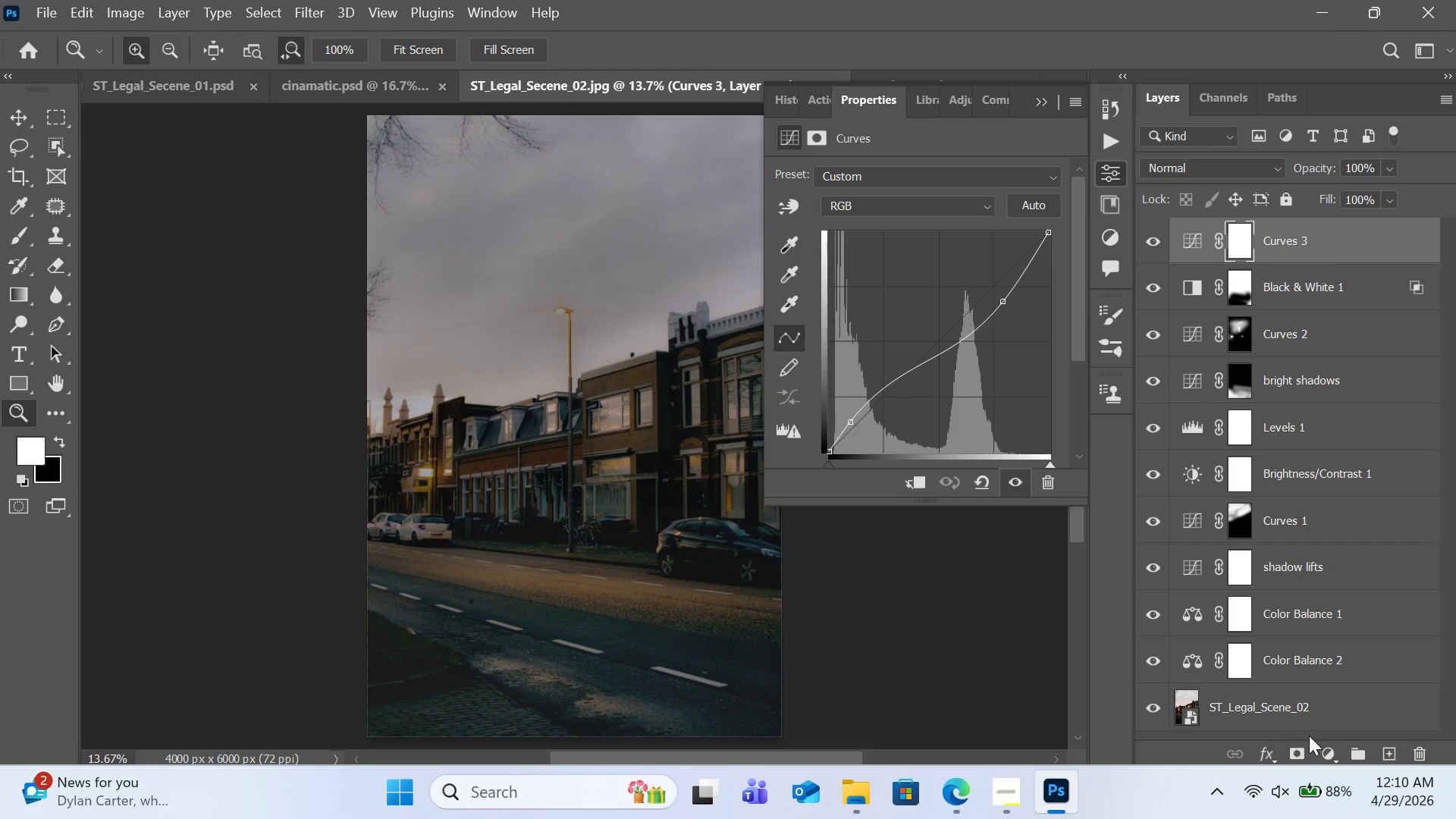 
left_click([1326, 748])
 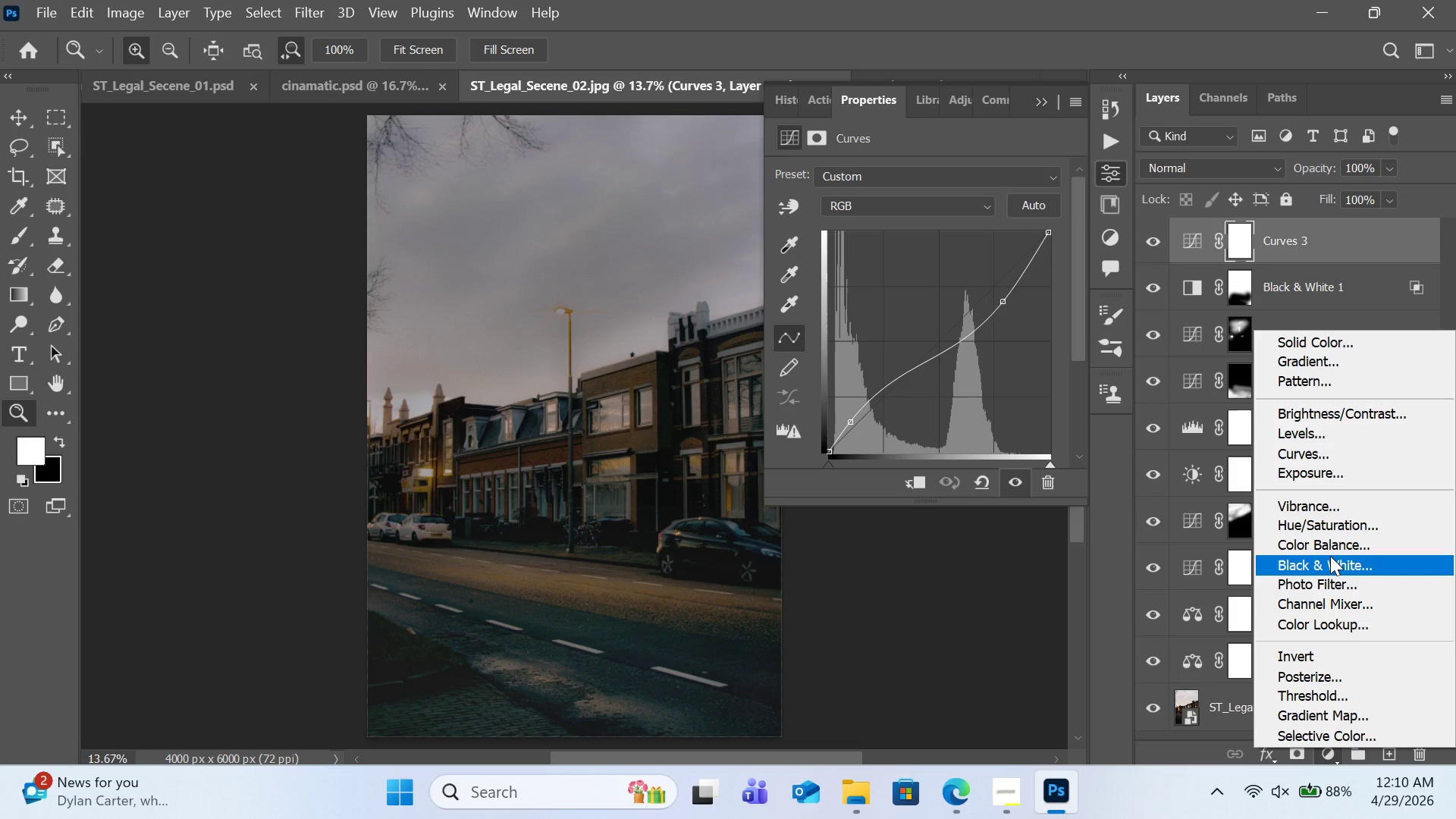 
left_click([1332, 620])
 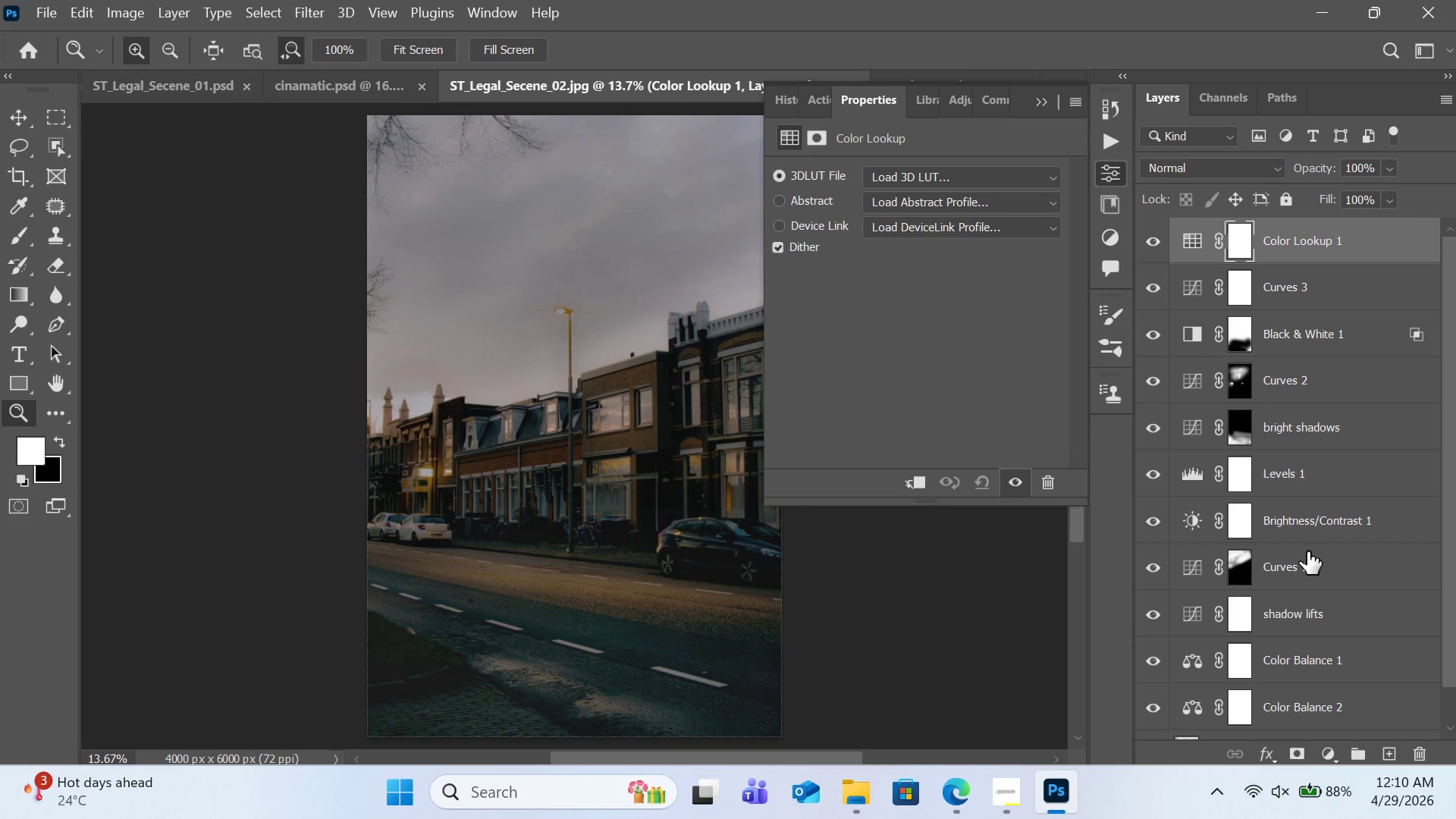 
left_click([1198, 240])
 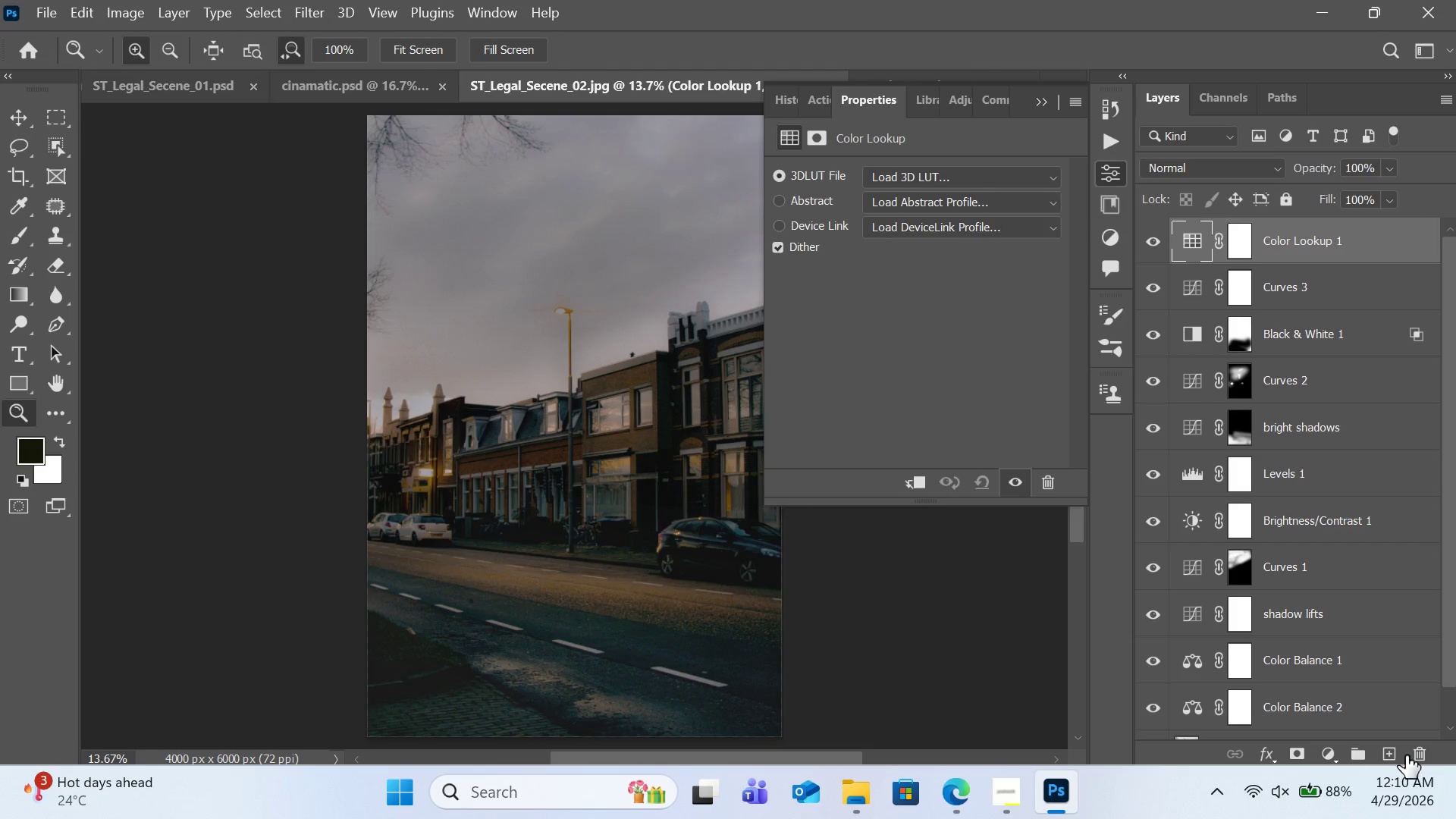 
left_click([1424, 756])
 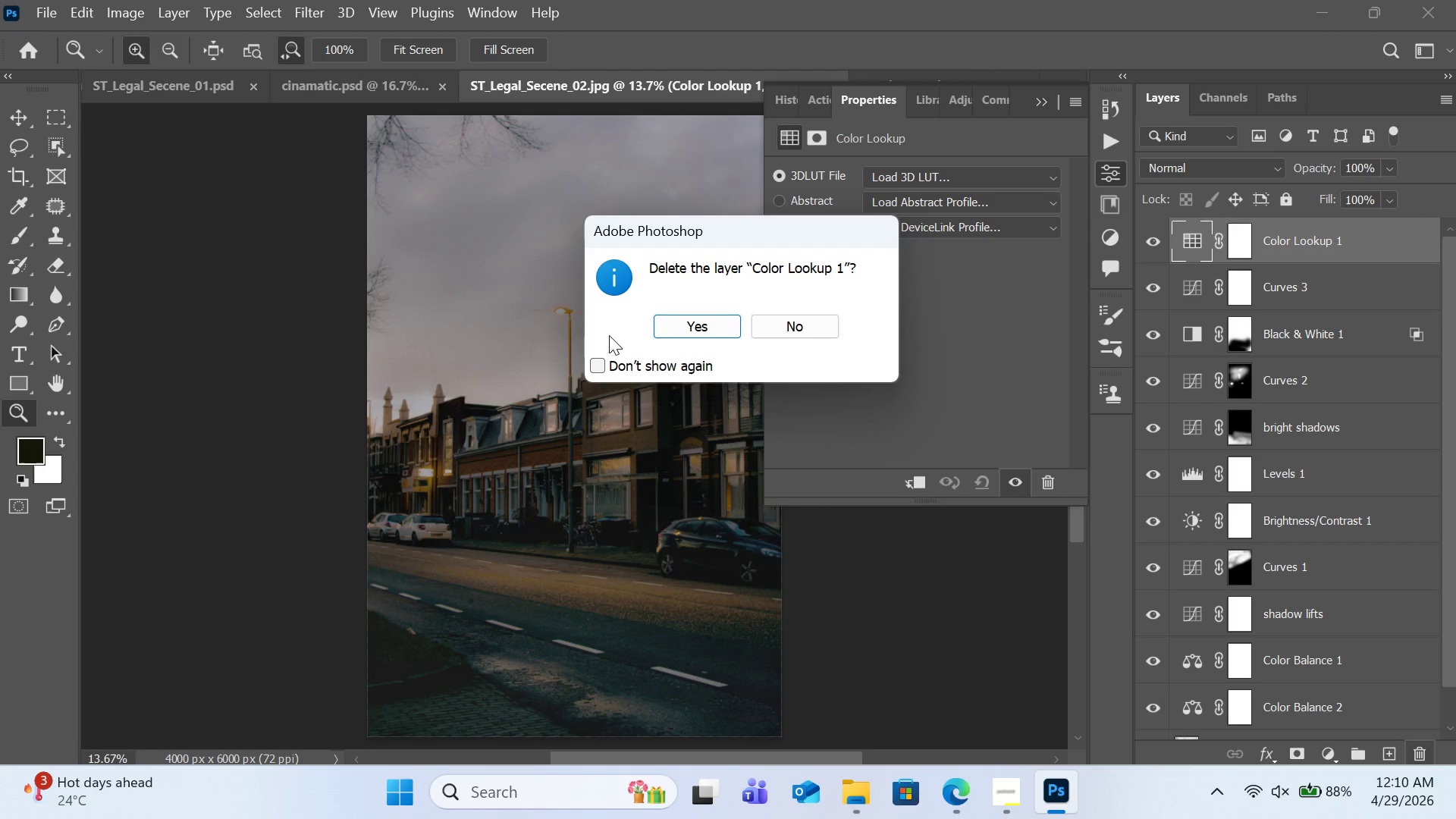 
left_click([717, 327])
 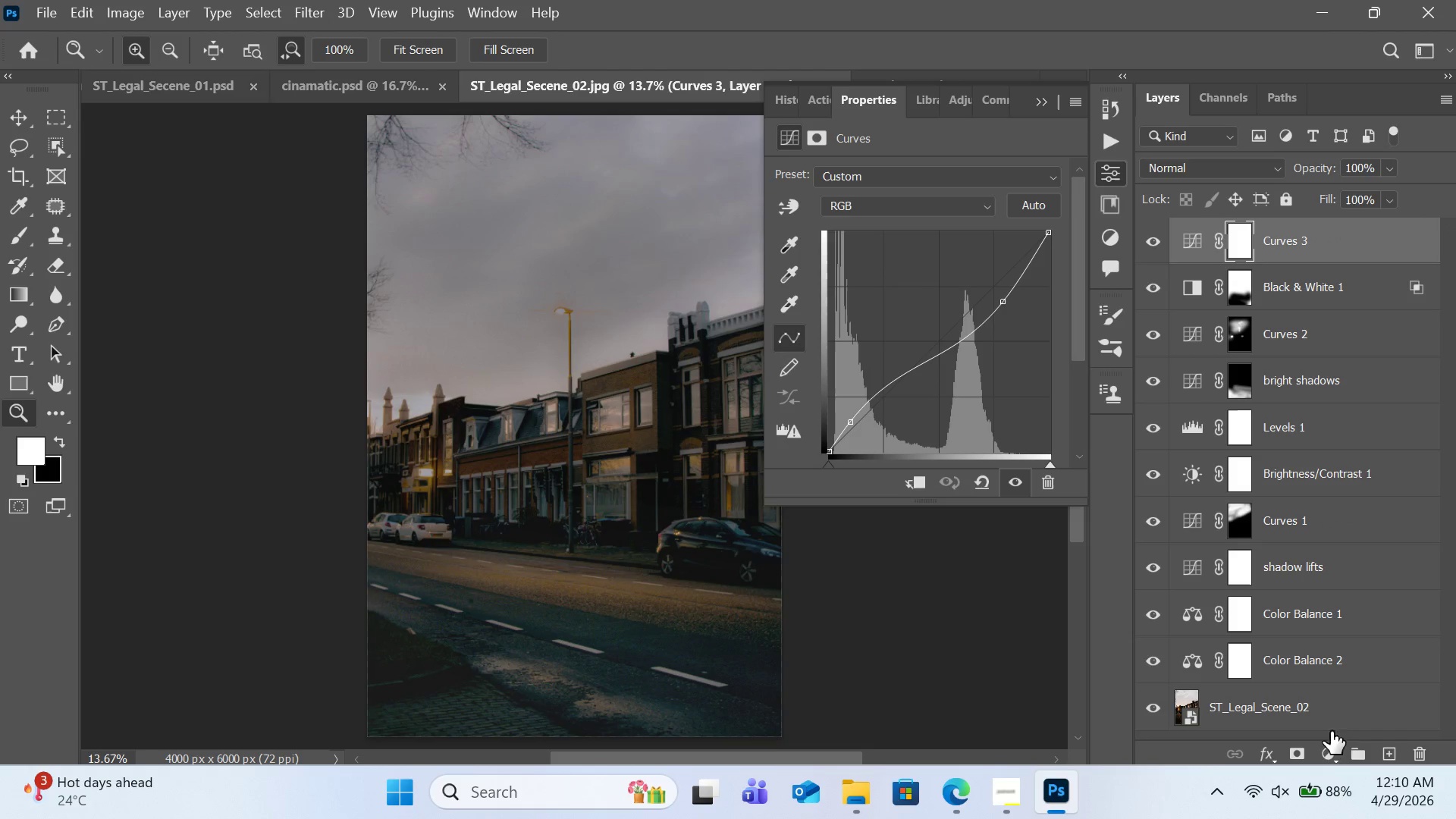 
left_click([1332, 750])
 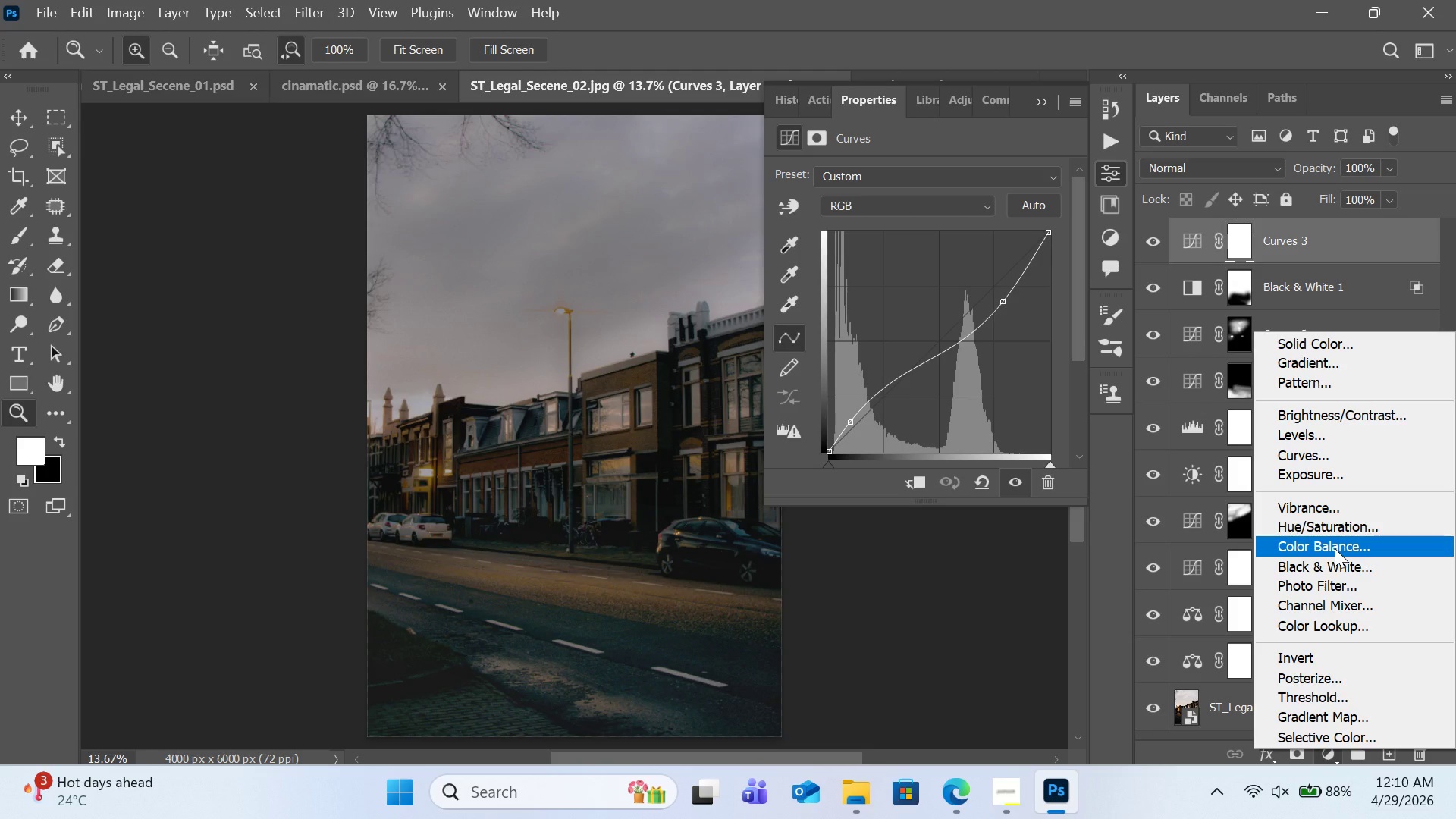 
wait(9.86)
 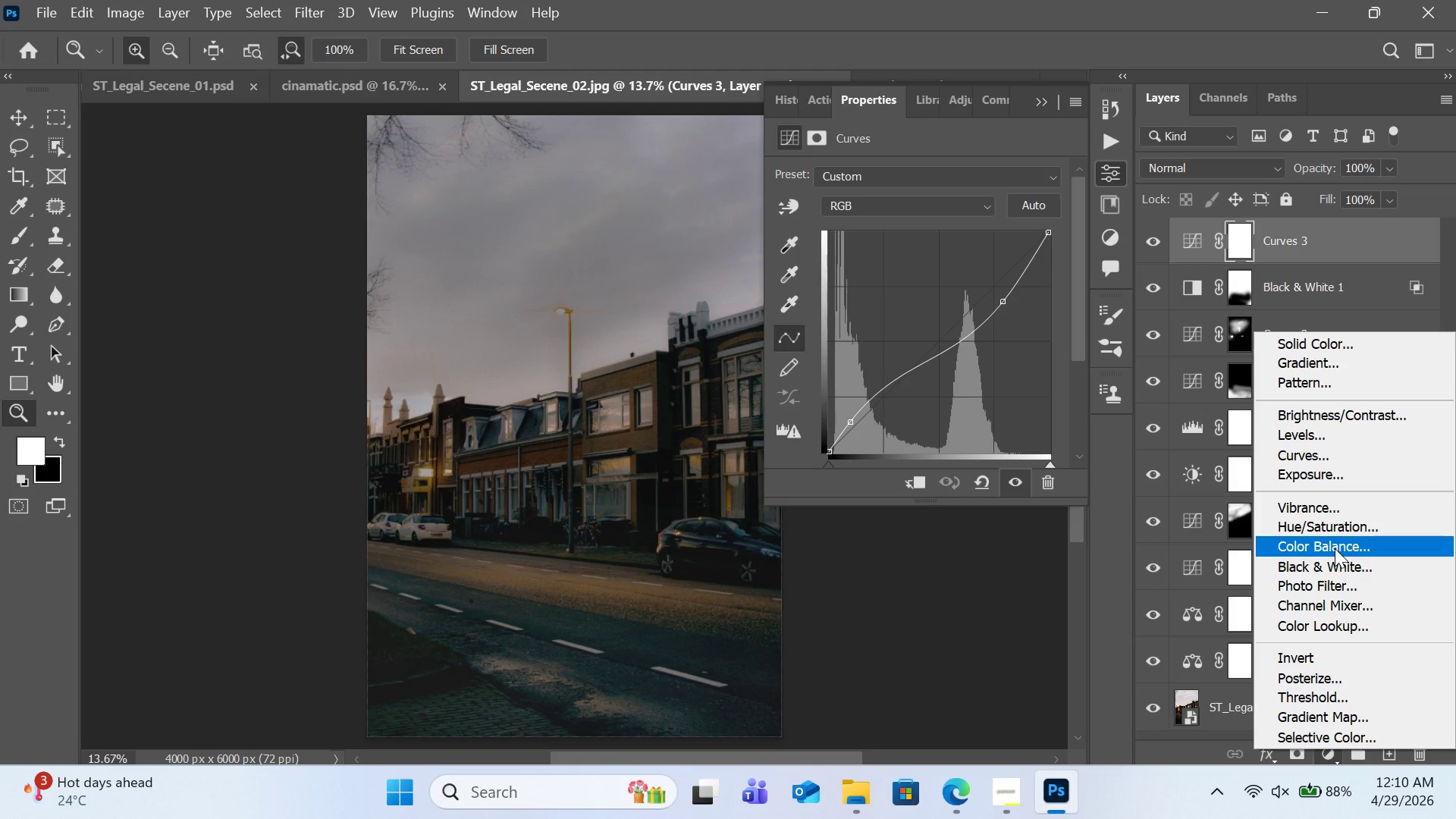 
left_click([1347, 708])
 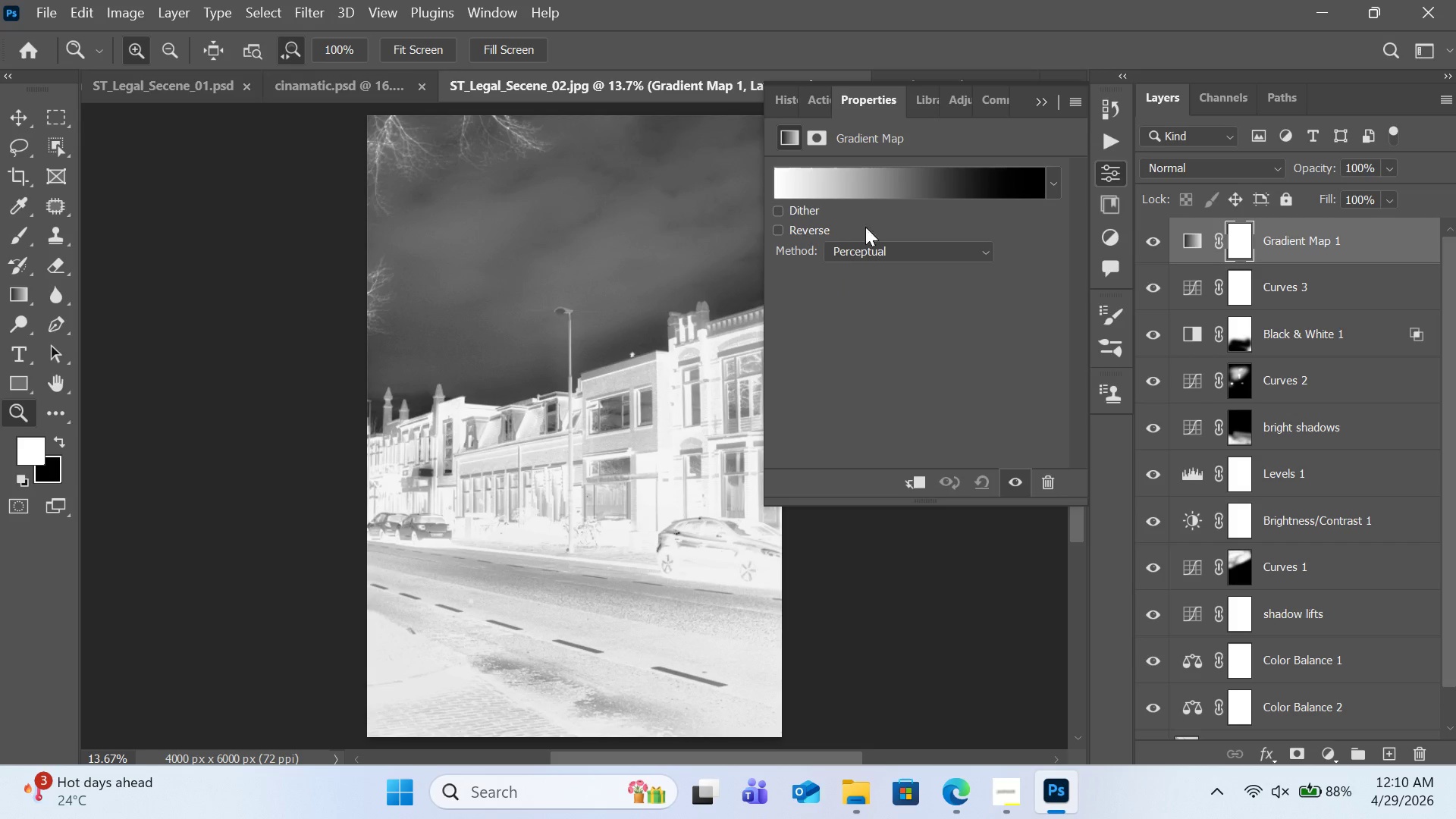 
left_click([829, 187])
 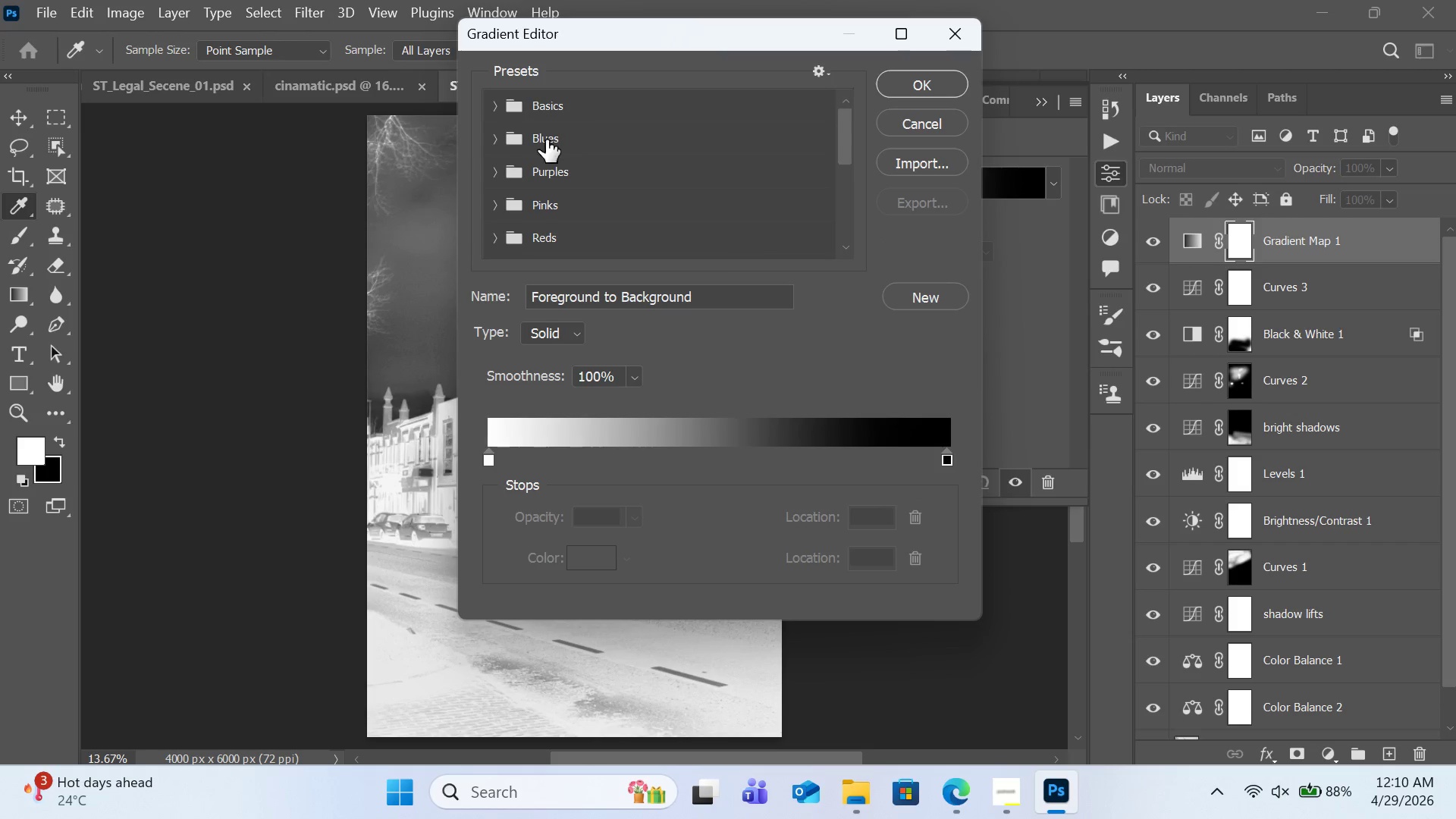 
left_click([540, 110])
 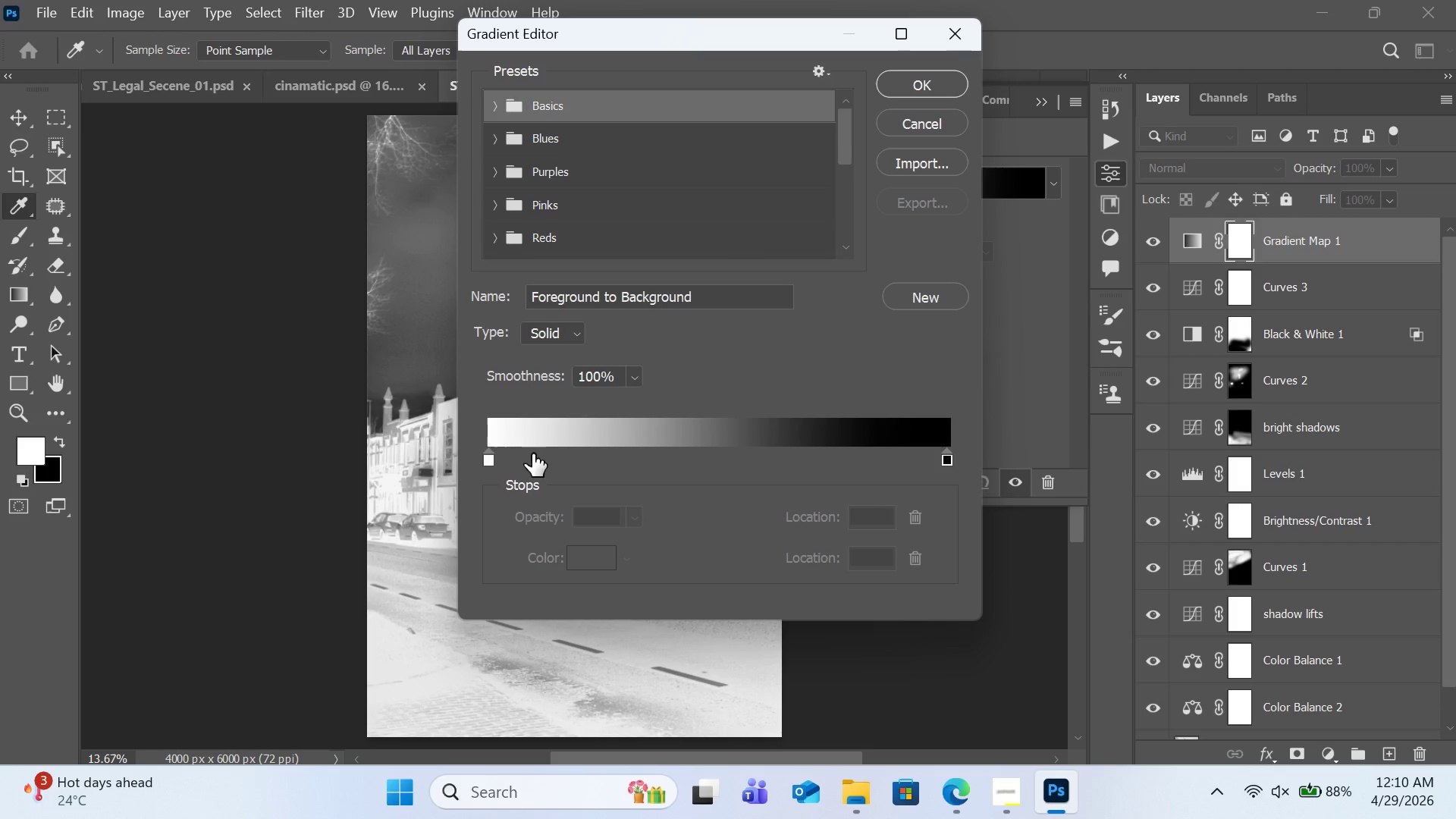 
left_click([489, 456])
 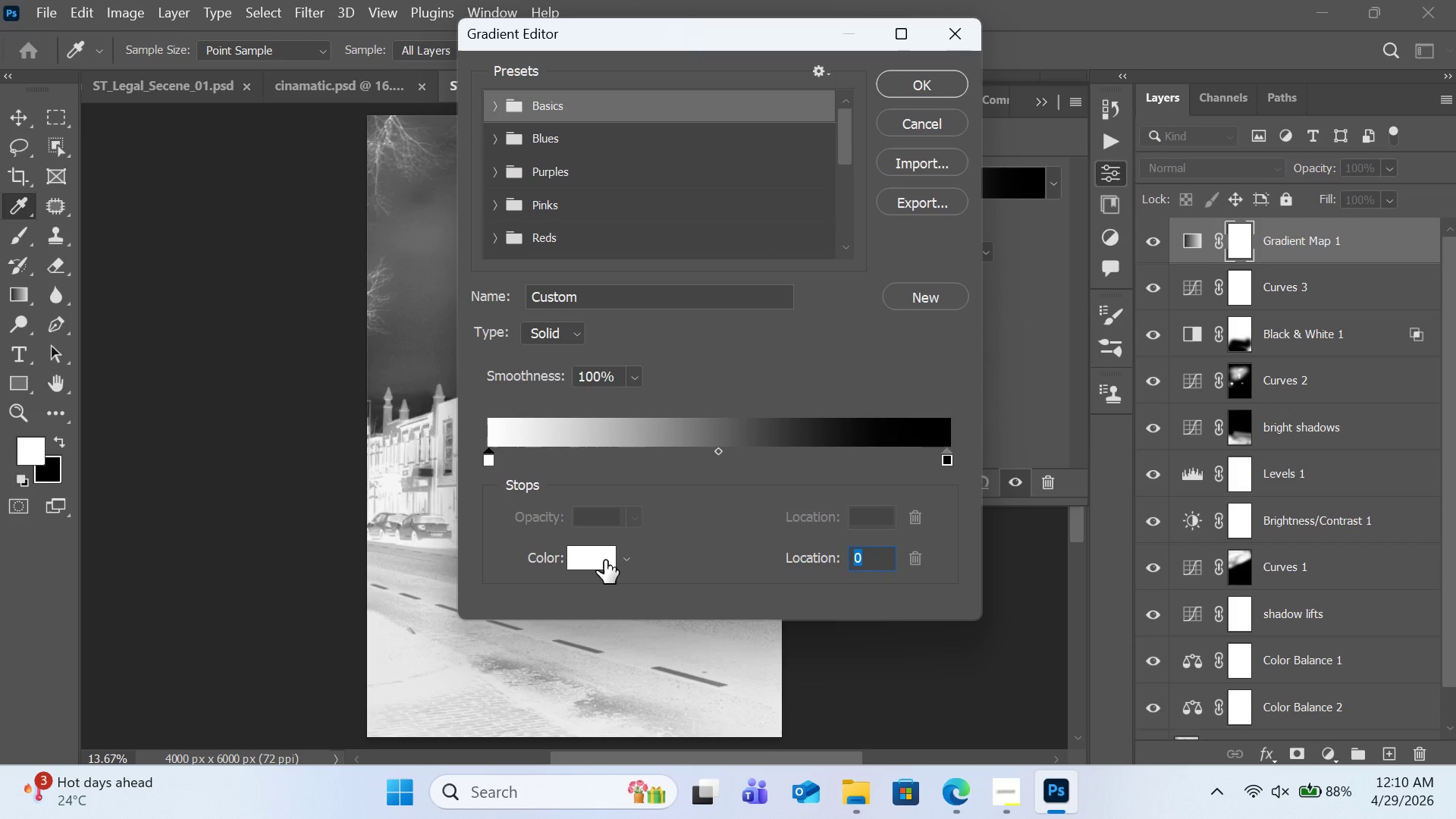 
left_click([604, 560])
 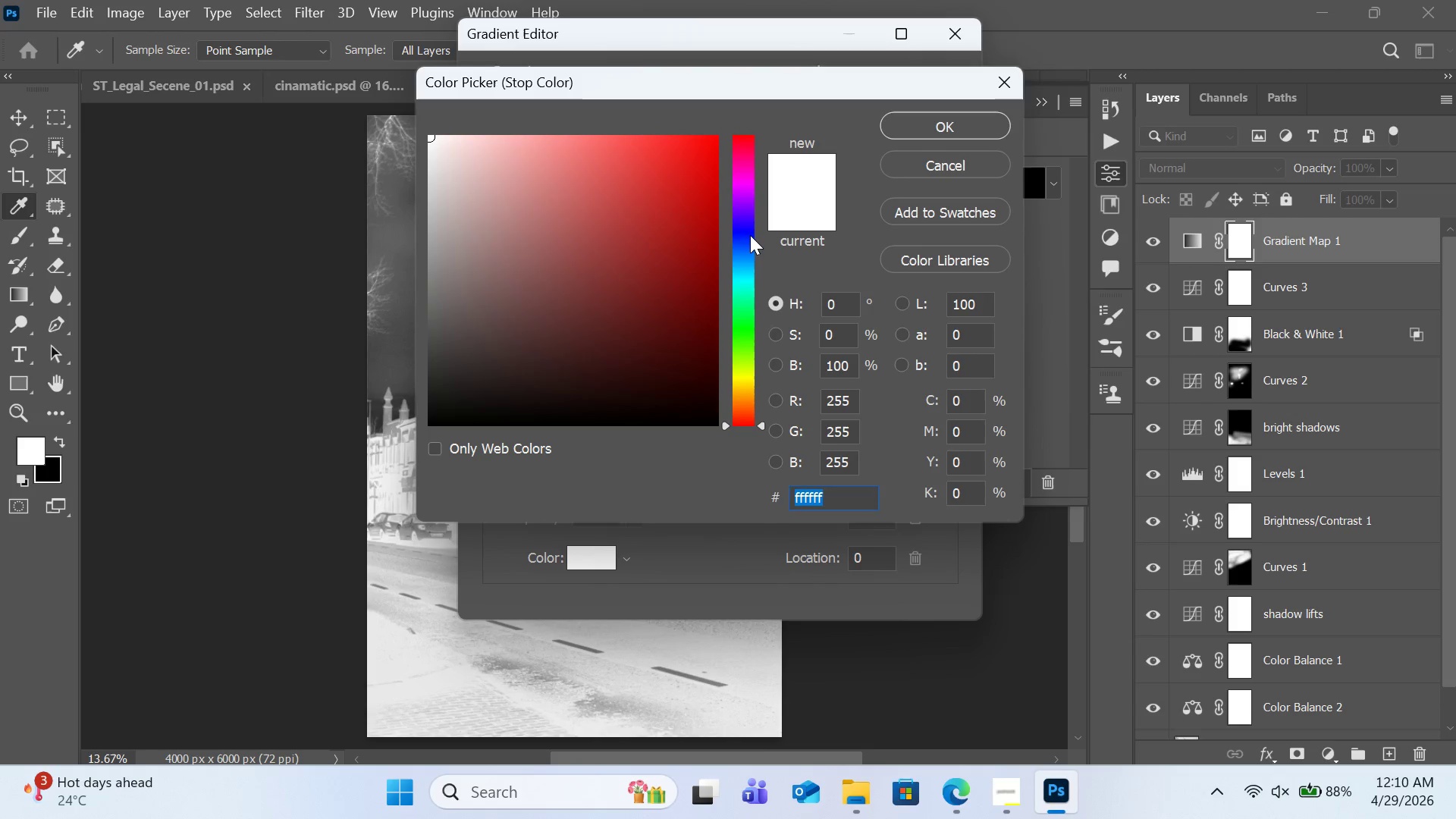 
left_click([740, 201])
 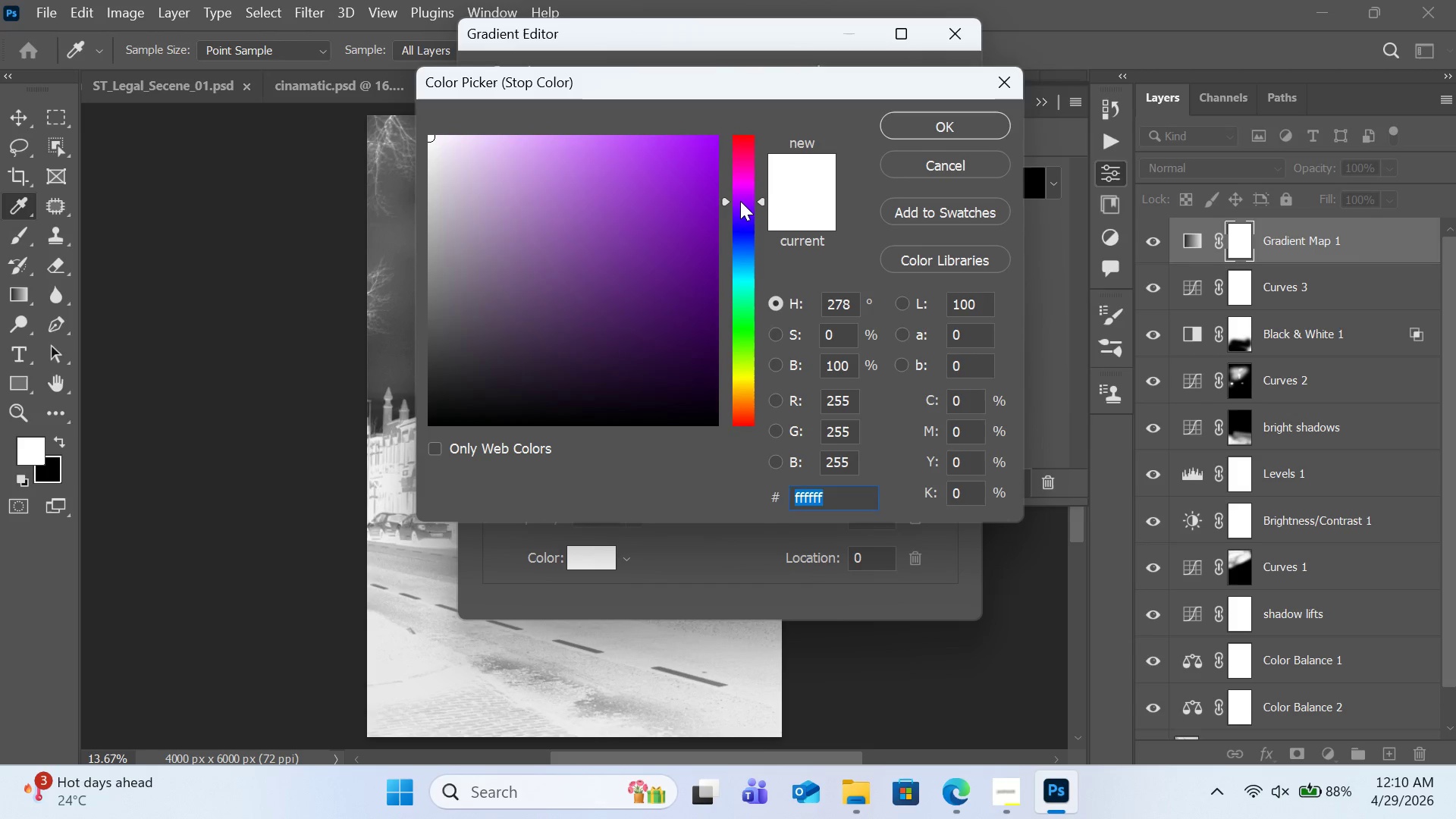 
left_click_drag(start_coordinate=[740, 202], to_coordinate=[745, 234])
 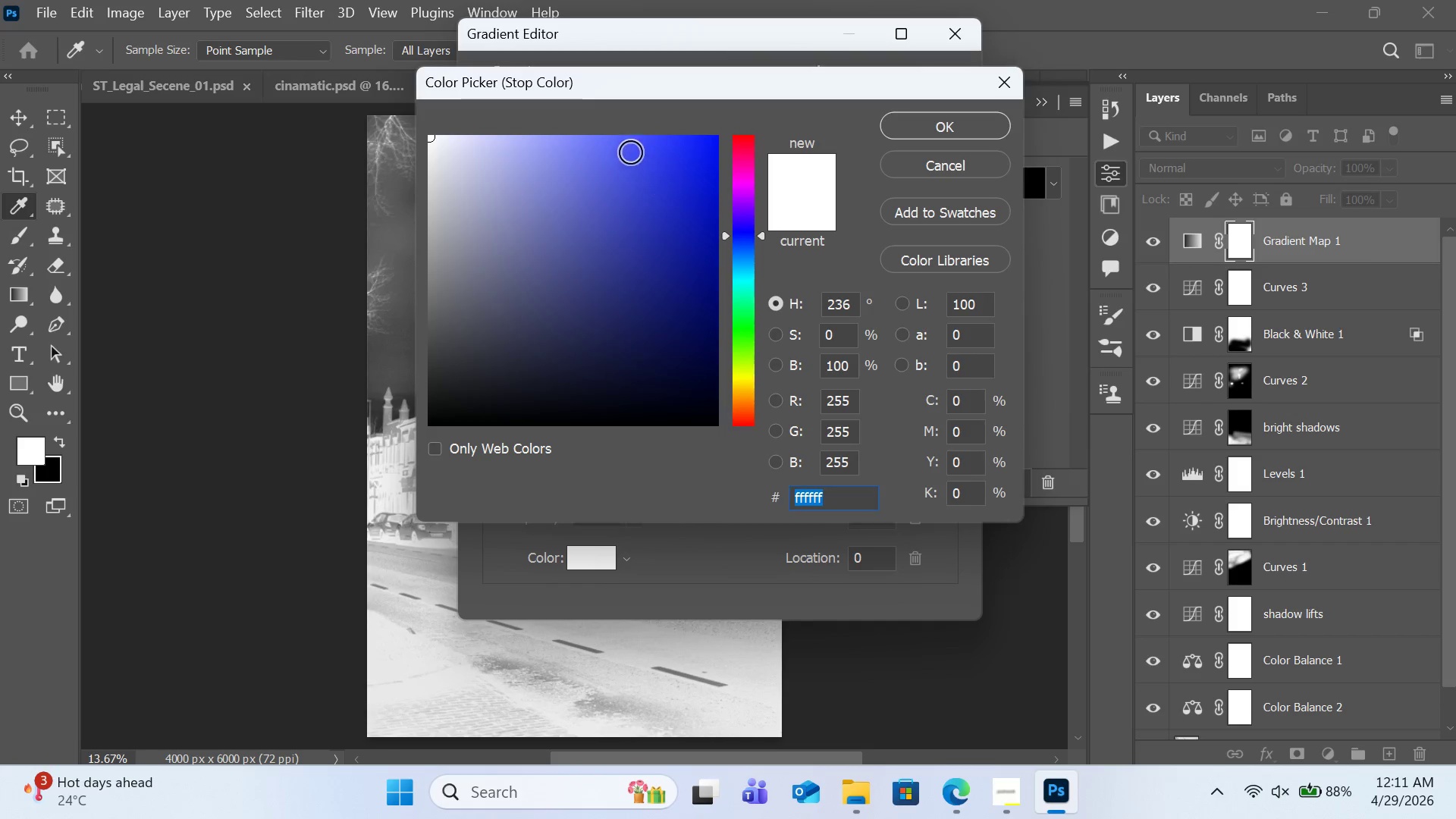 
left_click_drag(start_coordinate=[626, 143], to_coordinate=[611, 221])
 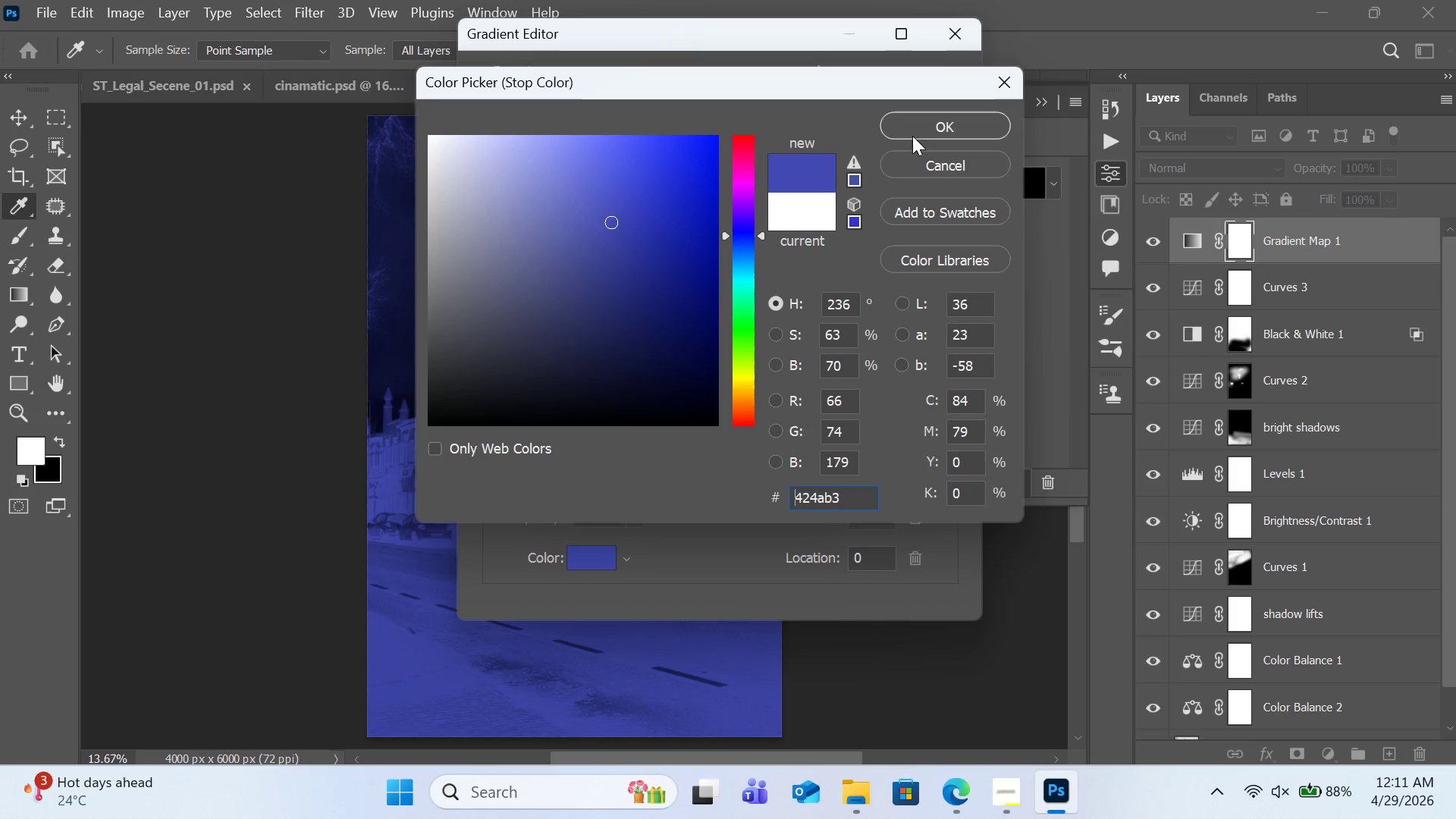 
left_click([912, 136])
 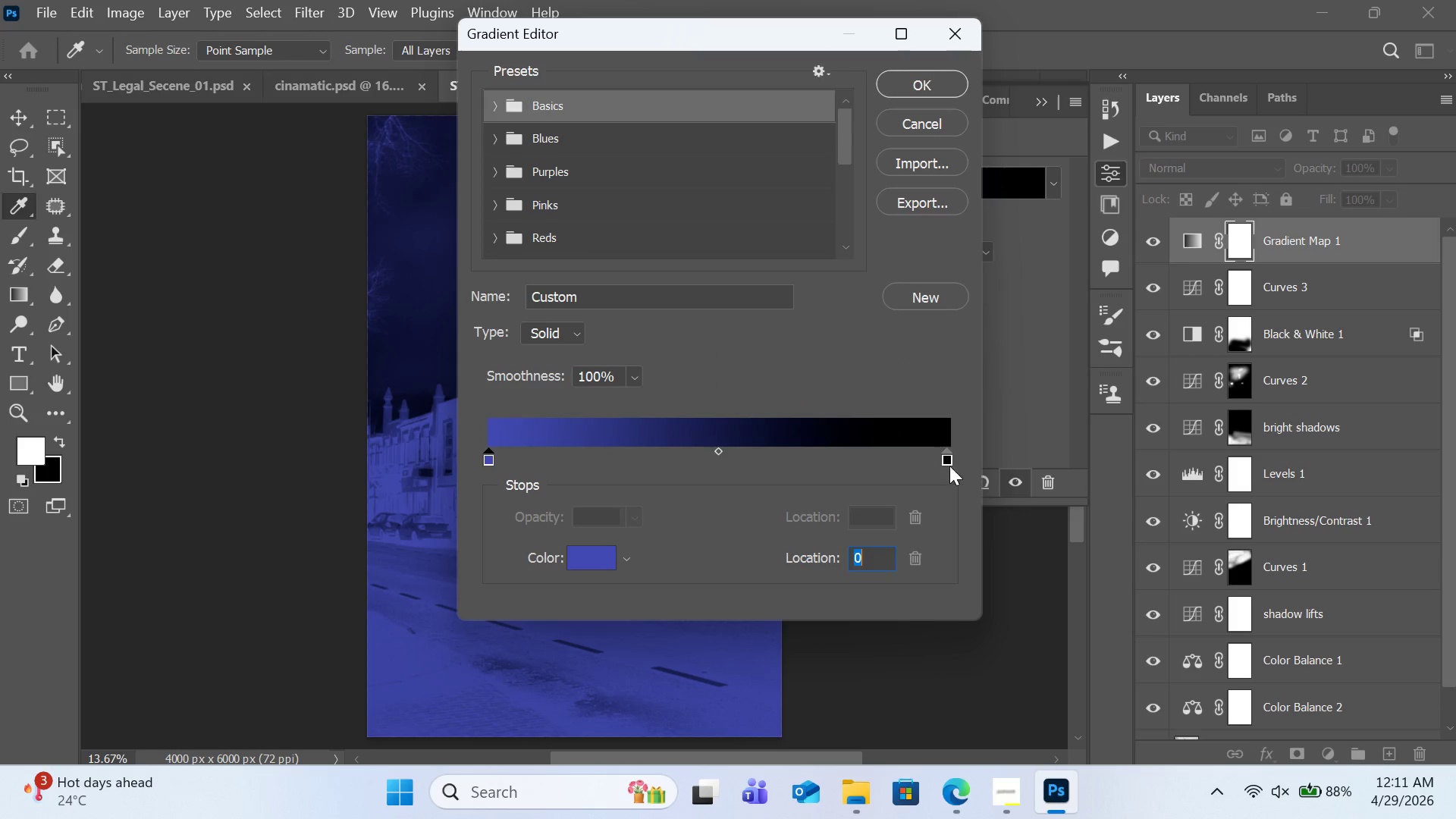 
left_click([949, 461])
 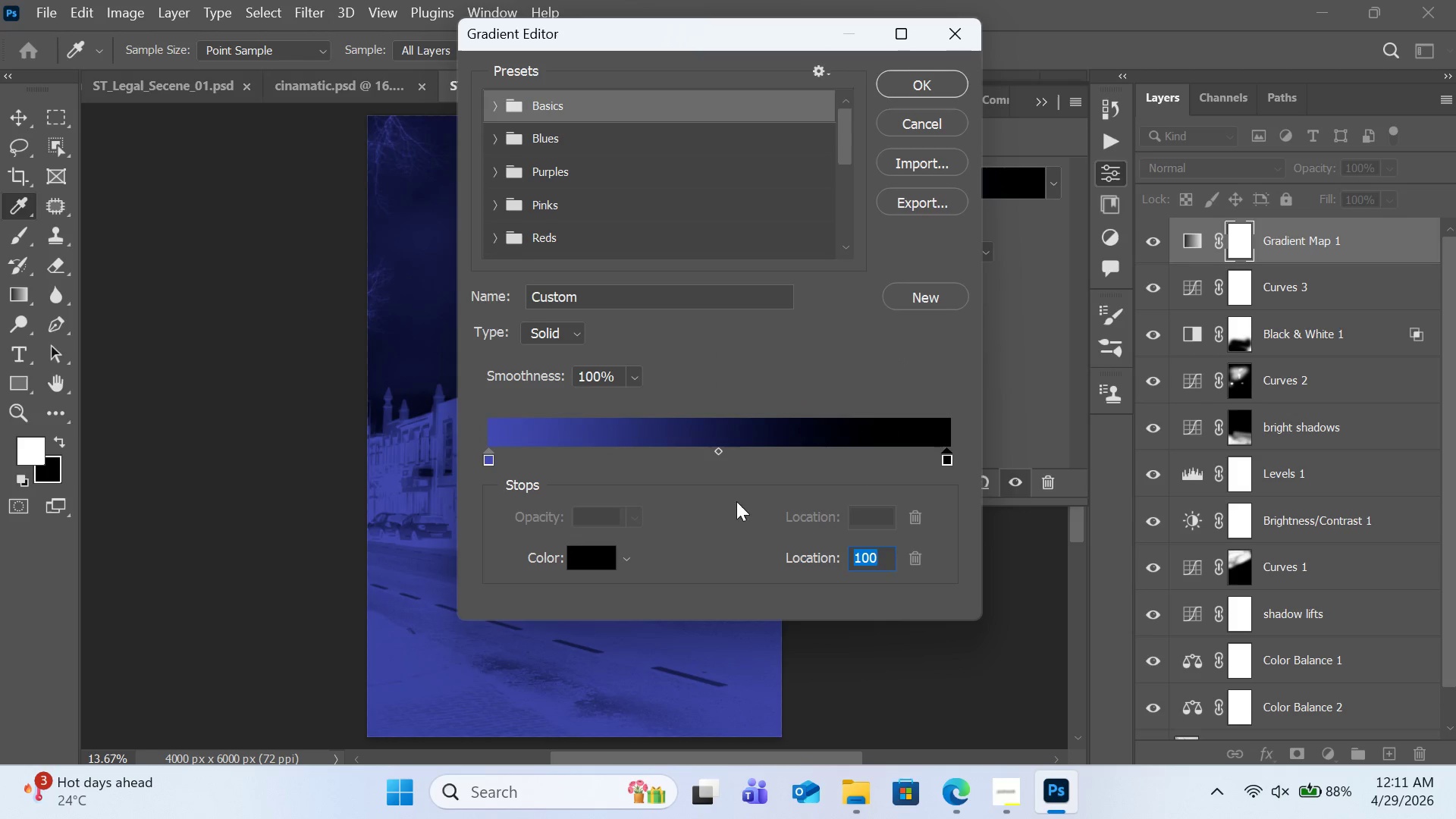 
left_click_drag(start_coordinate=[596, 554], to_coordinate=[742, 218])
 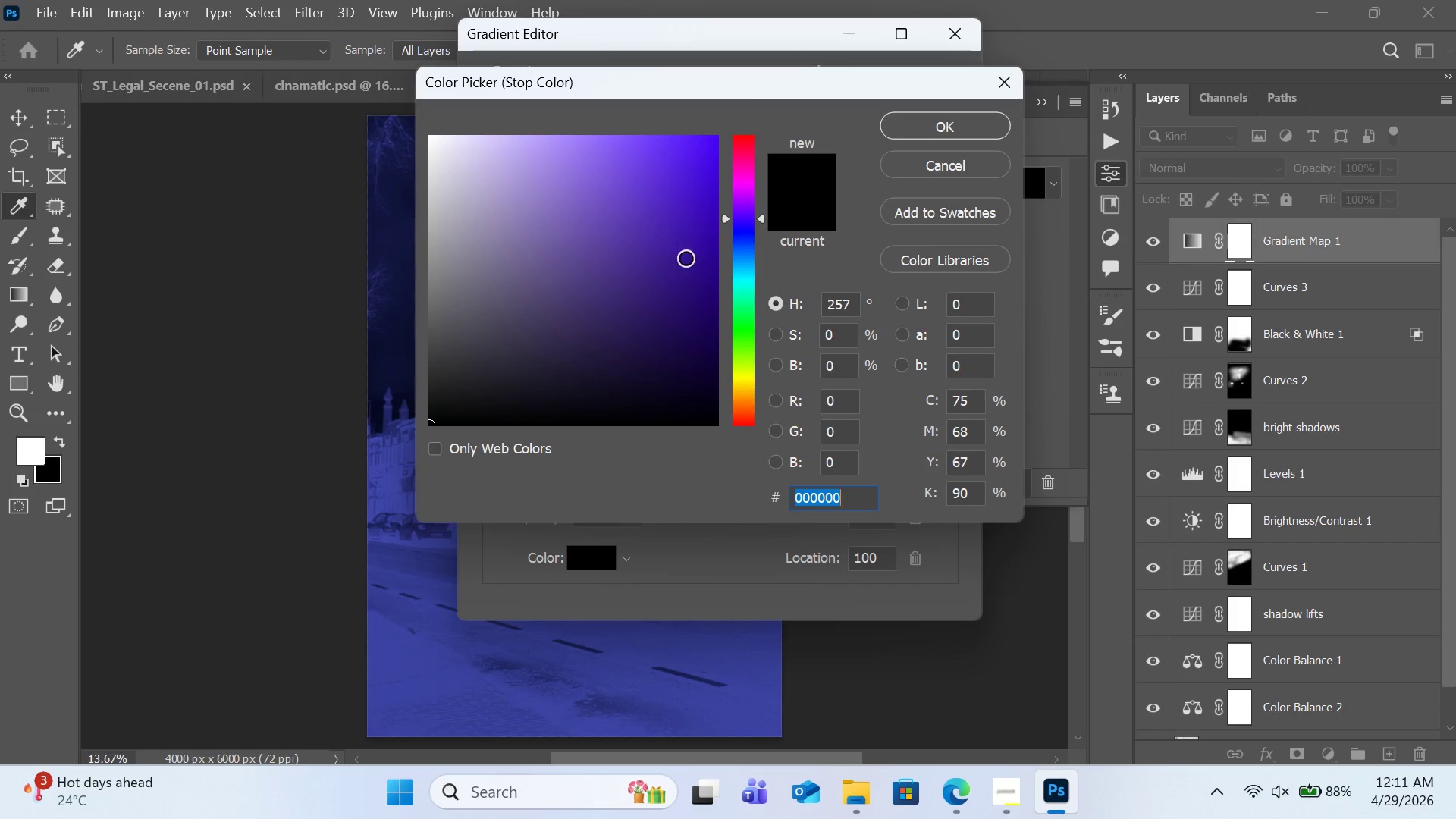 
left_click([742, 218])
 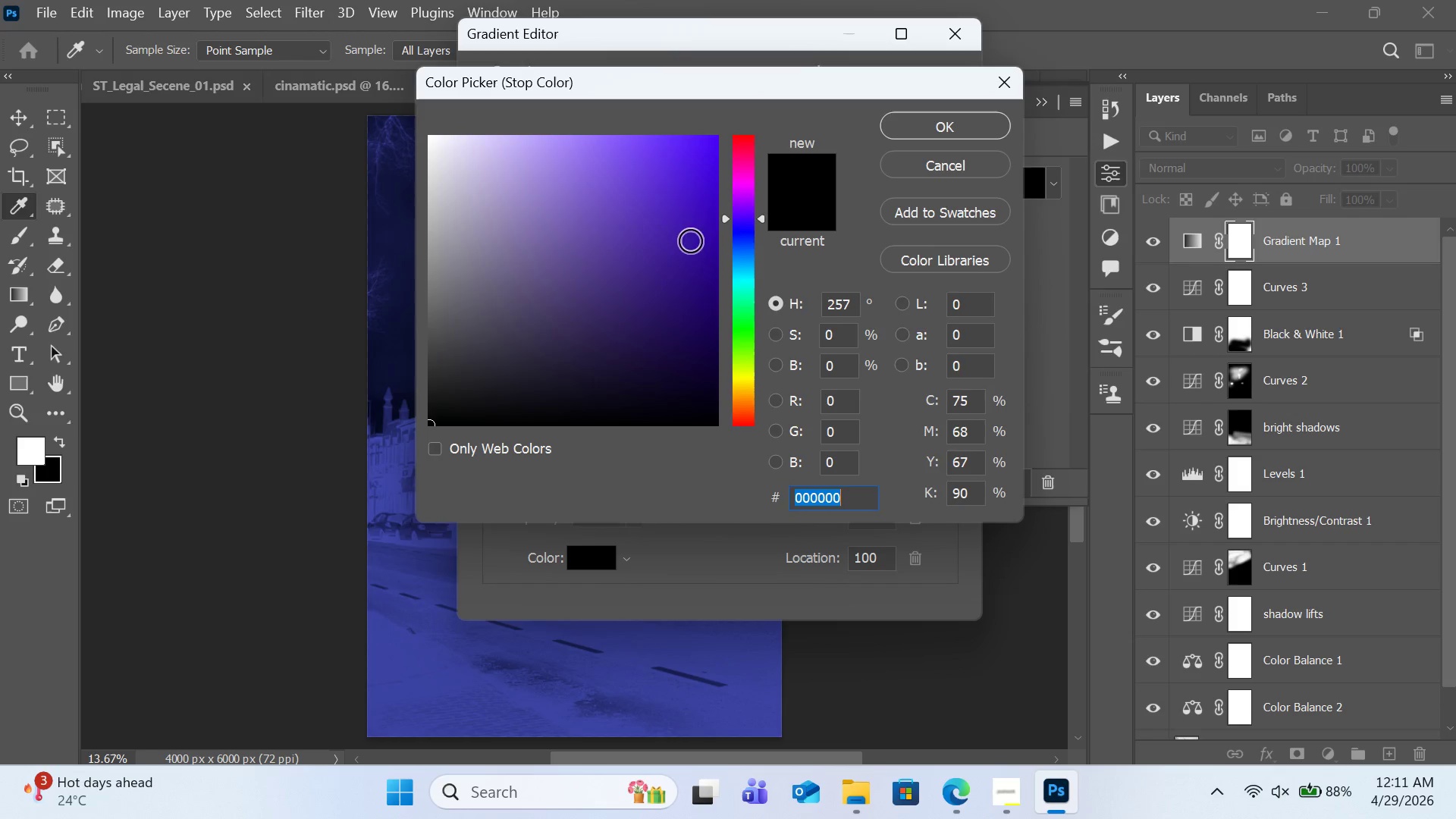 
left_click_drag(start_coordinate=[685, 255], to_coordinate=[657, 298])
 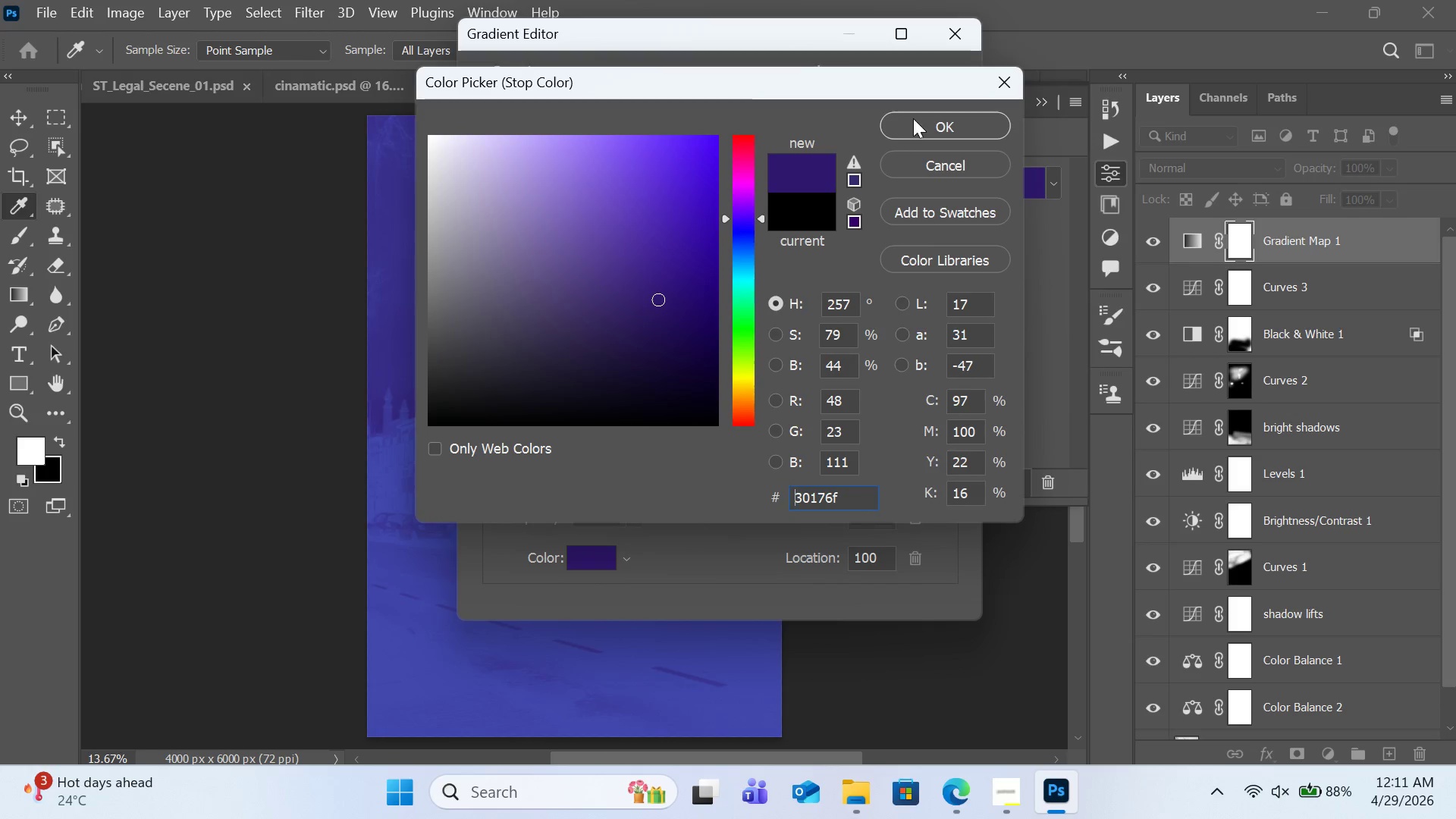 
left_click([919, 114])
 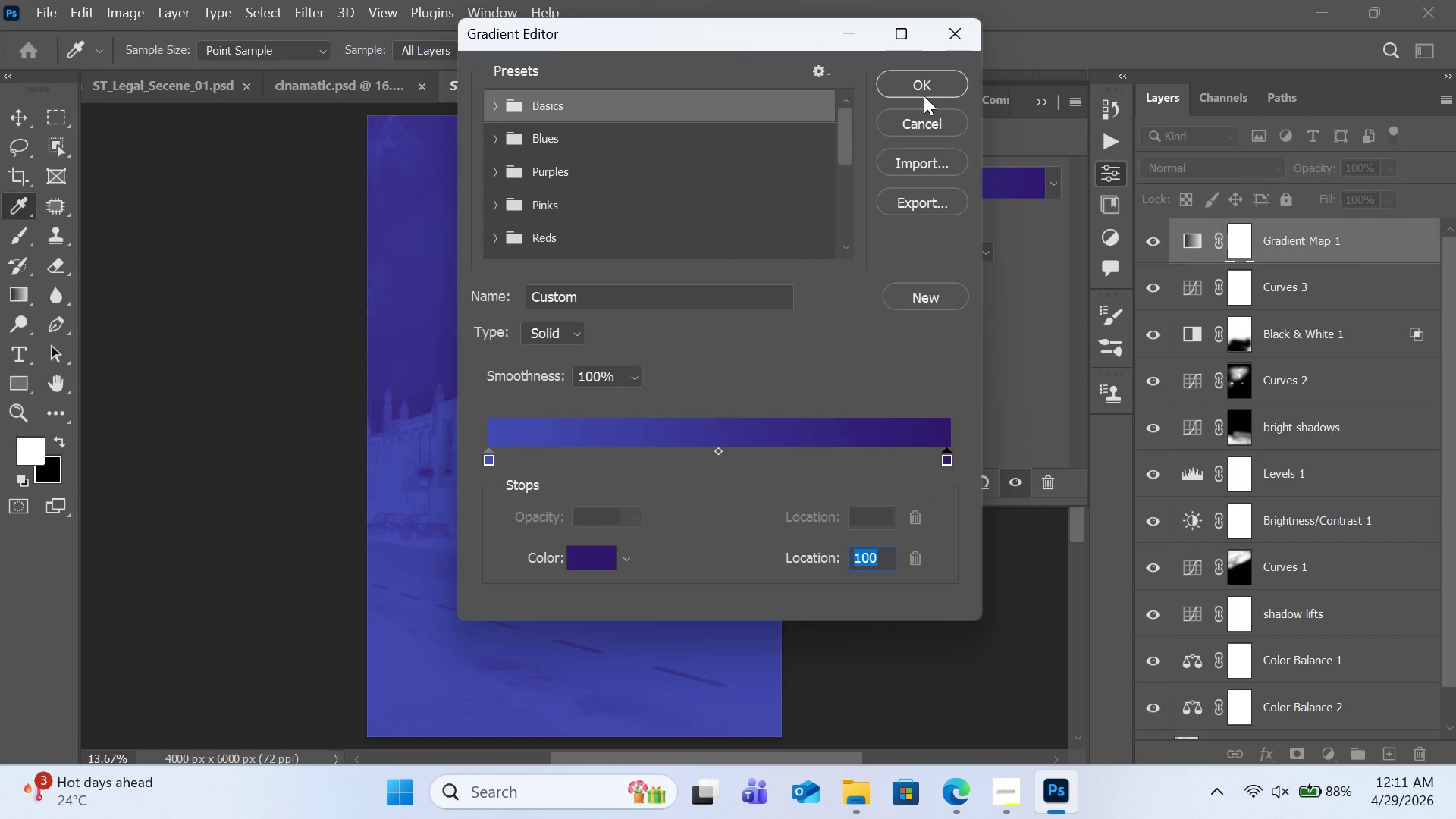 
left_click([924, 96])
 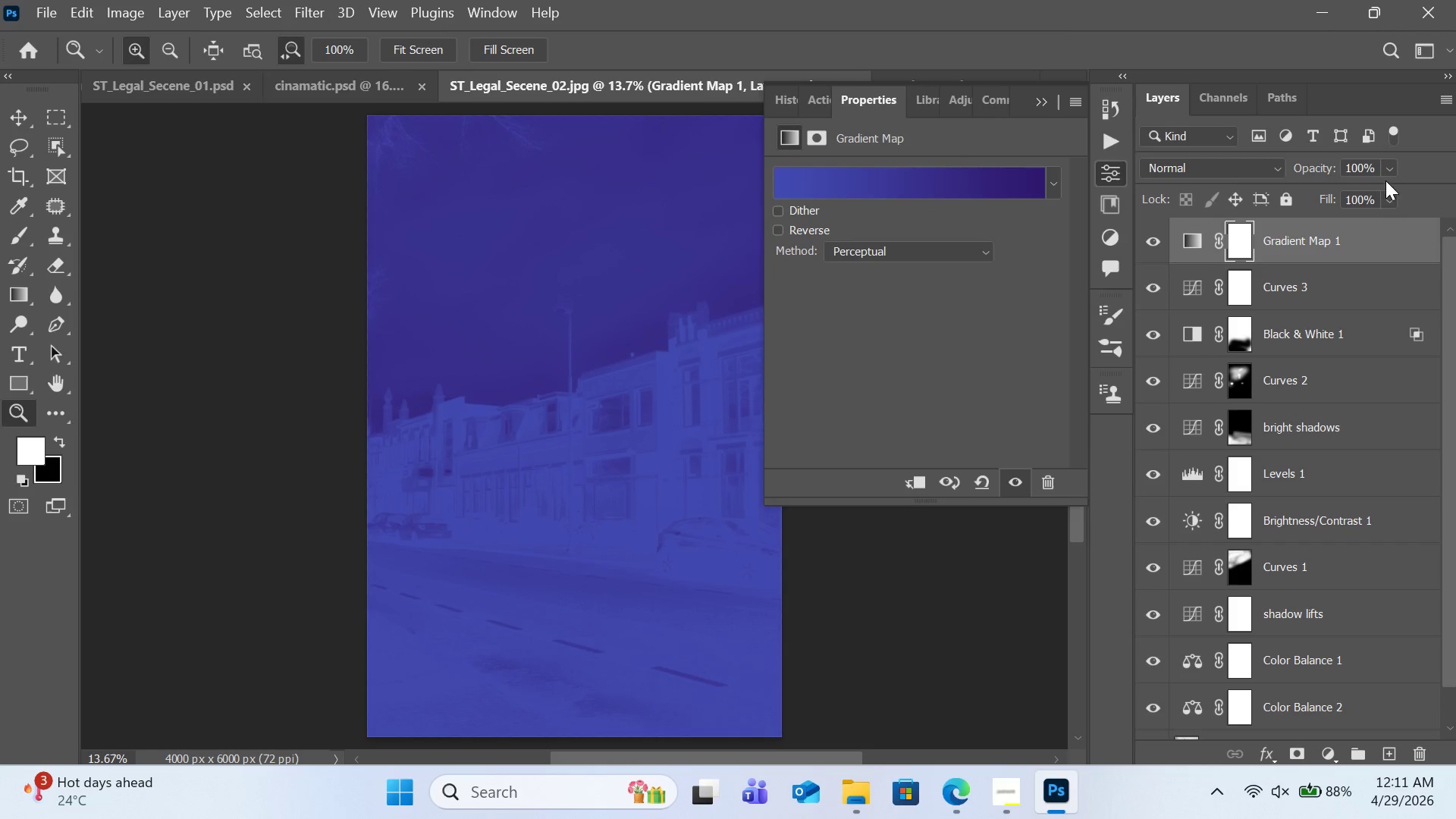 
left_click([1243, 174])
 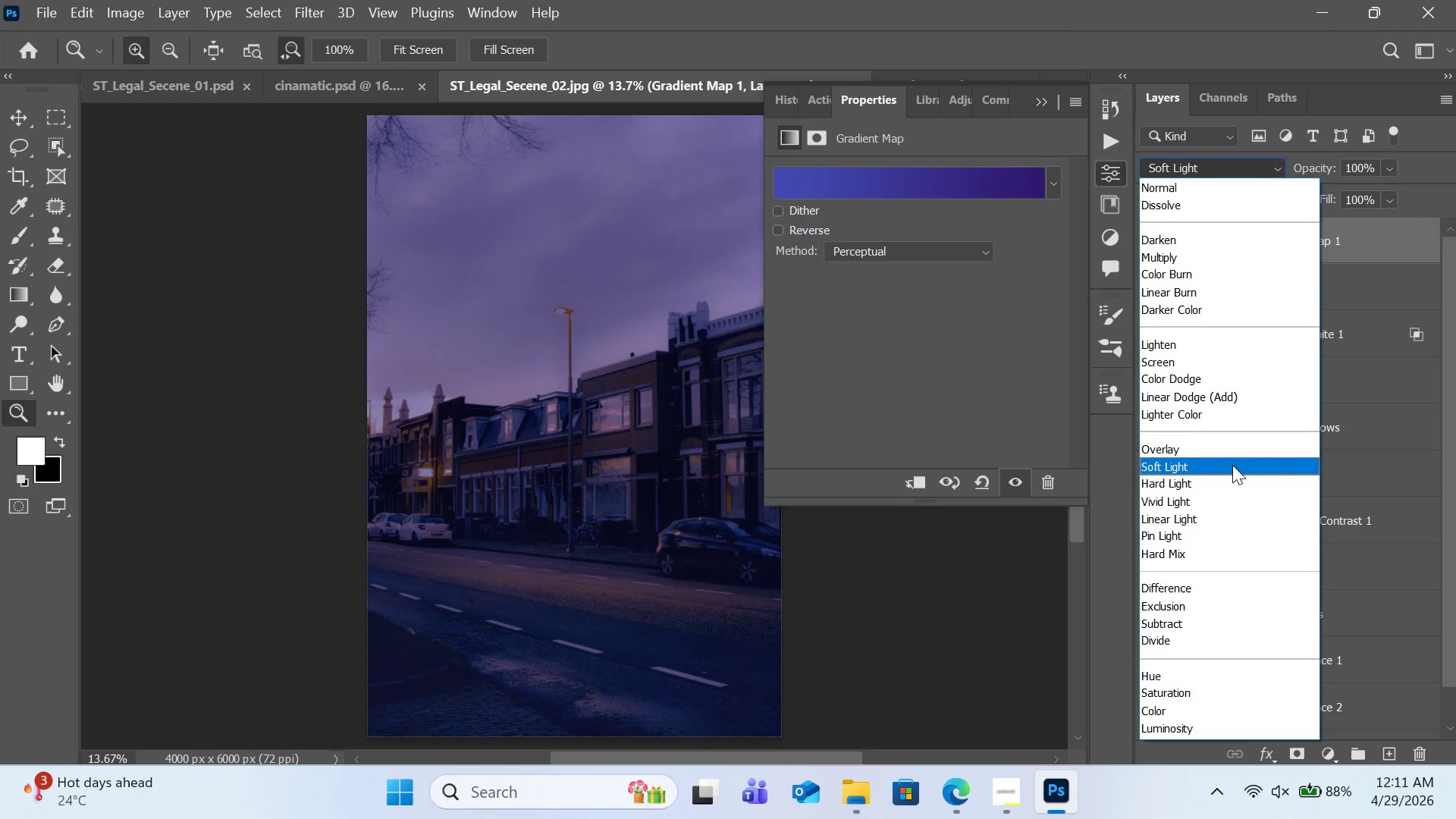 
wait(7.45)
 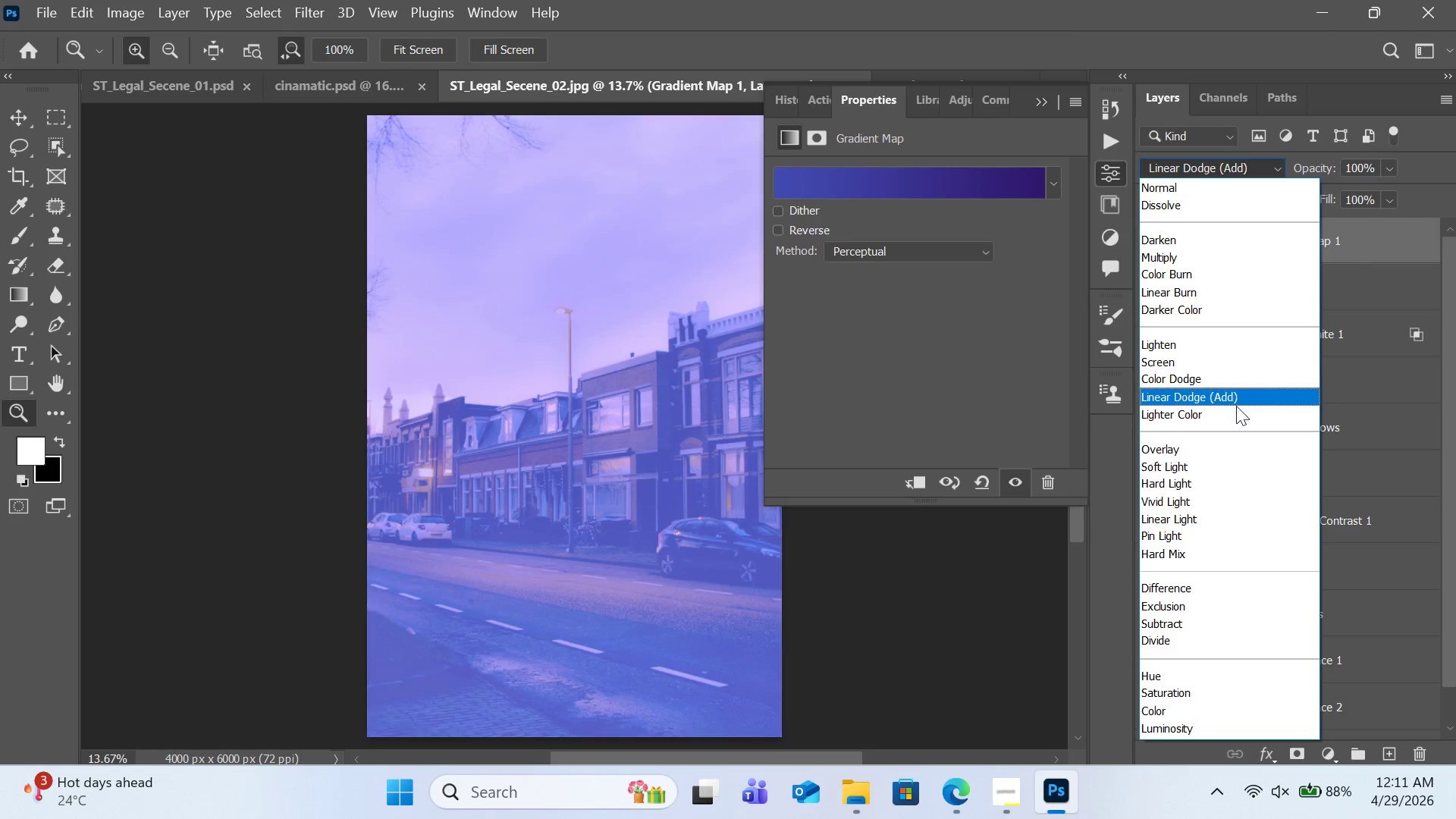 
left_click([1232, 465])
 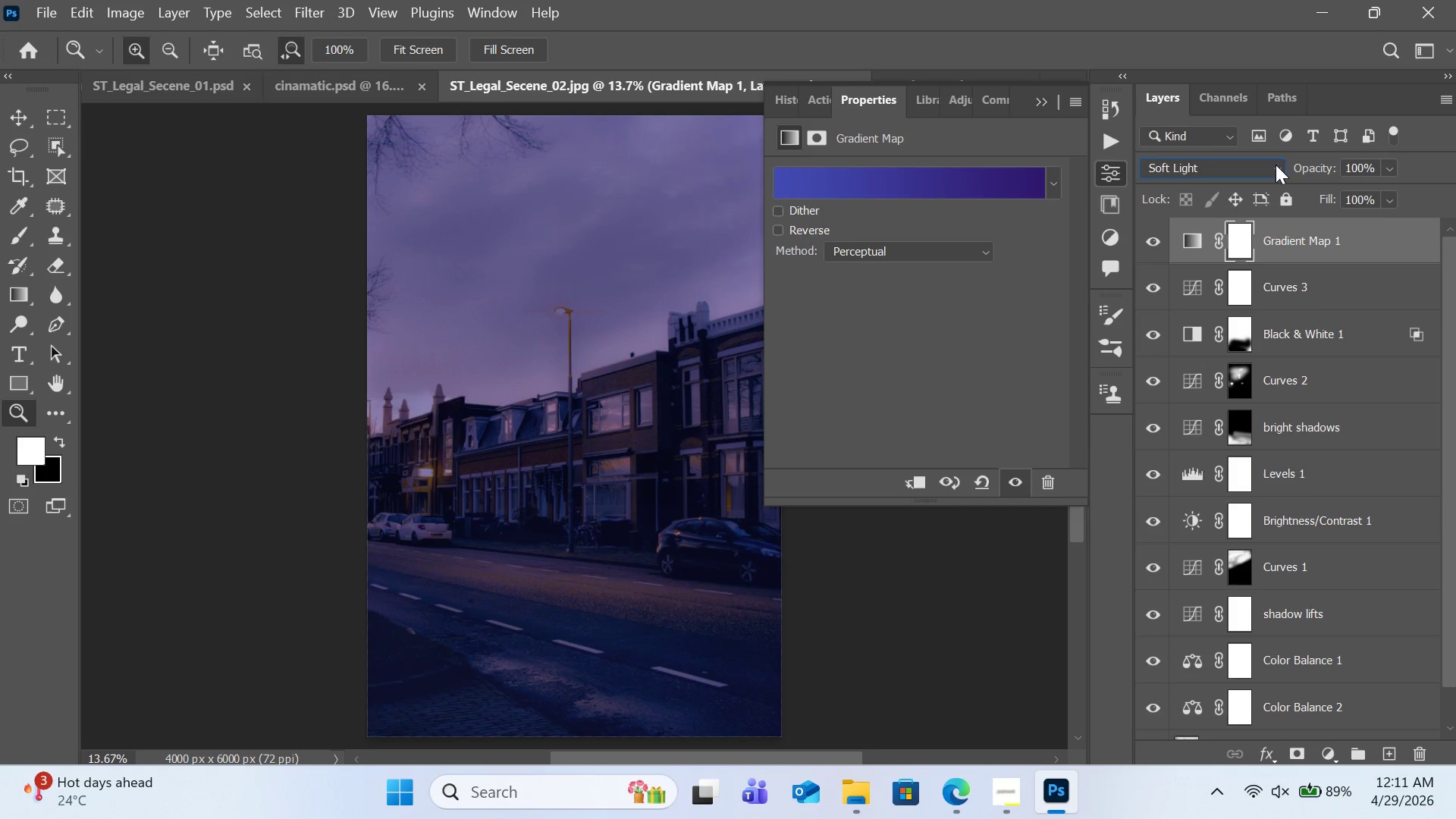 
left_click([1388, 168])
 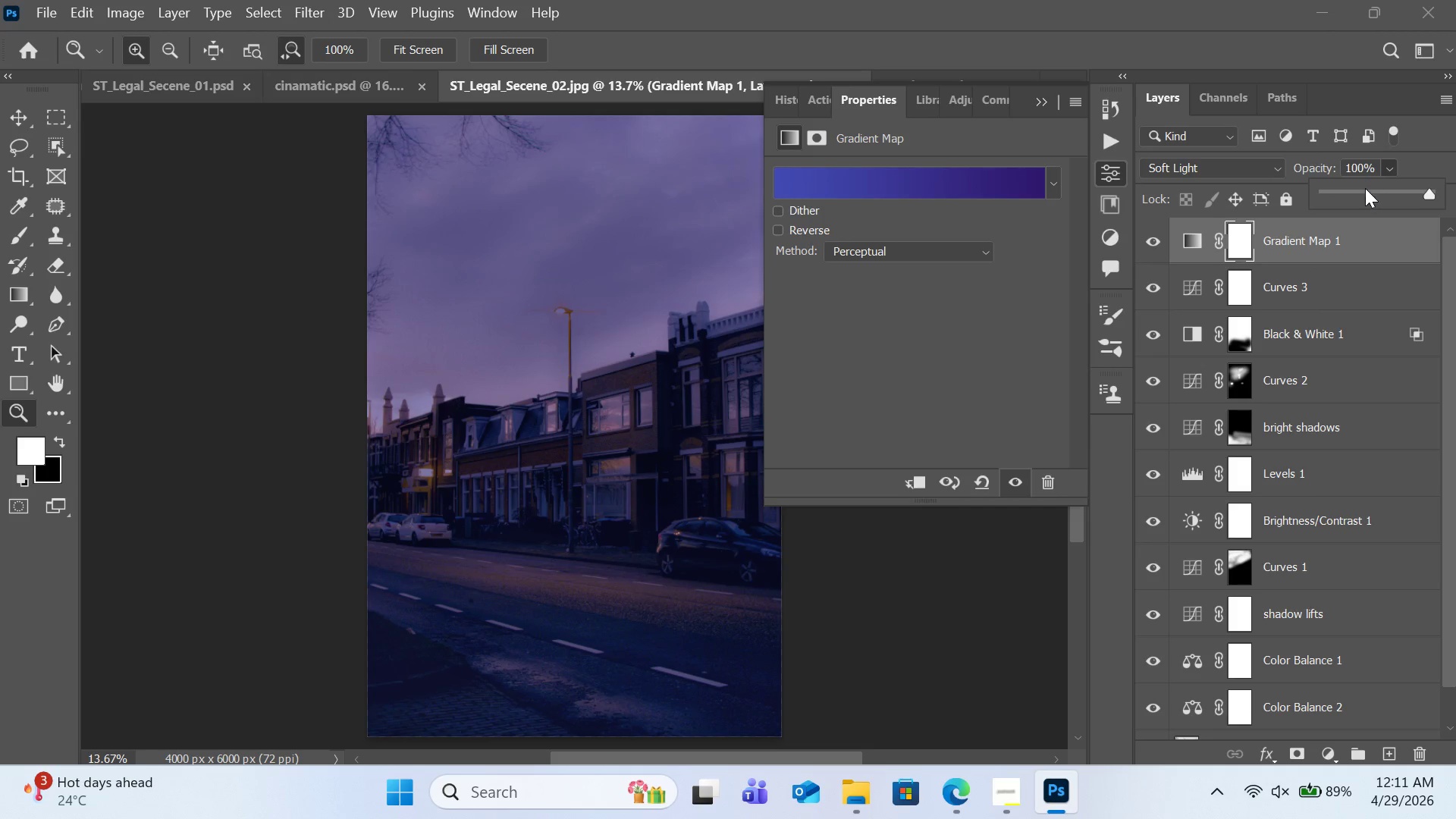 
left_click([1365, 188])
 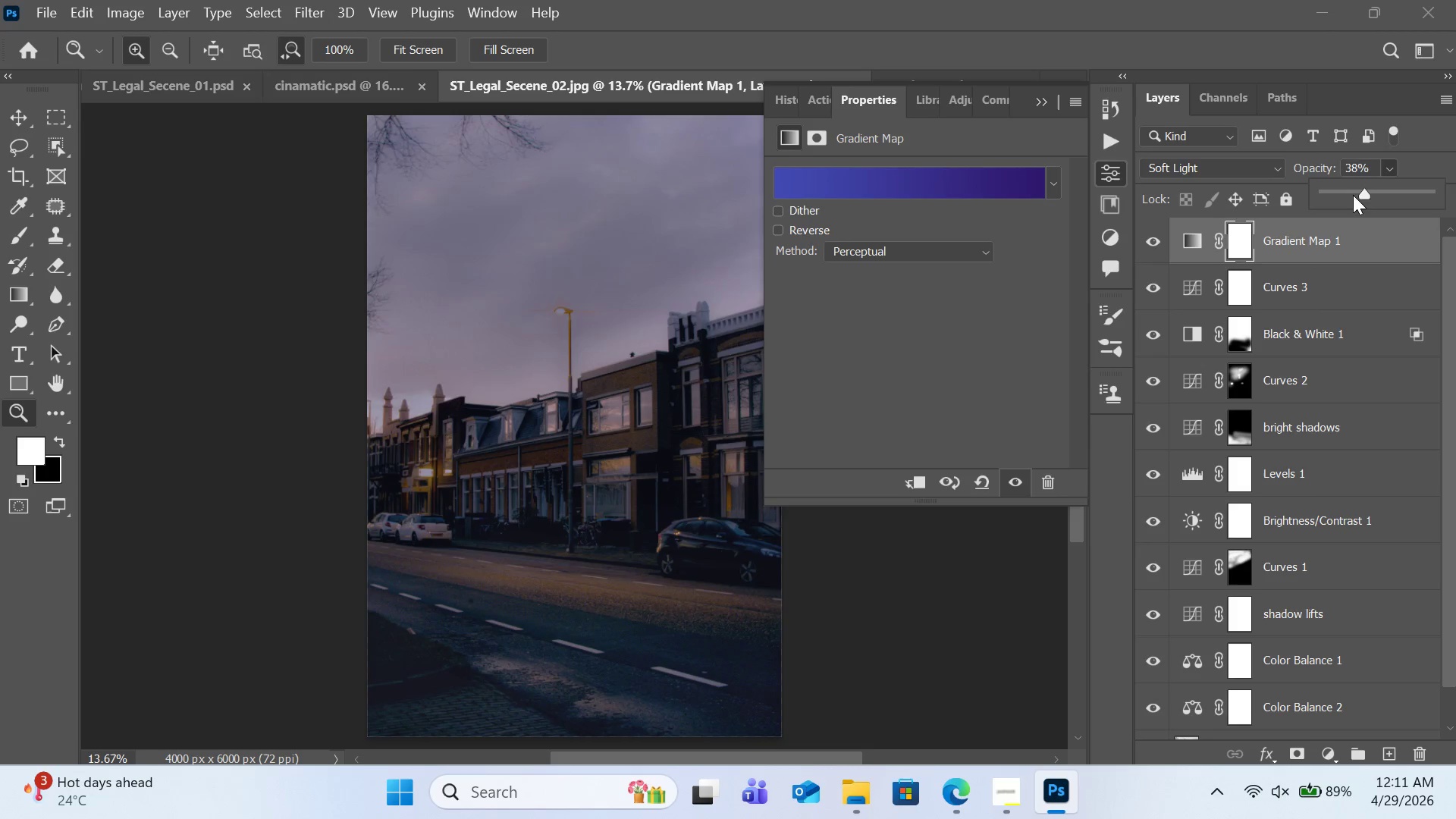 
left_click([1353, 195])
 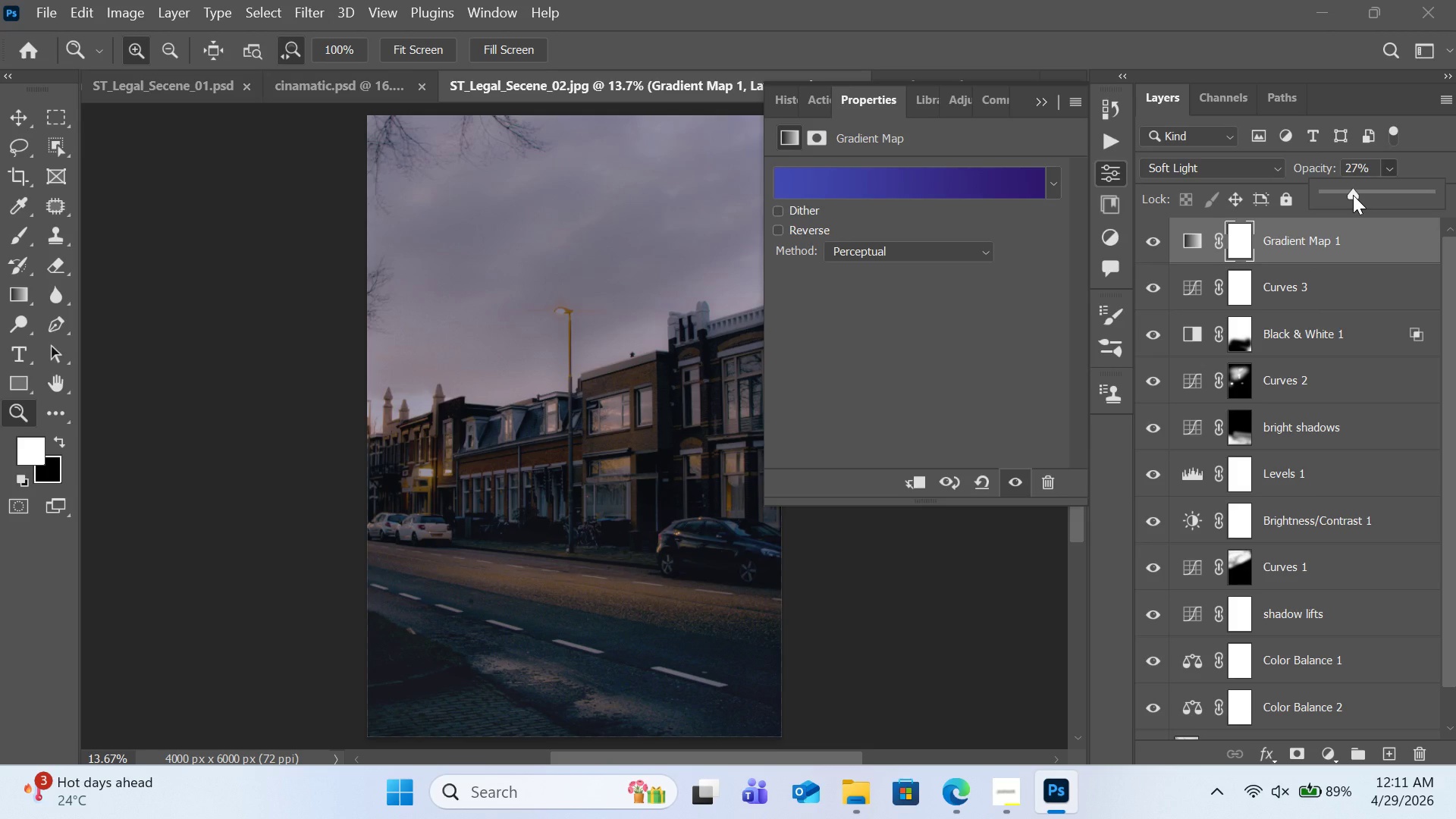 
left_click_drag(start_coordinate=[1353, 195], to_coordinate=[1339, 196])
 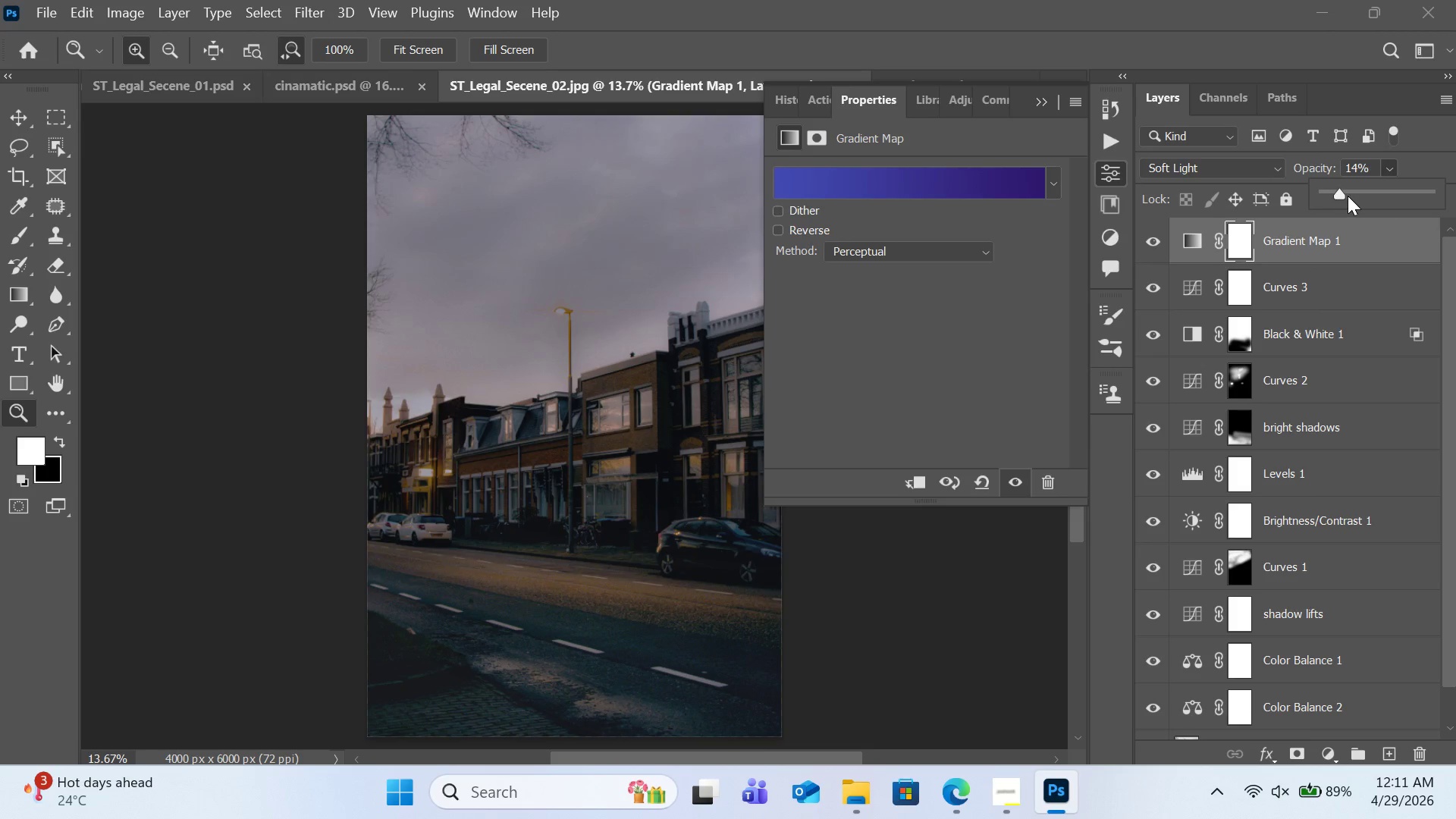 
left_click([1348, 196])
 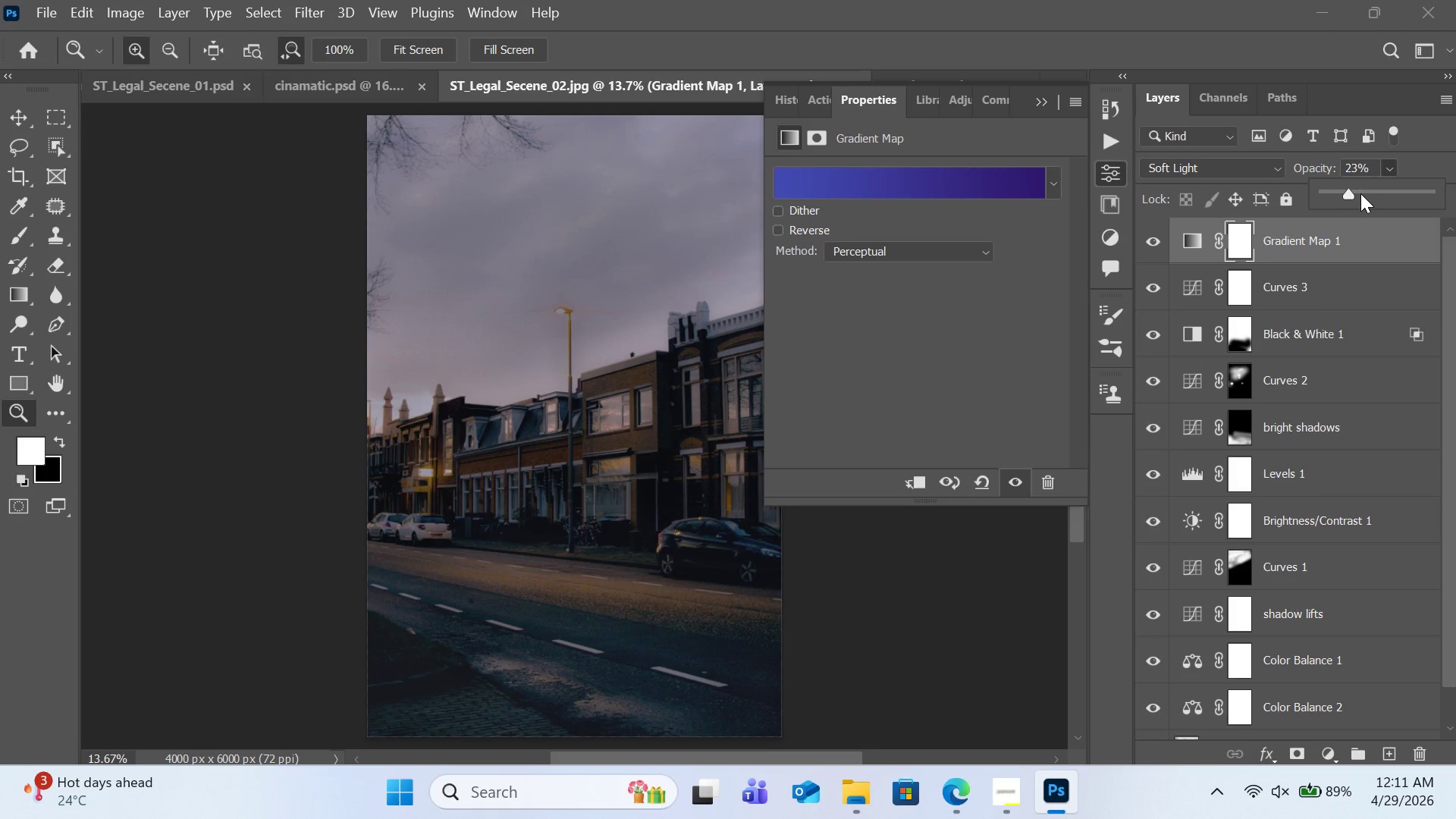 
left_click([1360, 193])
 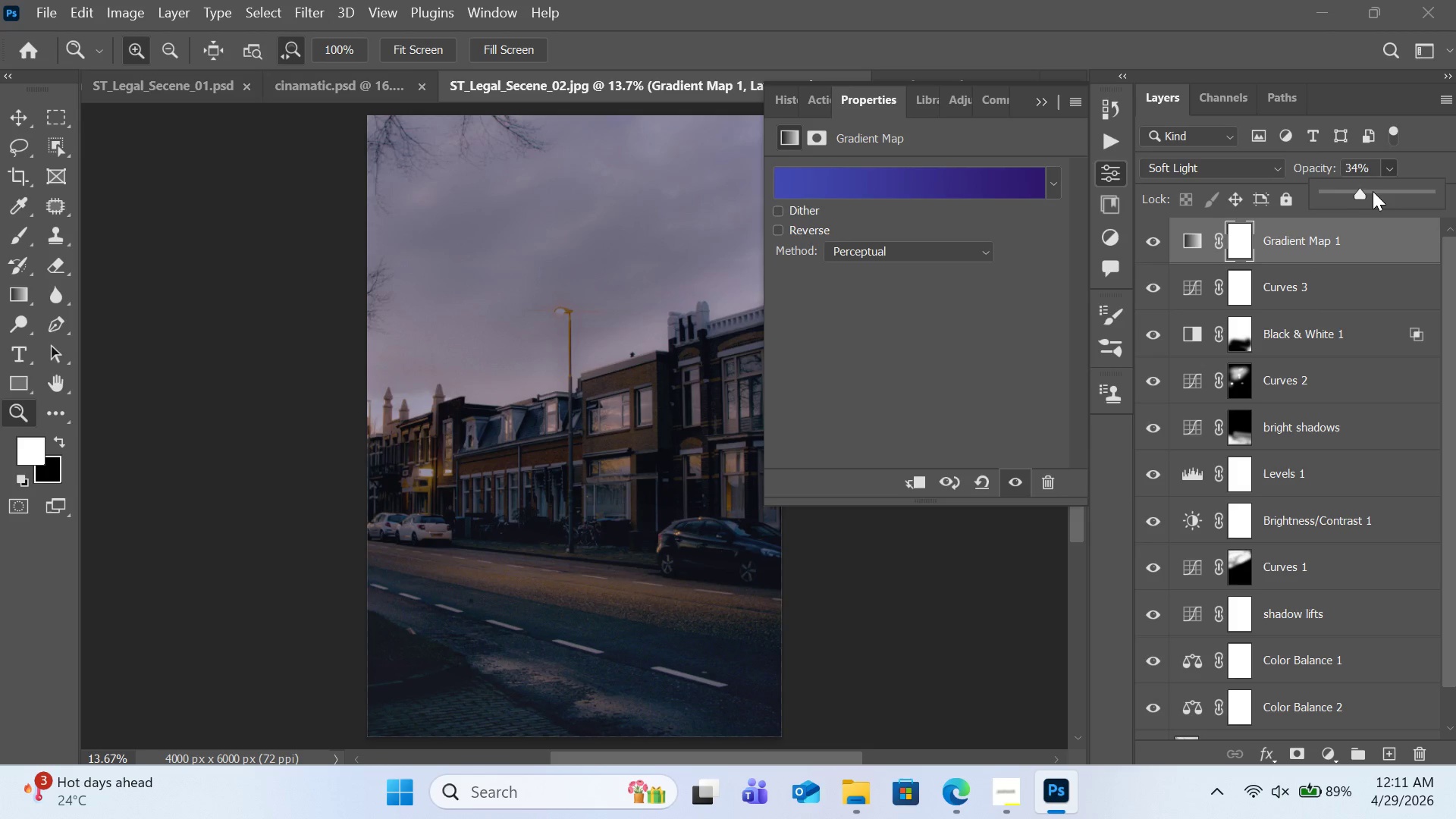 
left_click([1373, 191])
 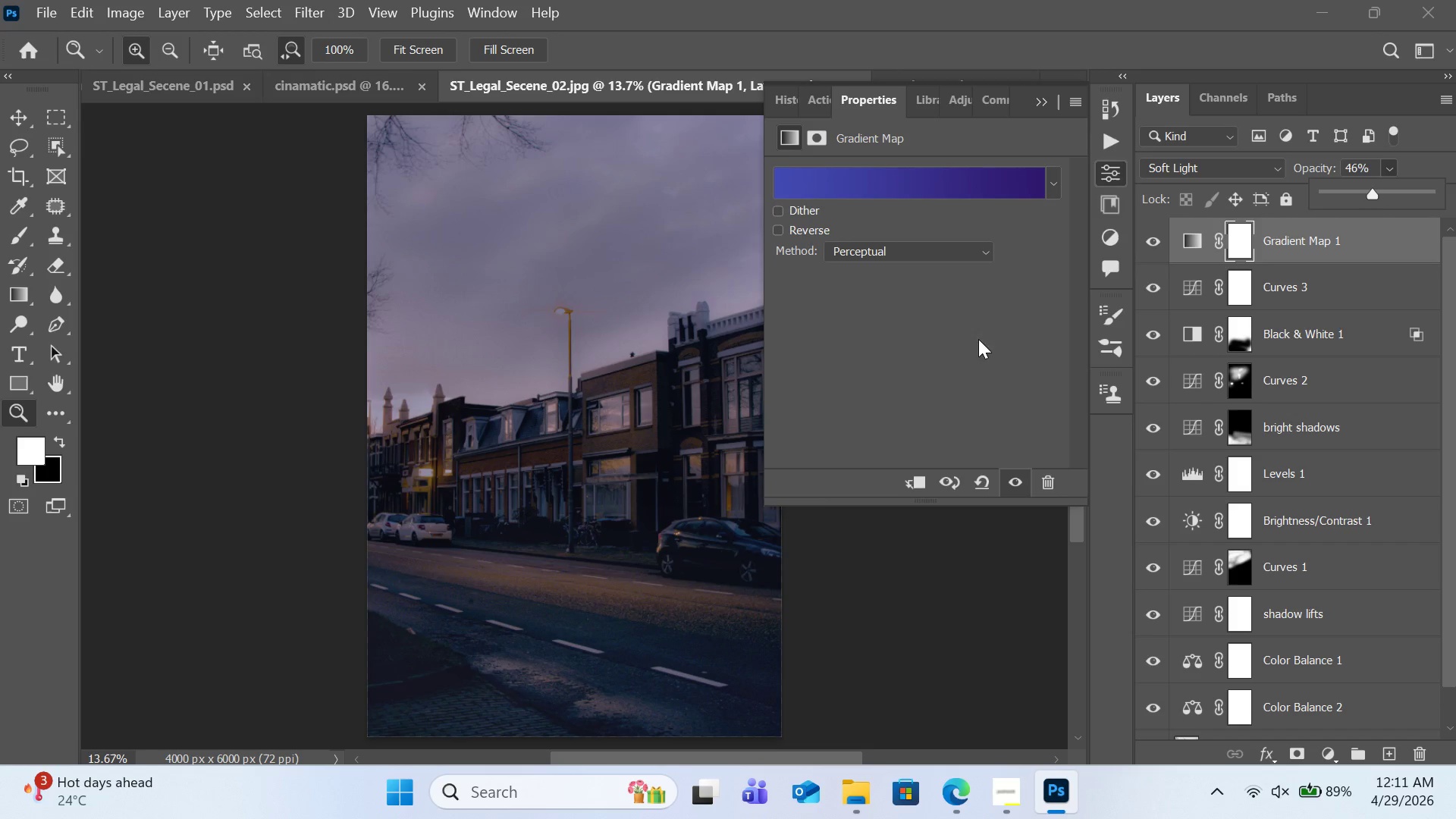 
wait(7.44)
 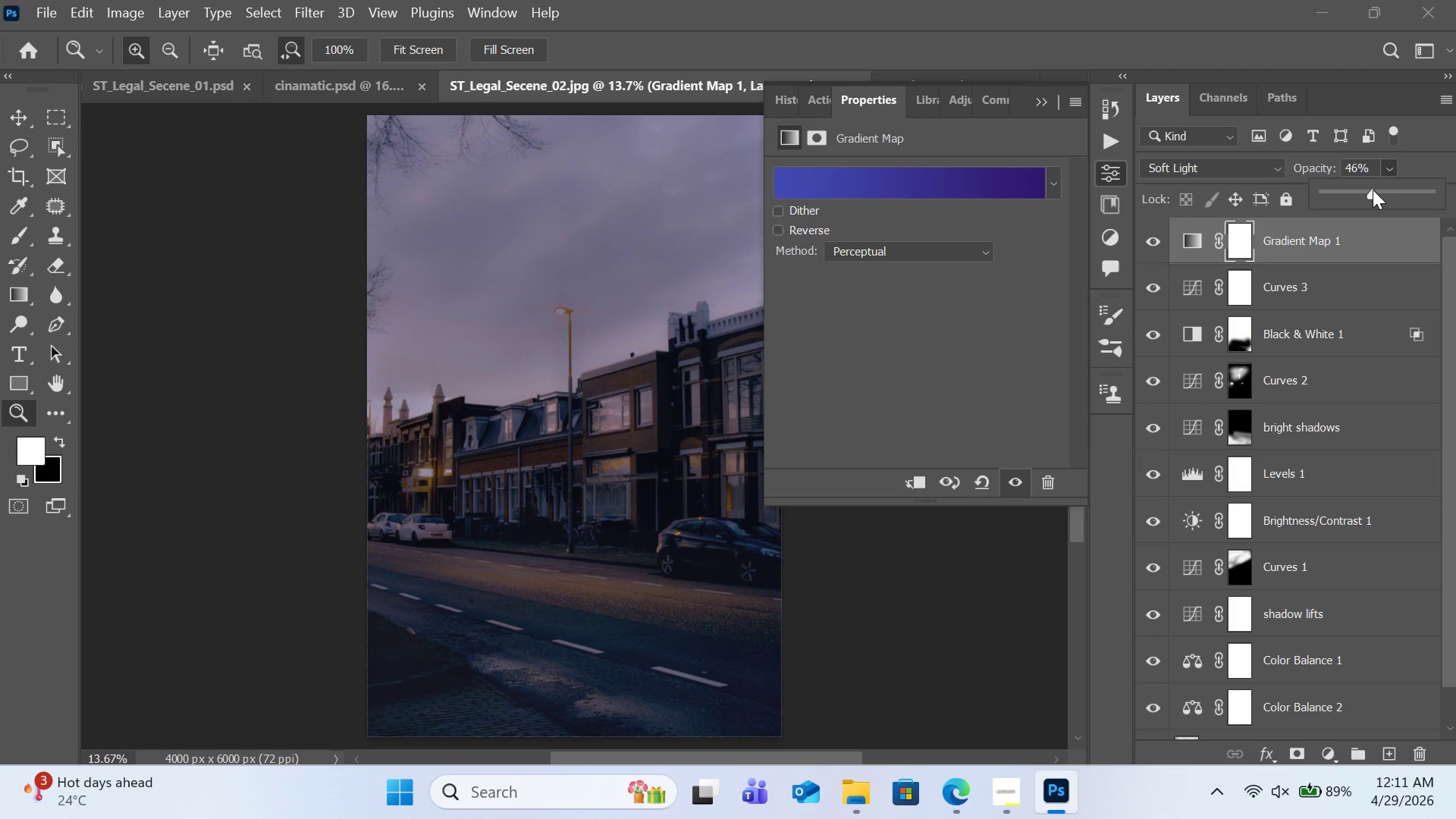 
left_click([1121, 549])
 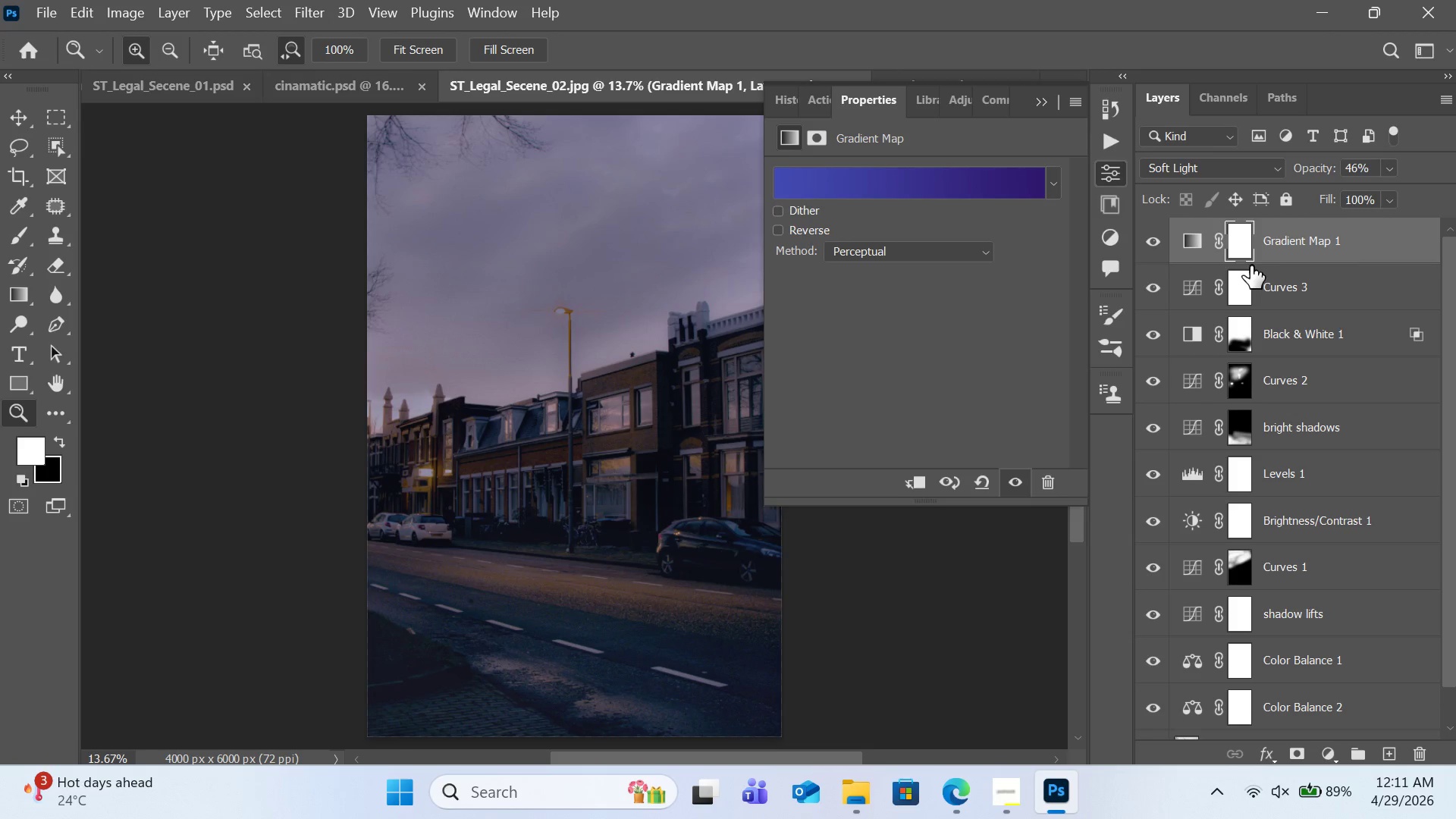 
left_click([1203, 243])
 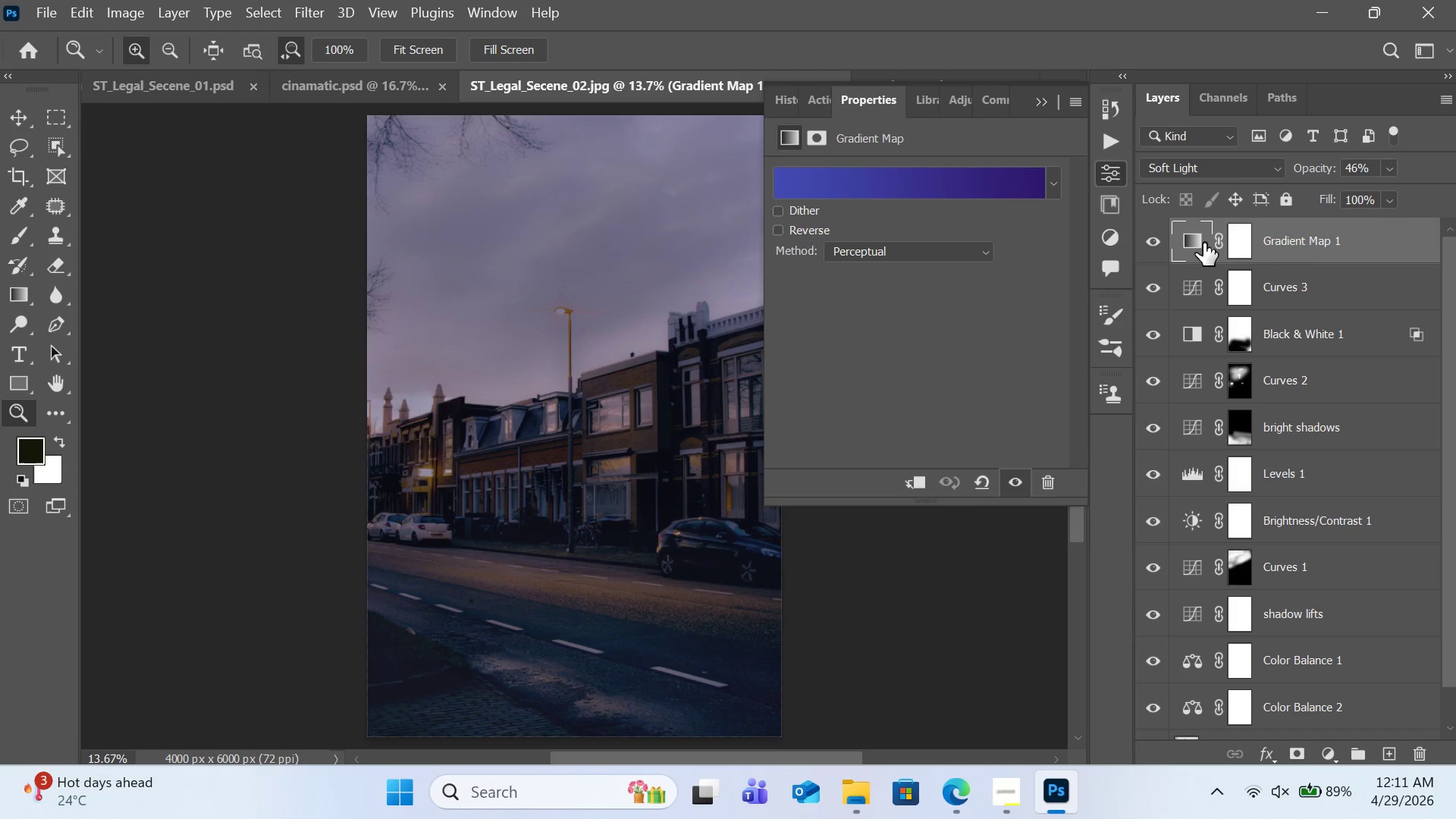 
key(Control+C)
 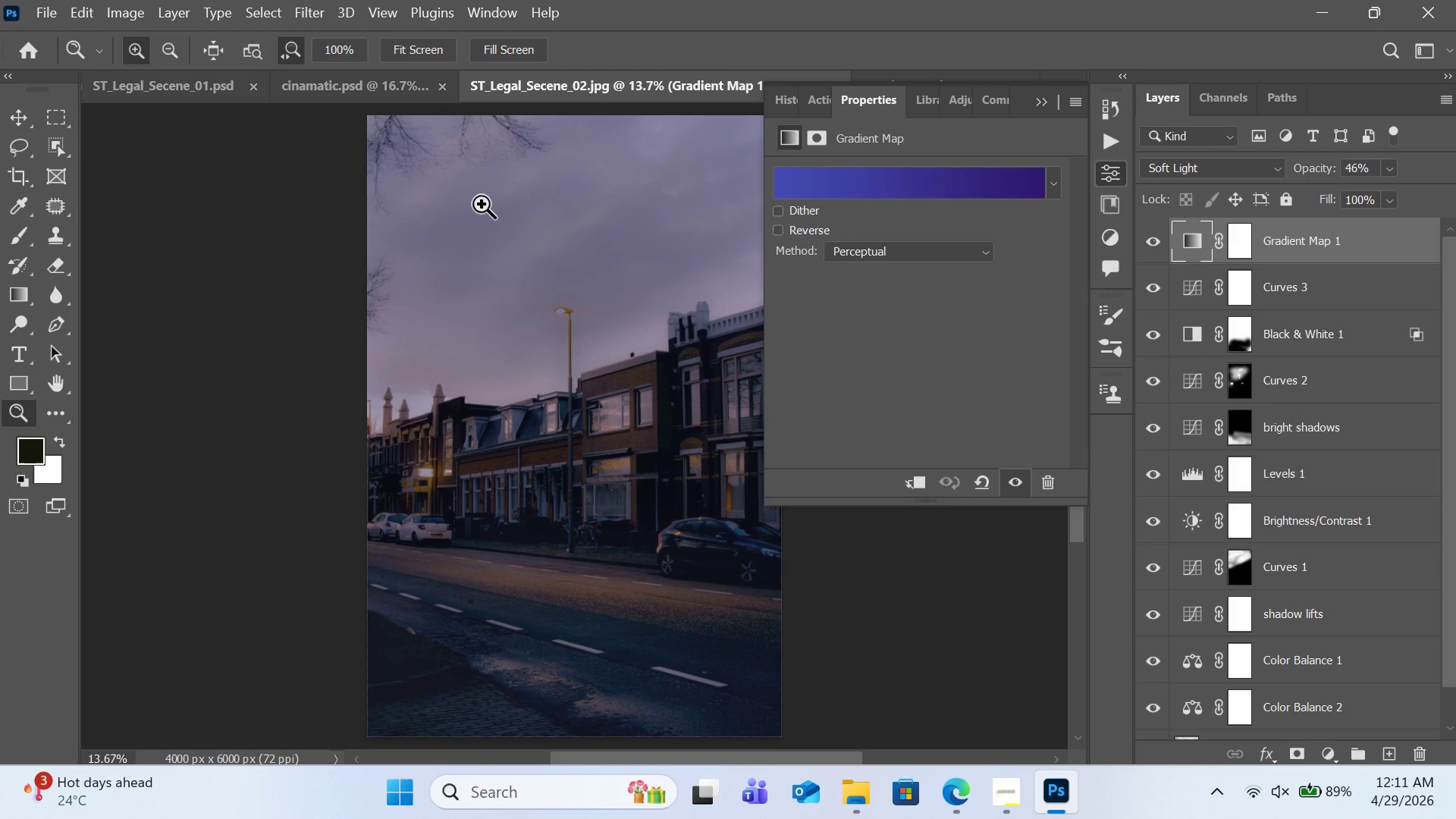 
wait(5.45)
 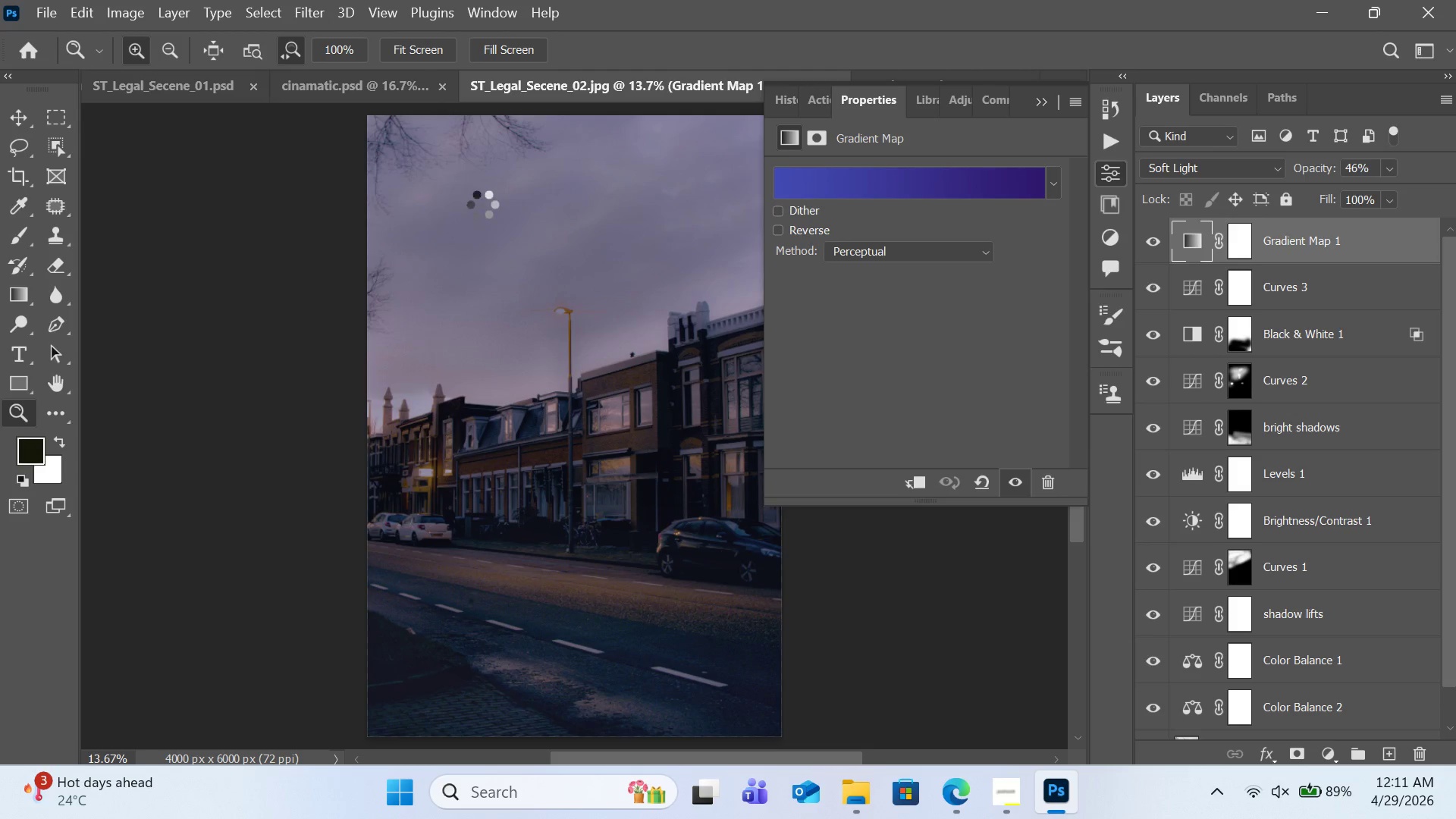 
left_click([1046, 104])
 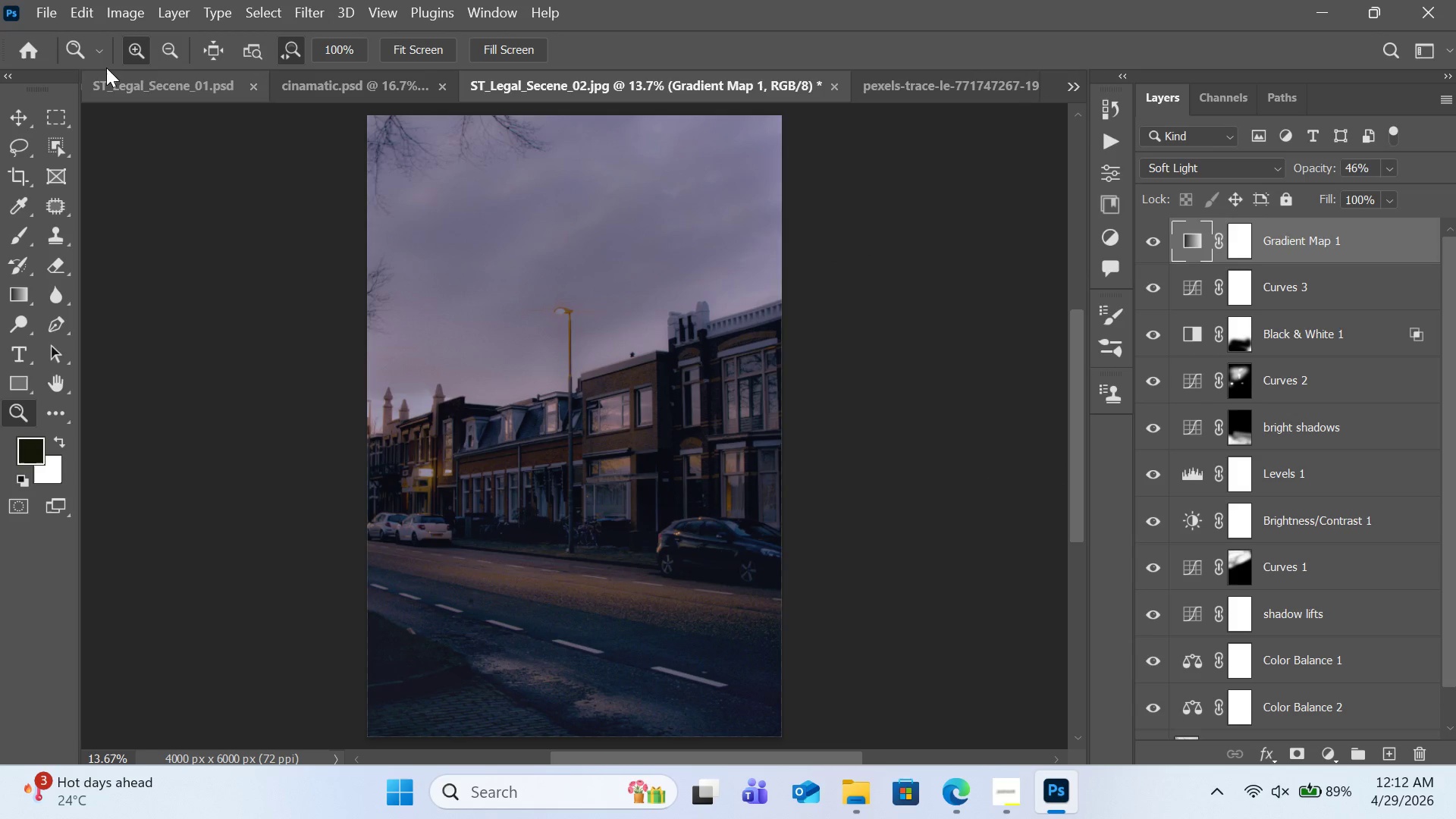 
left_click([50, 10])
 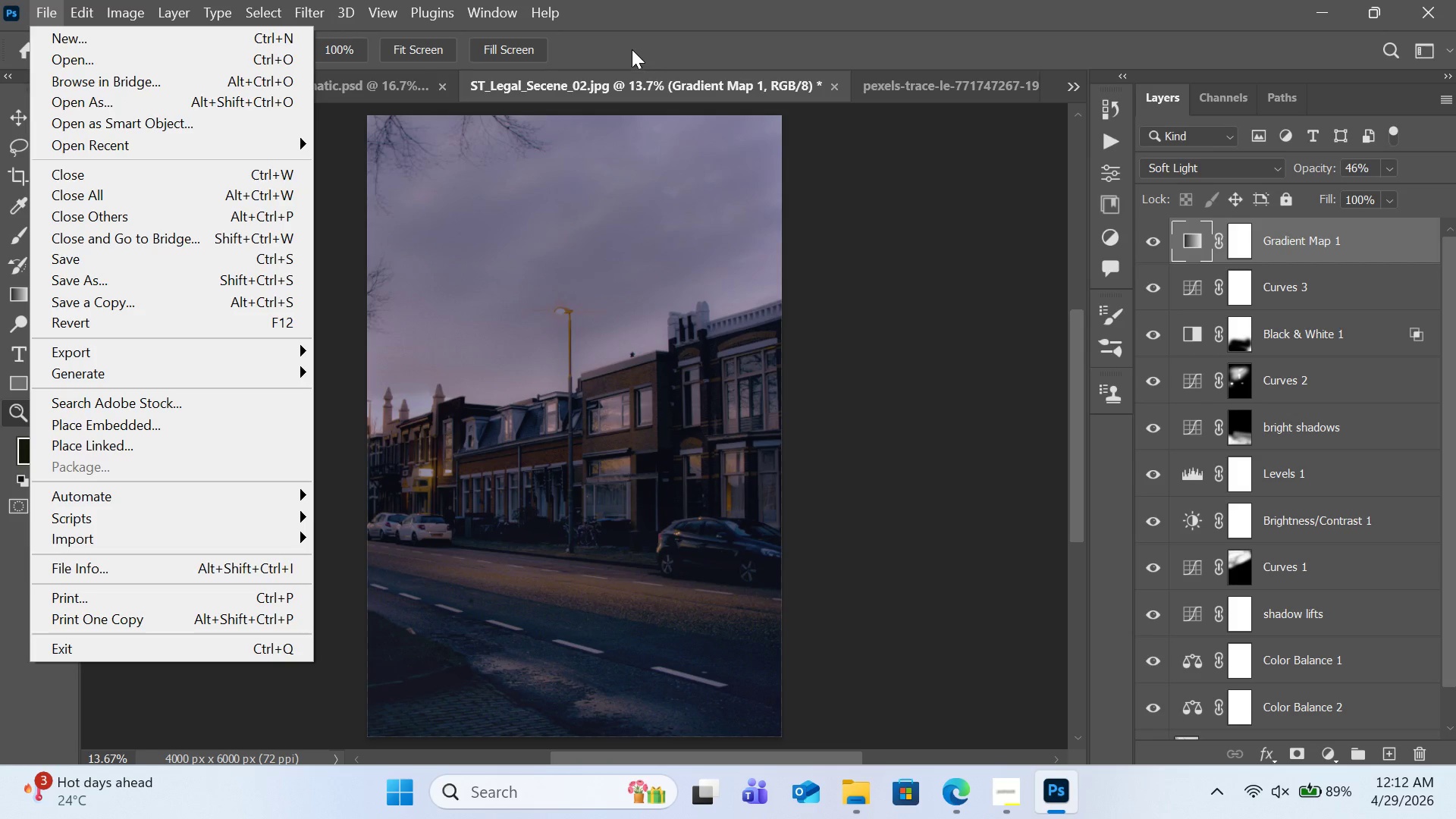 
left_click([647, 47])
 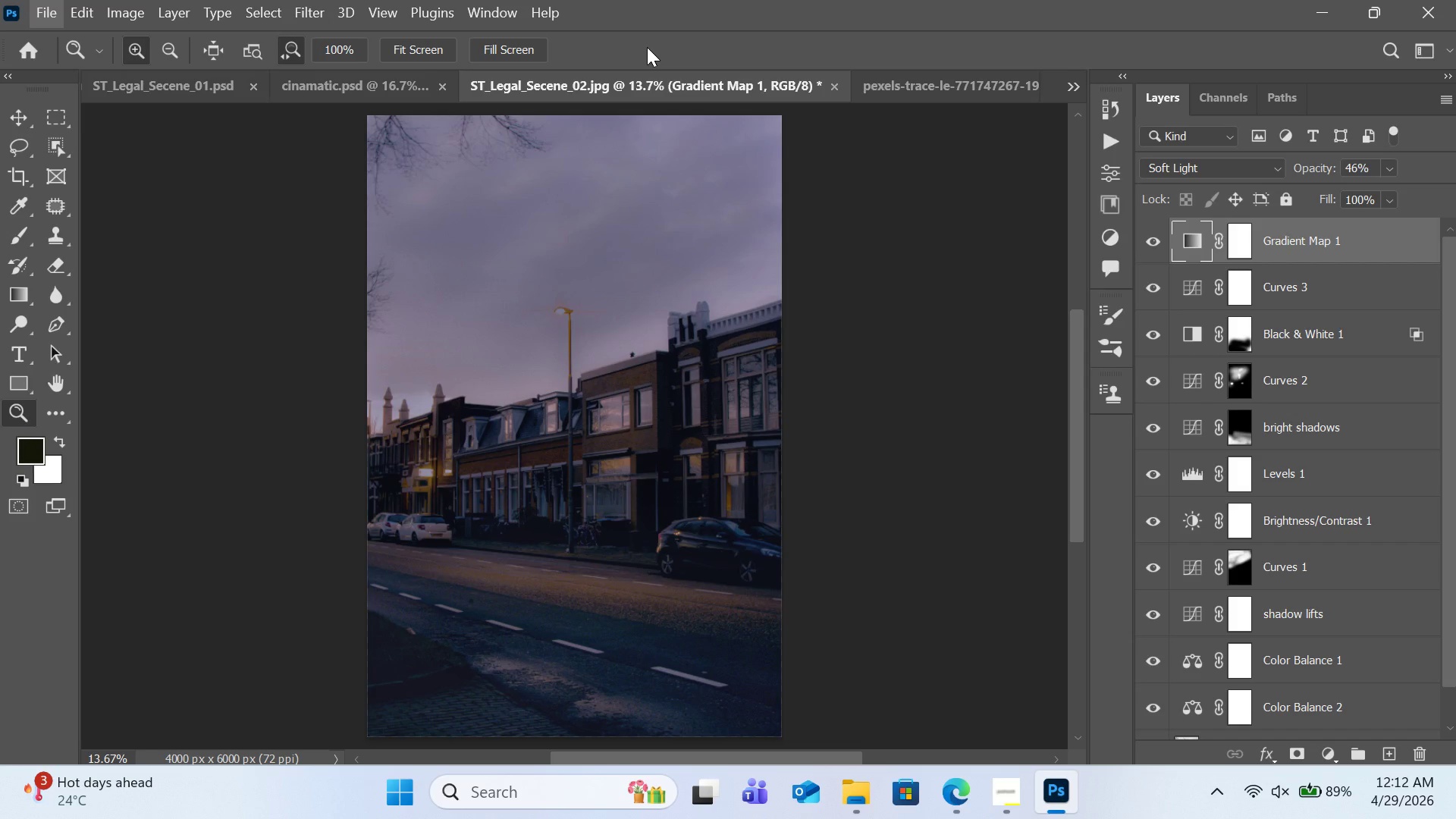 
key(Control+S)
 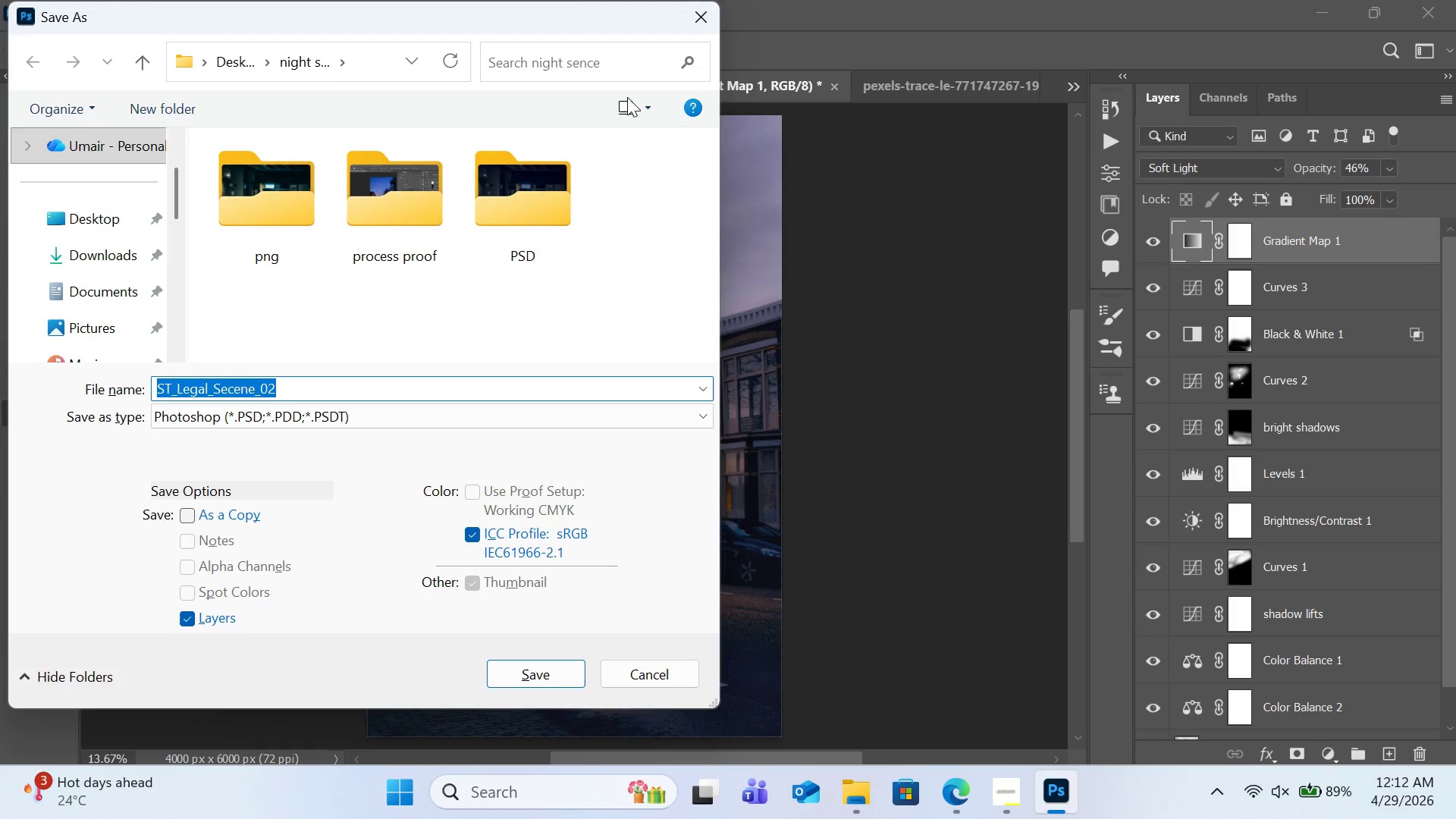 
wait(5.25)
 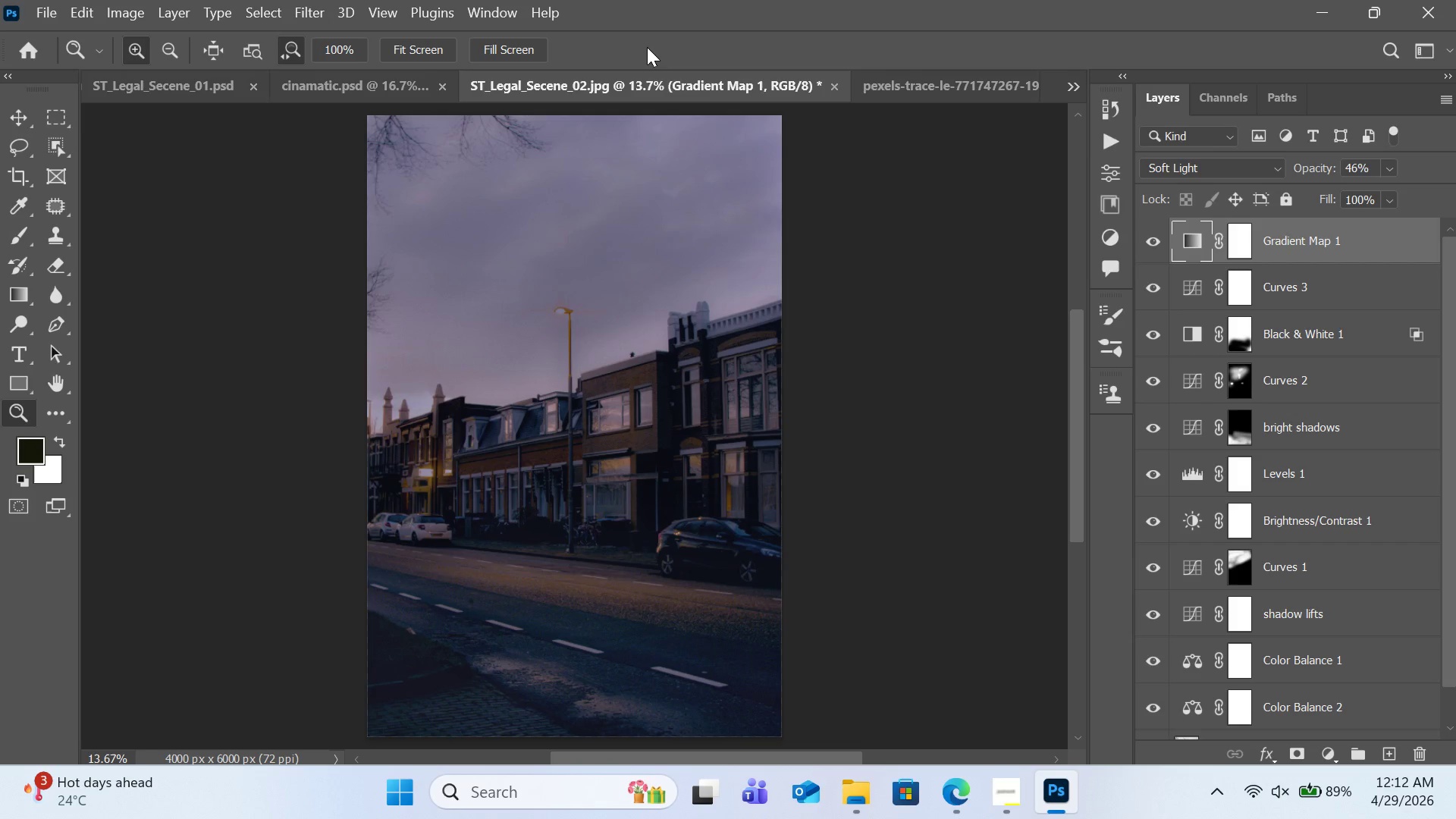 
left_click([662, 673])
 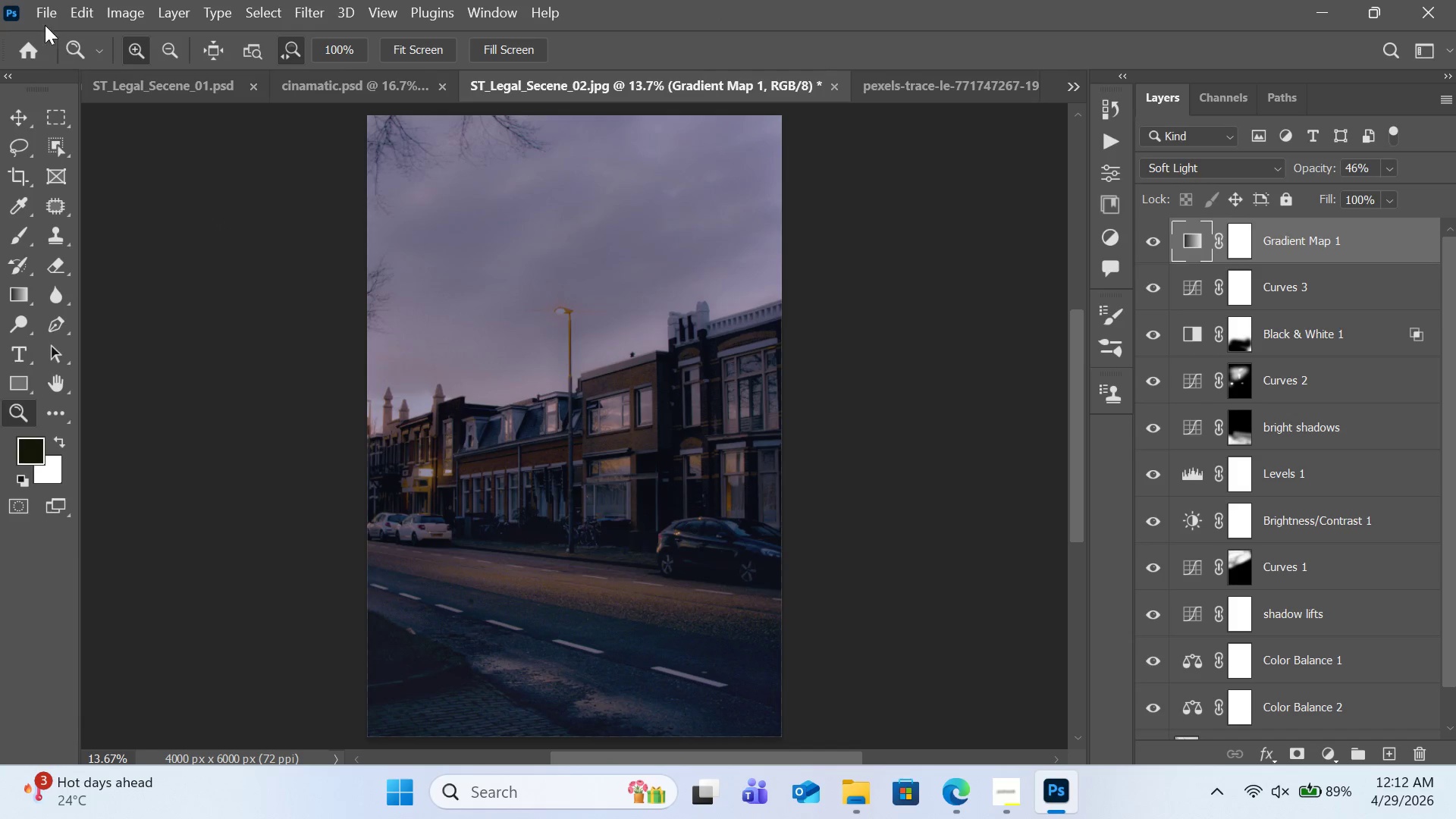 
left_click([42, 14])
 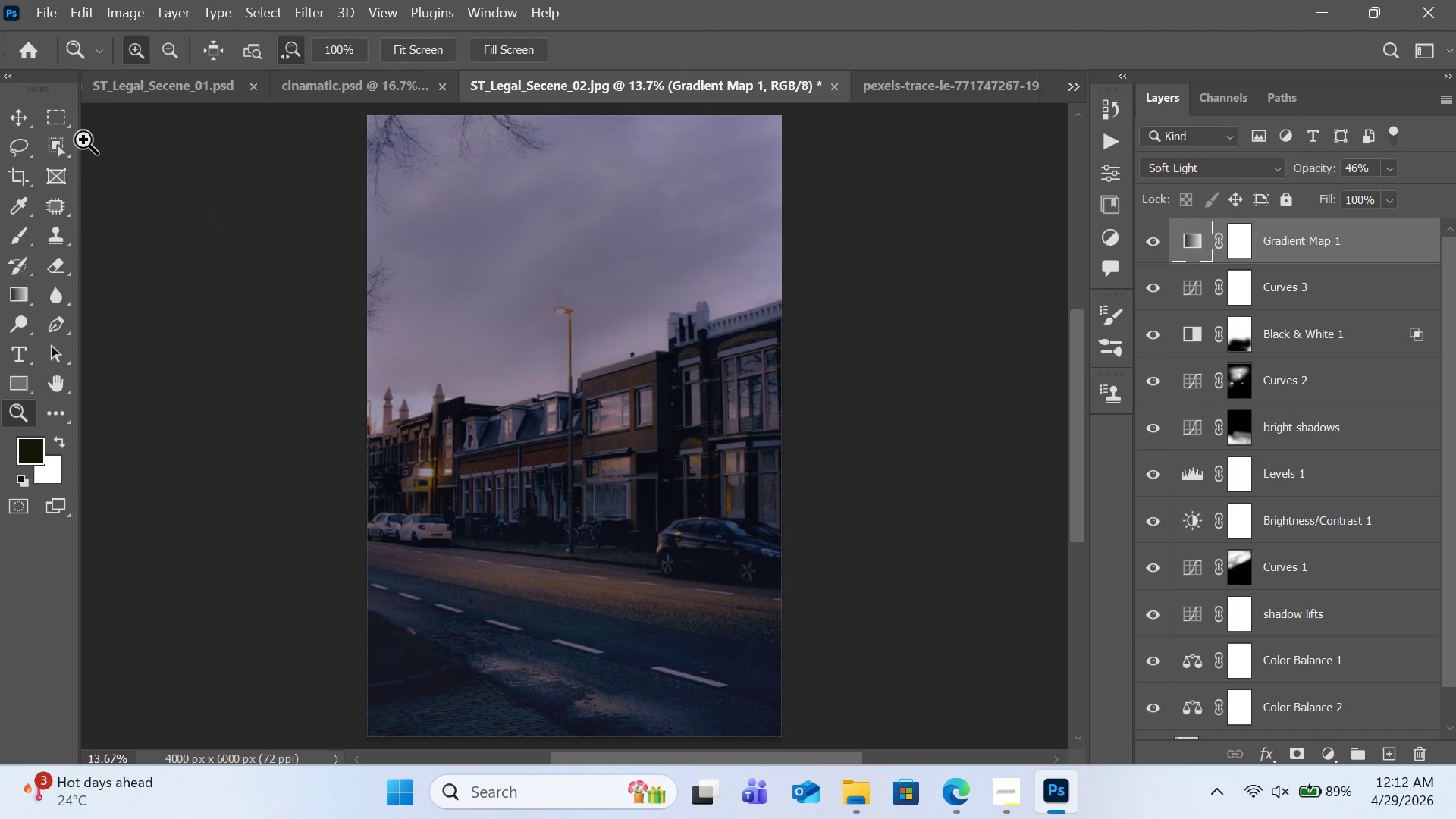 
left_click([42, 14])
 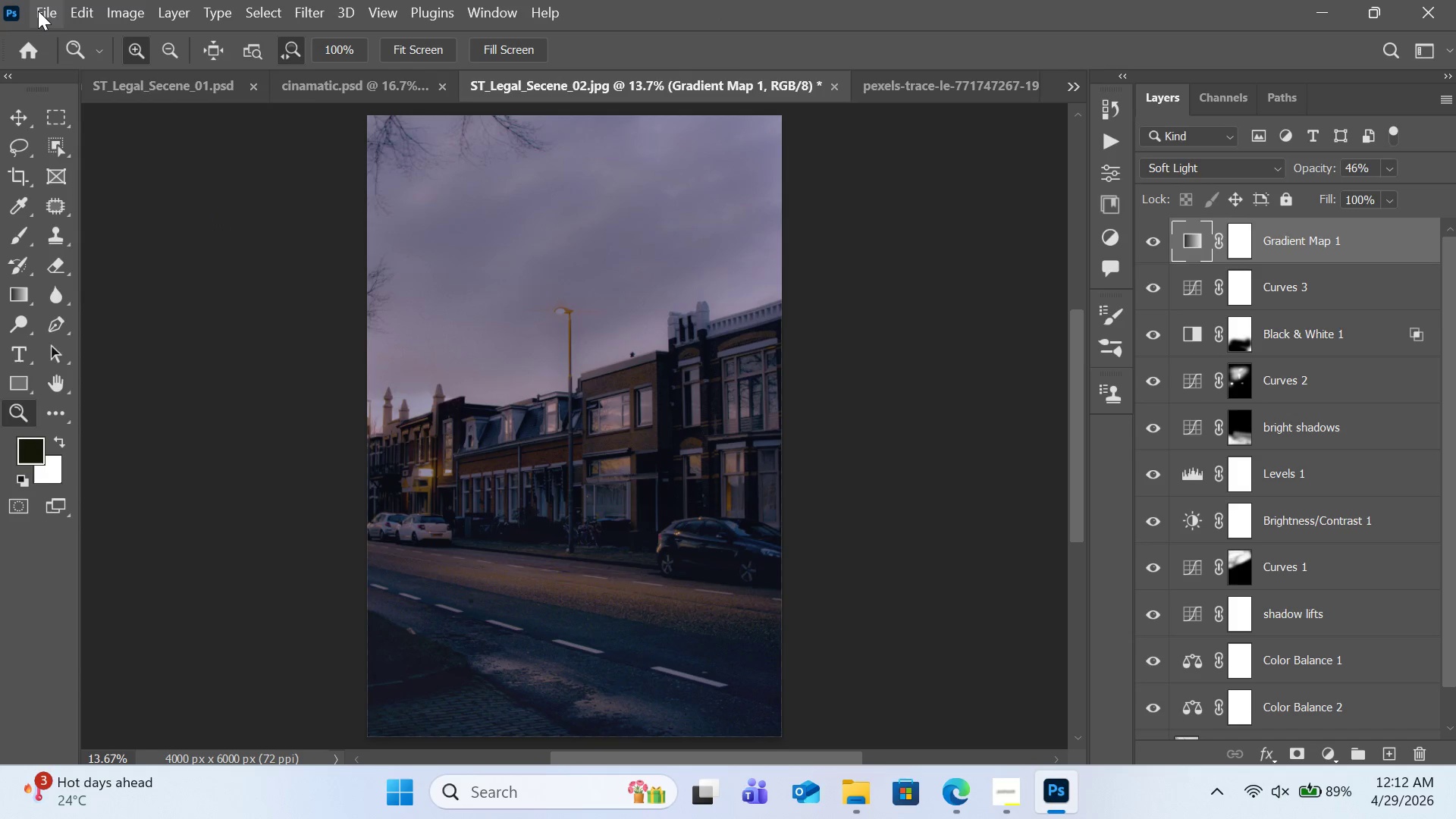 
left_click([39, 7])
 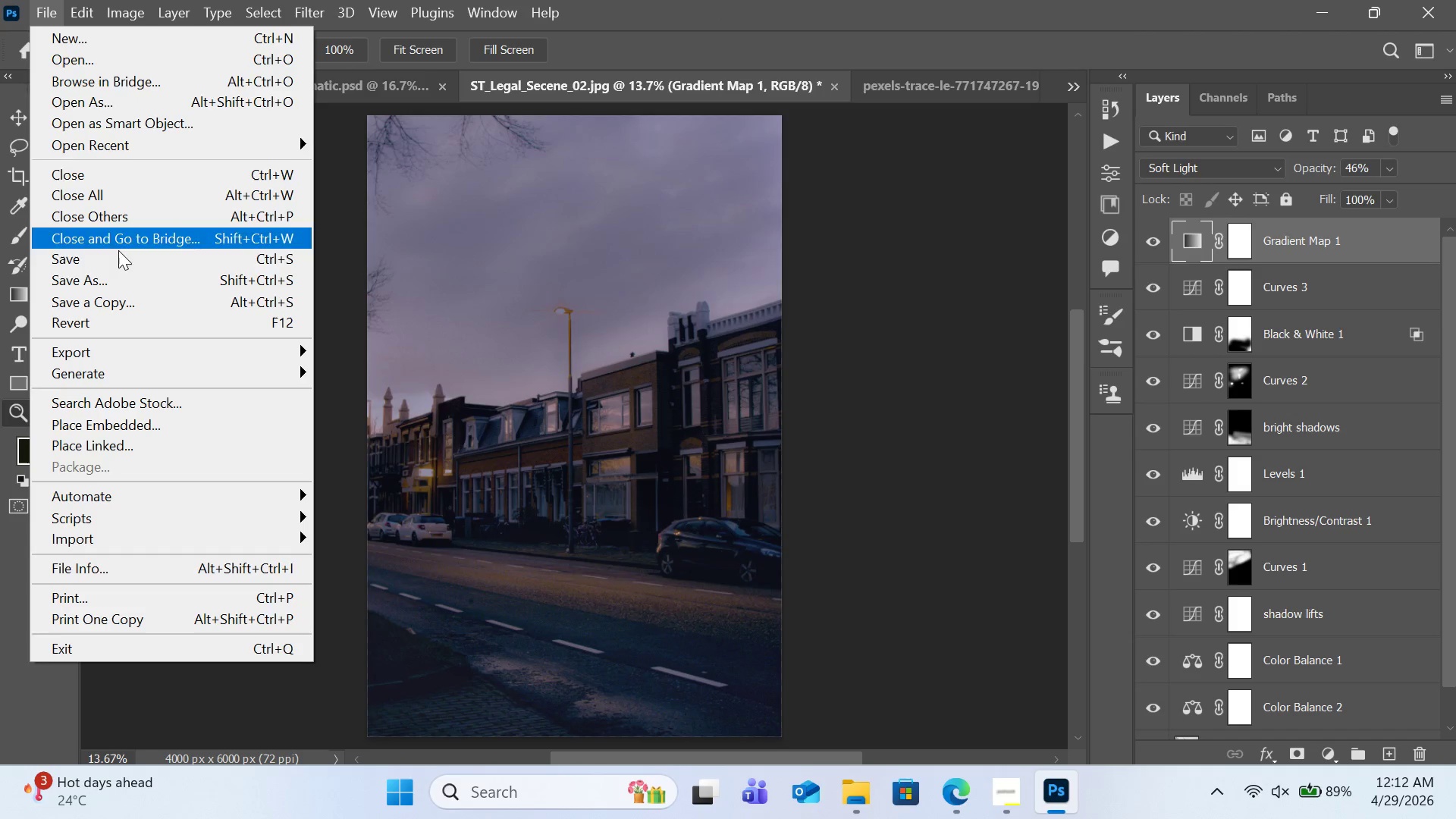 
left_click([119, 260])
 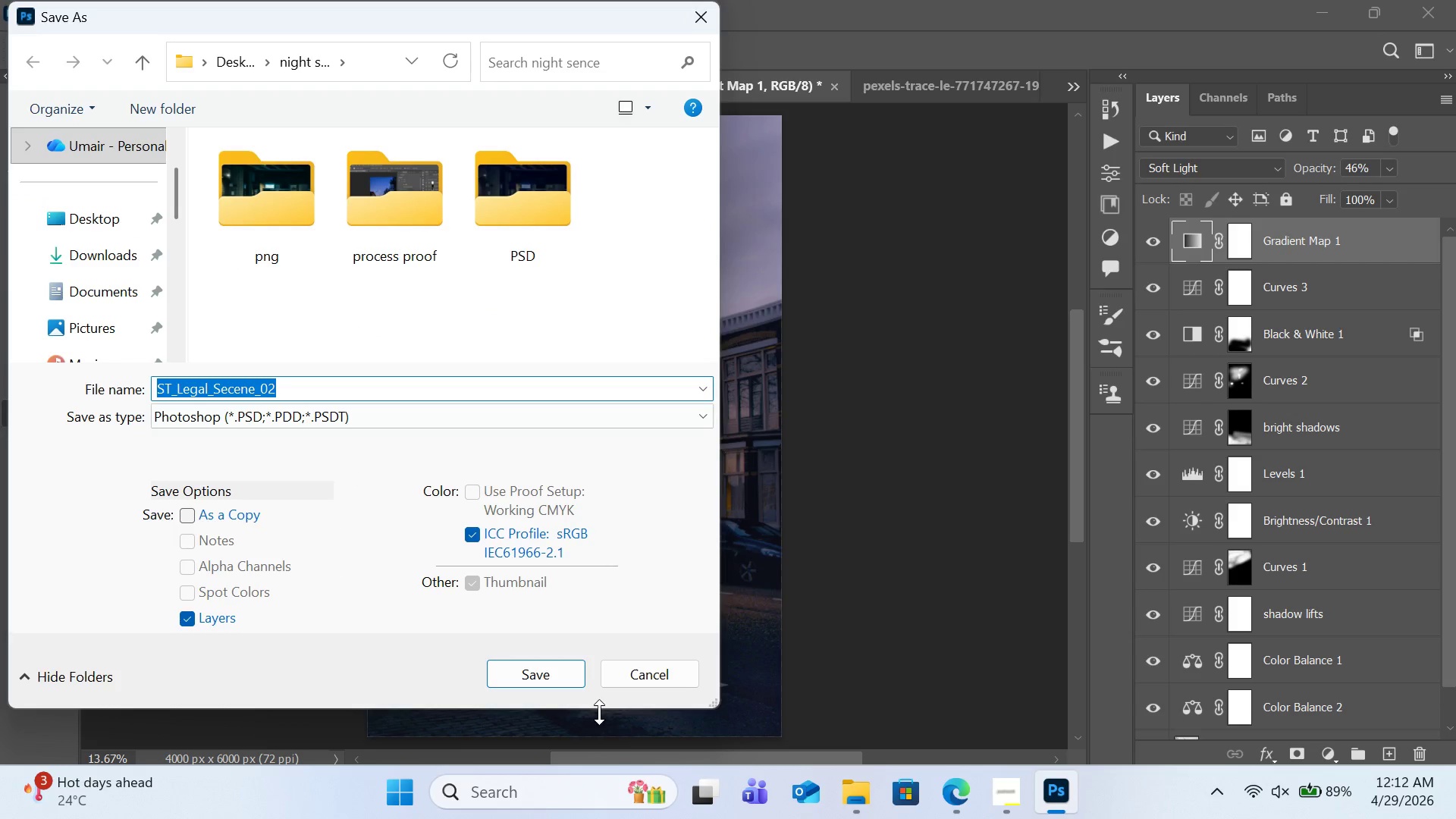 
left_click([626, 674])
 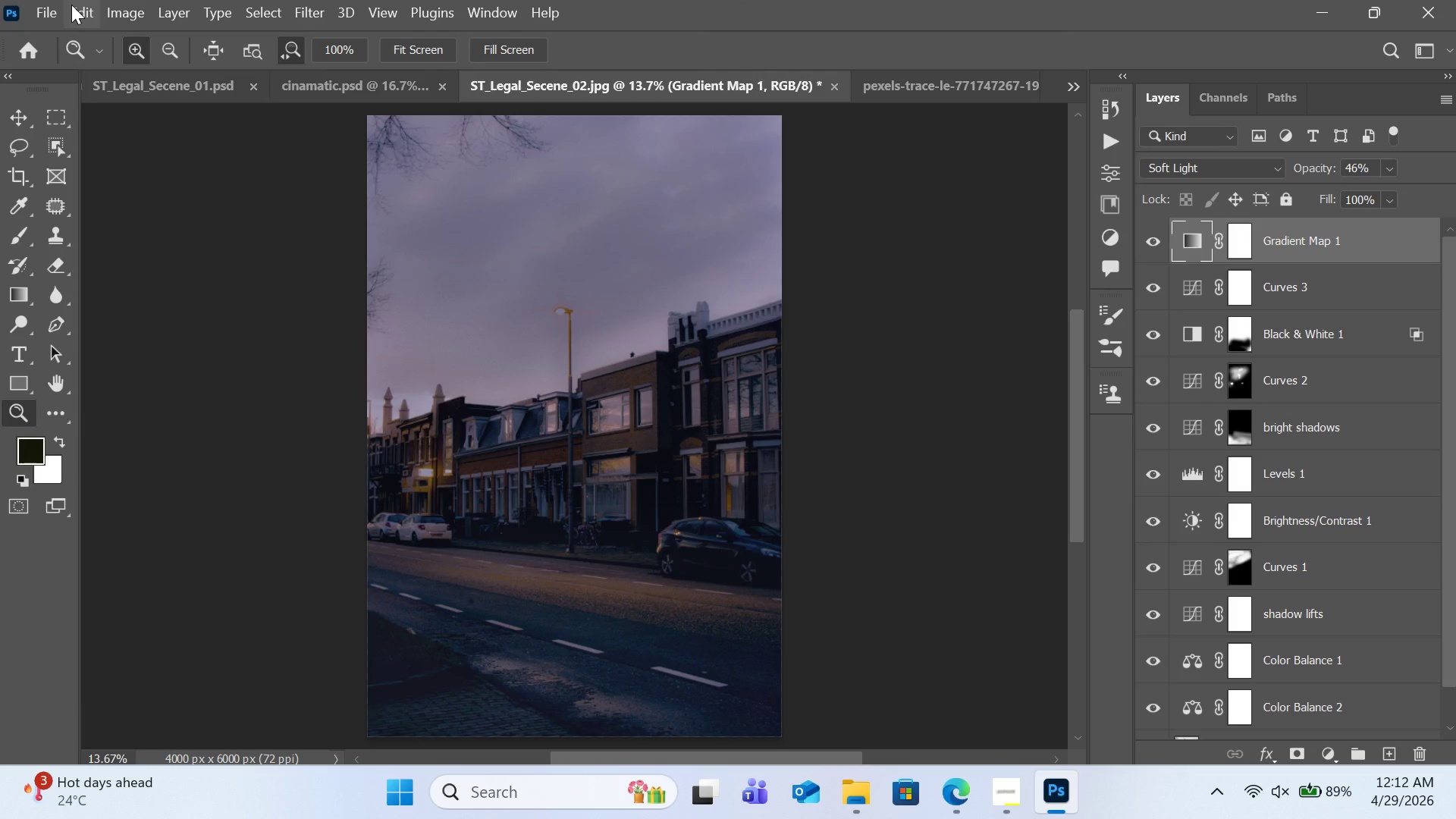 
left_click([39, 5])
 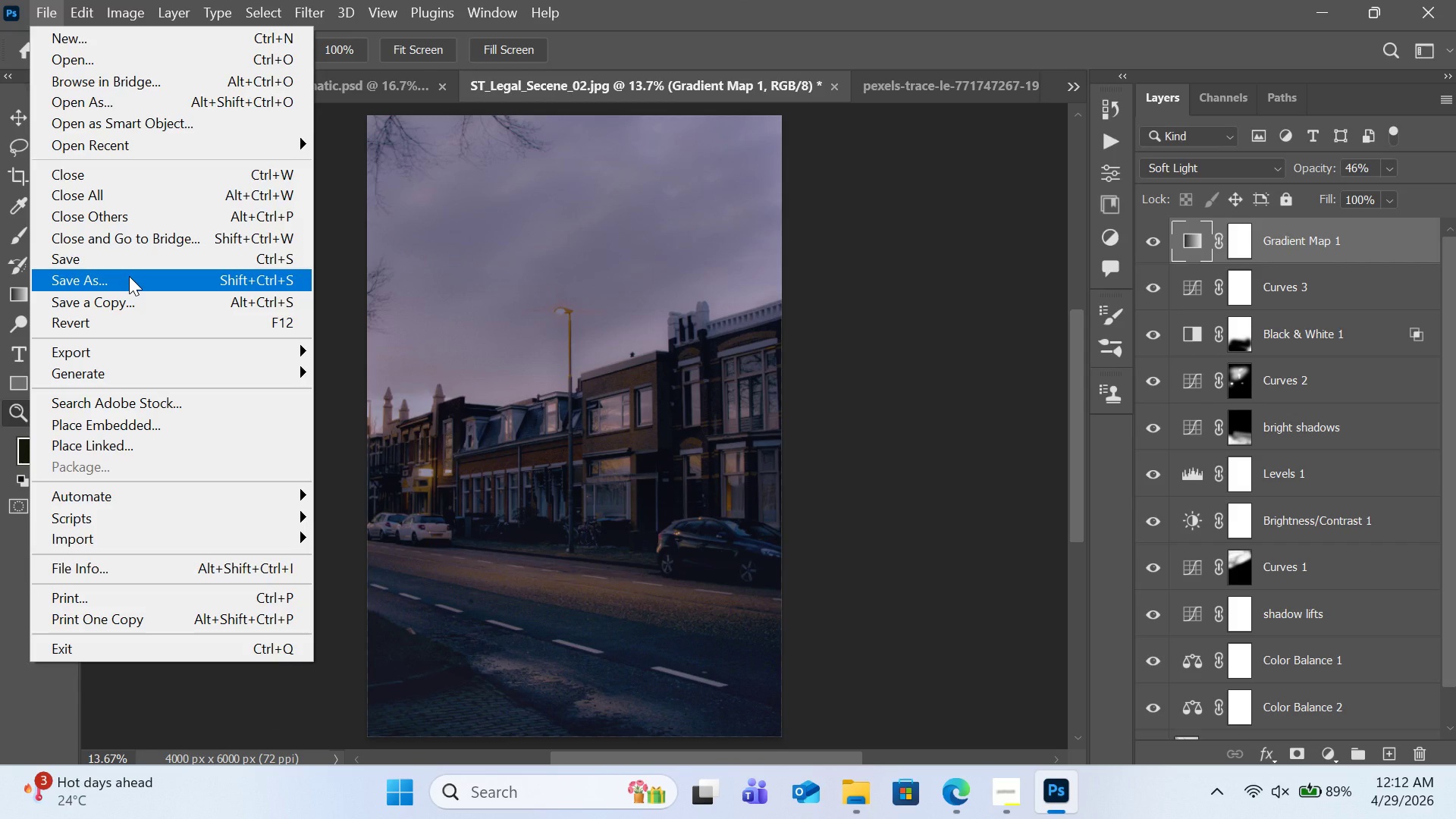 
wait(6.3)
 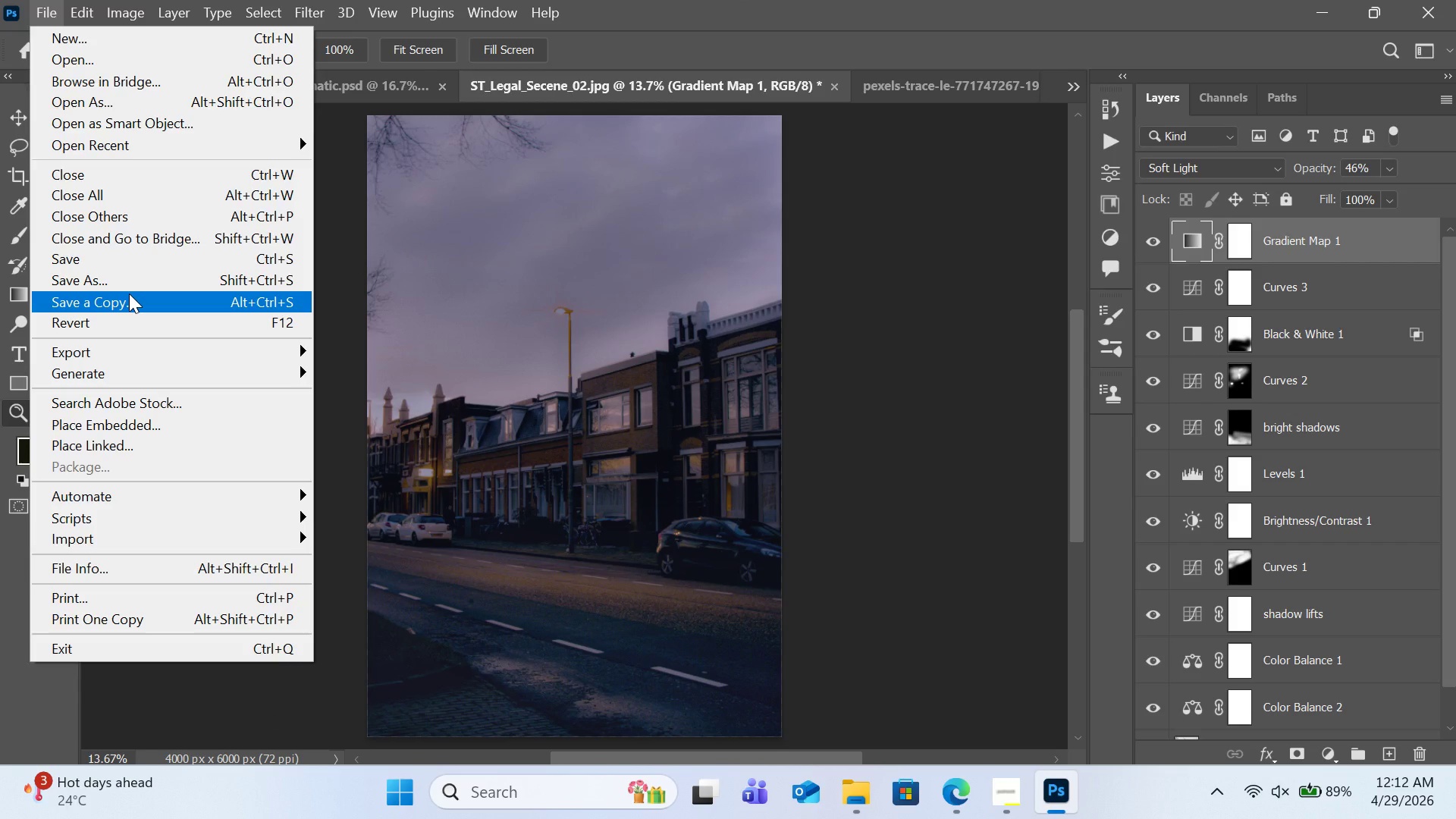 
left_click([129, 276])
 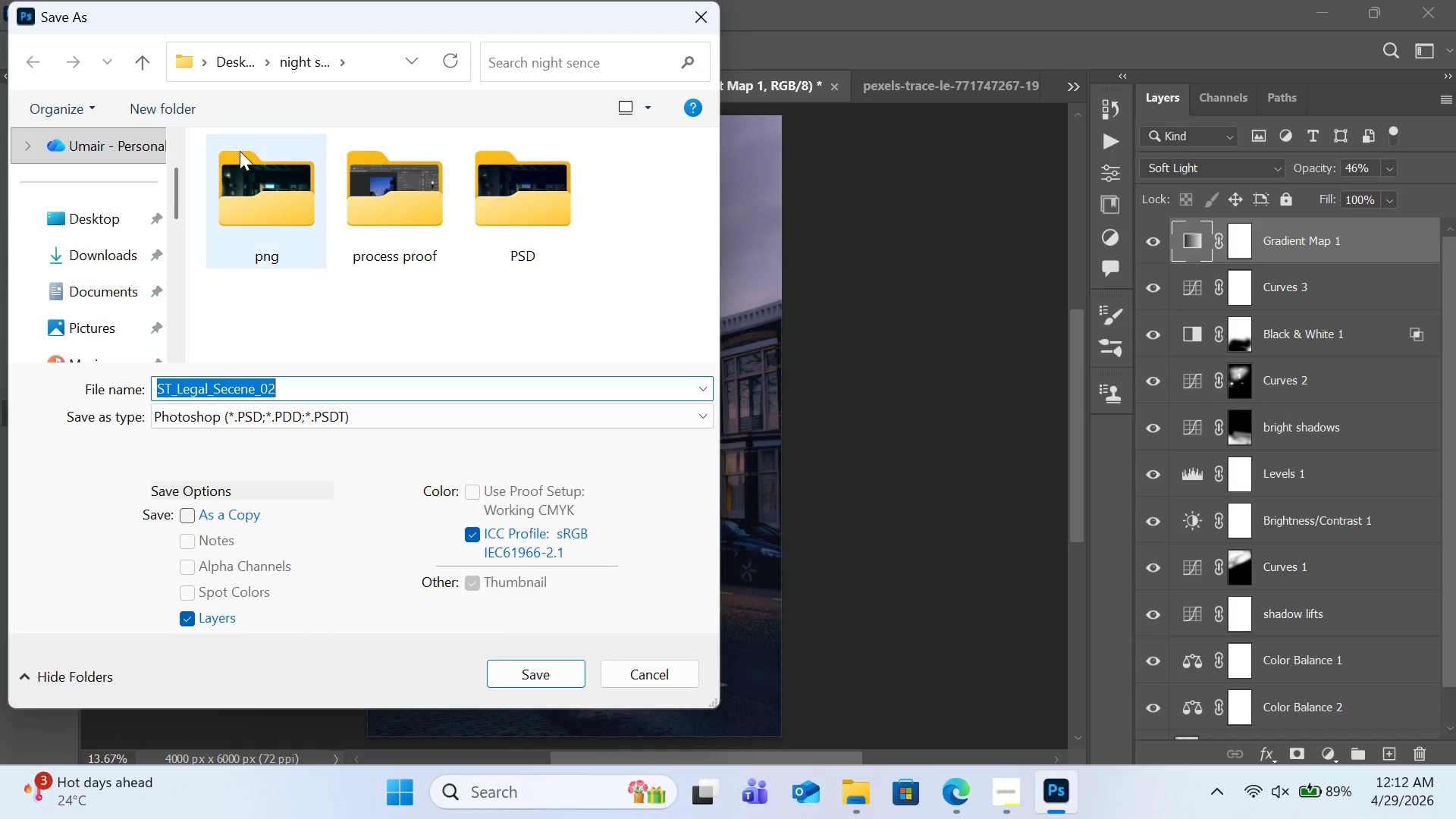 
wait(7.22)
 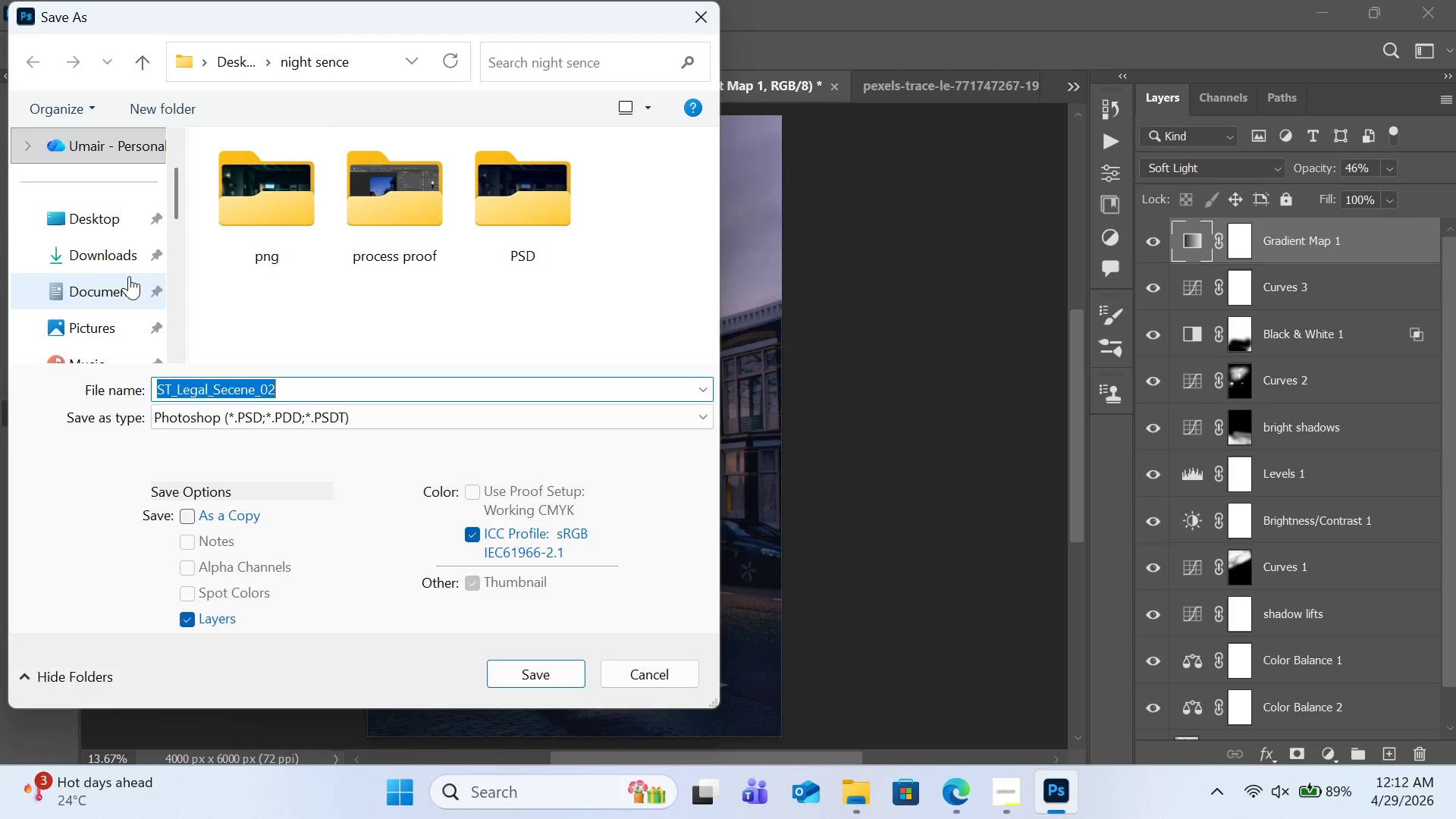 
left_click([371, 412])
 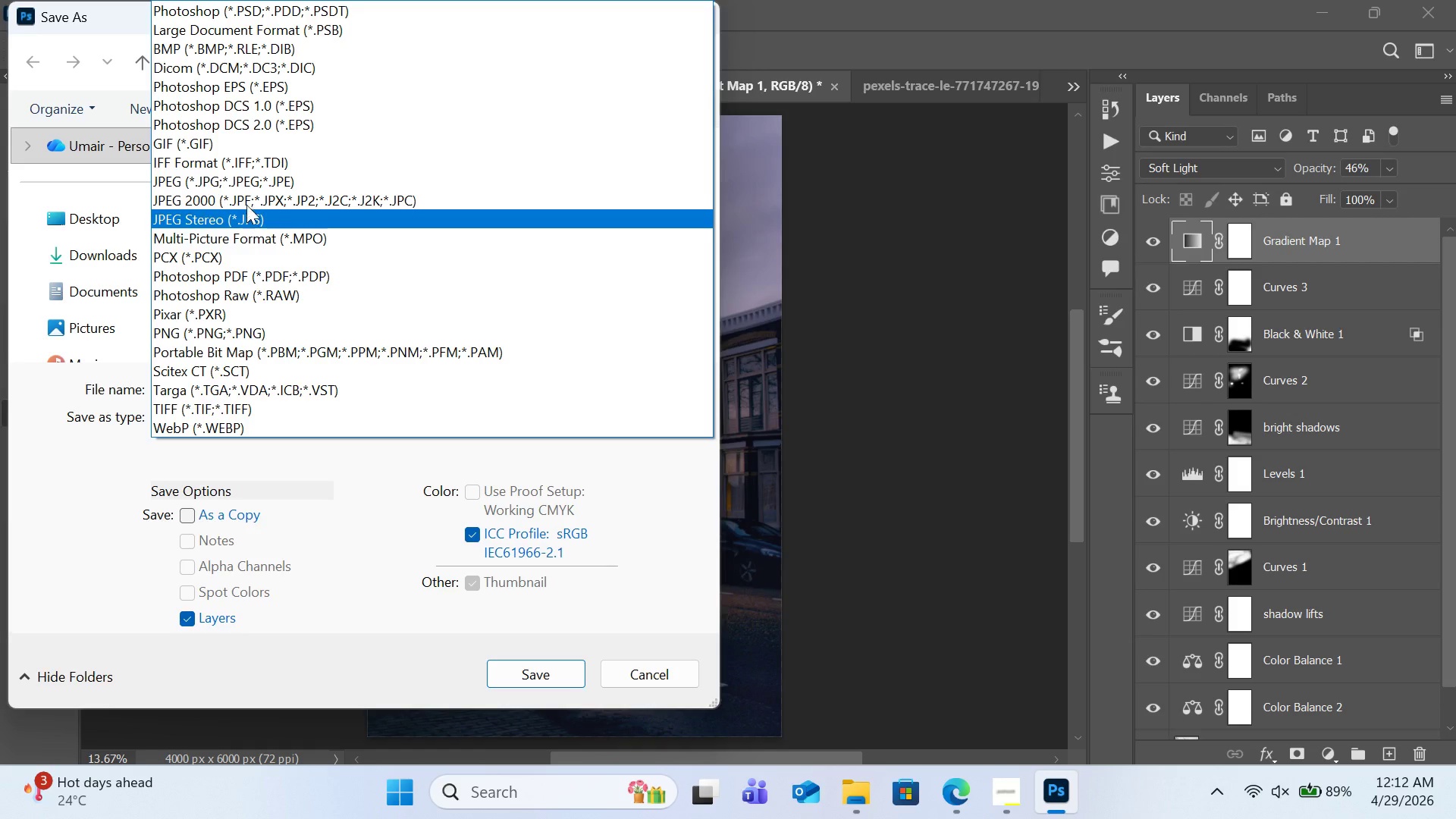 
left_click([246, 180])
 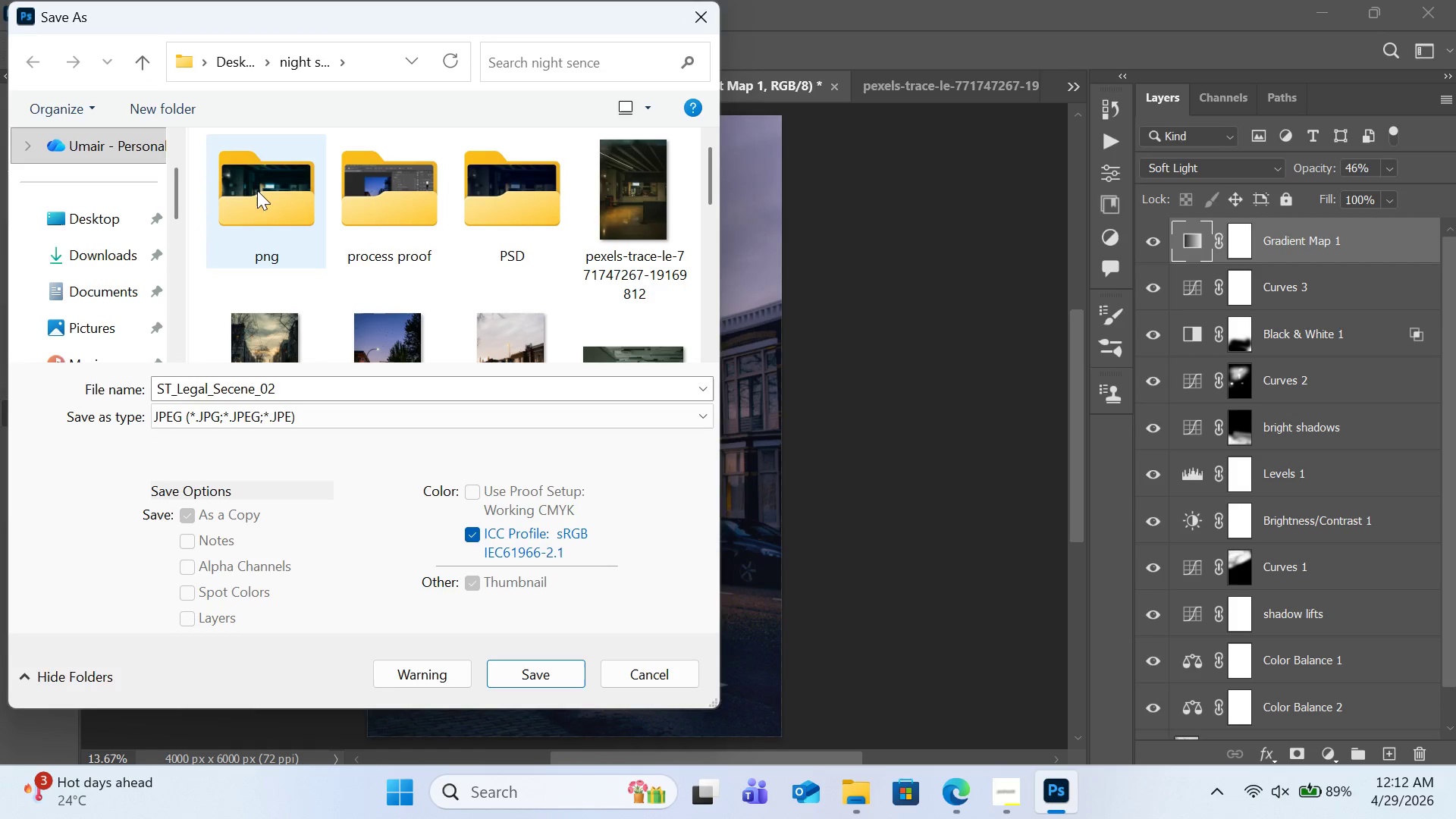 
double_click([232, 190])
 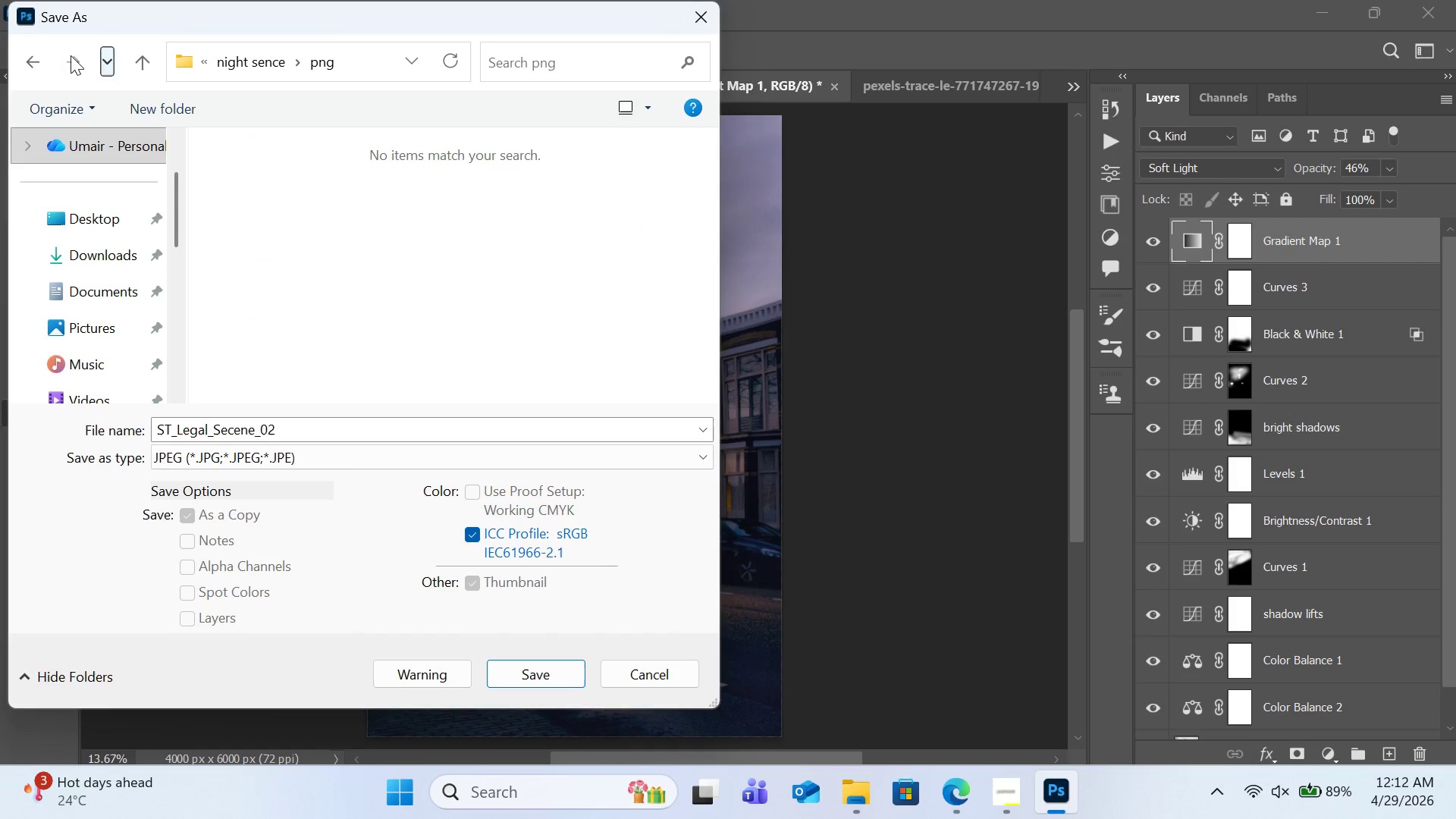 
left_click([24, 54])
 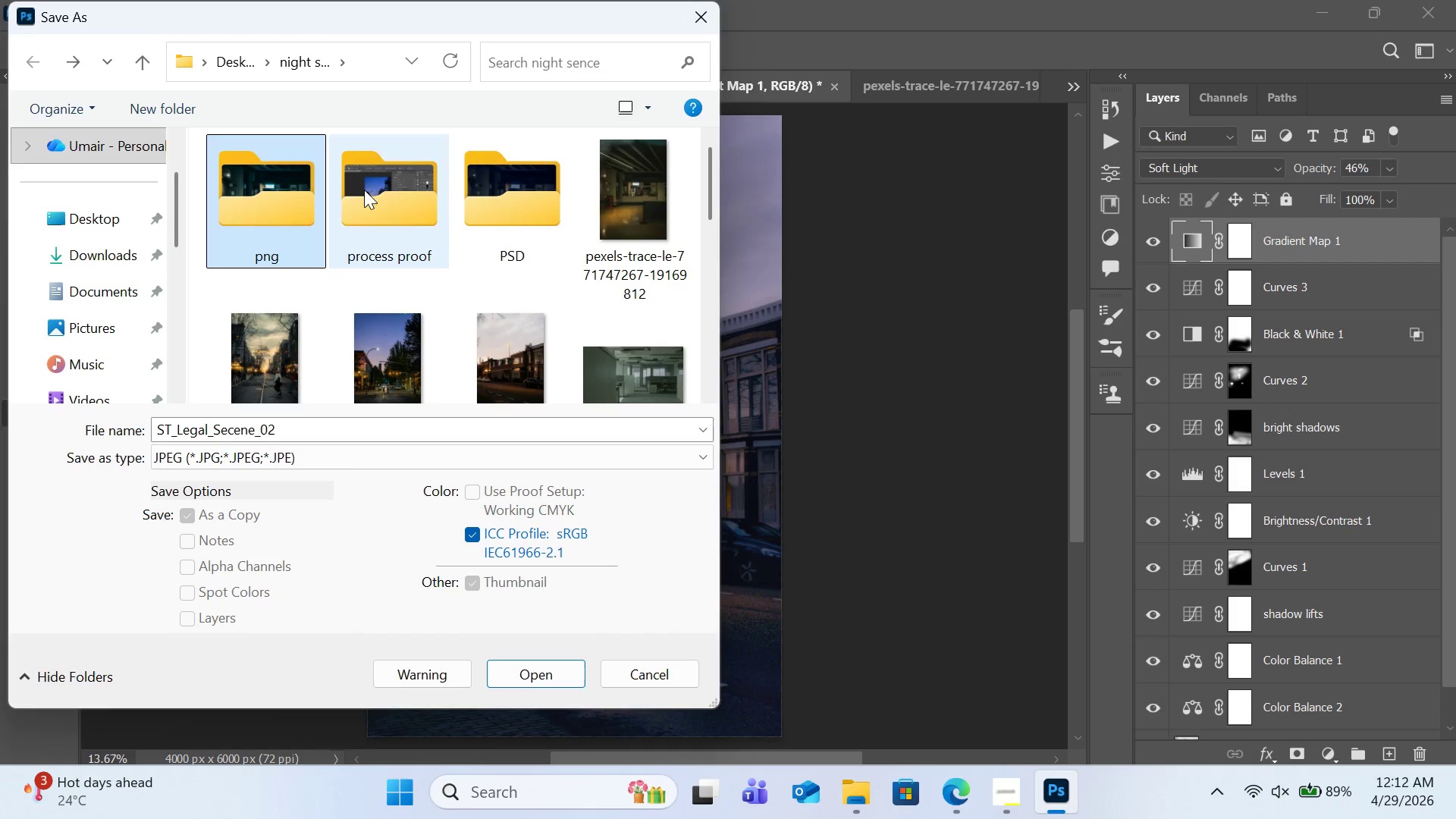 
double_click([366, 190])
 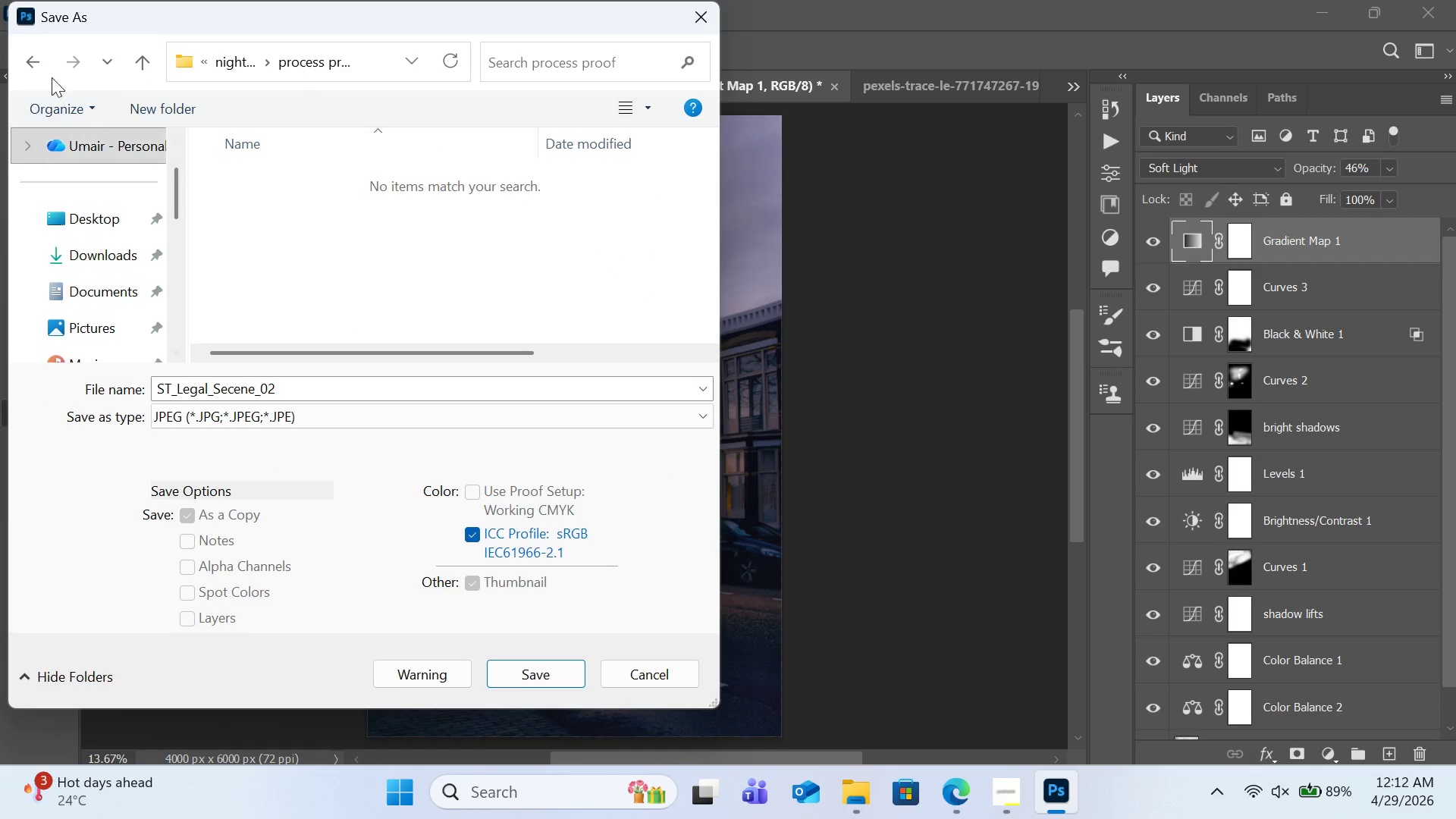 
double_click([37, 55])
 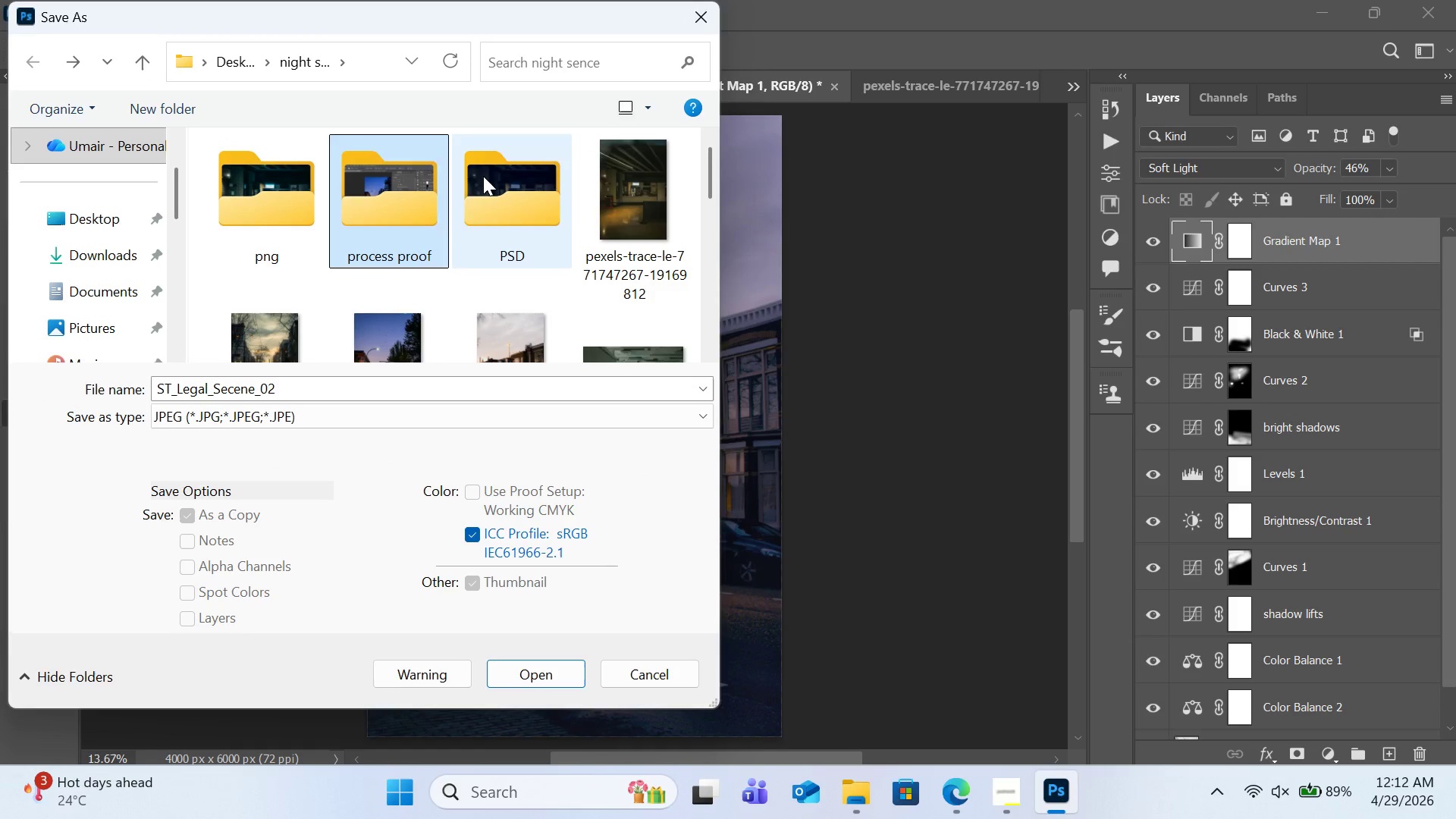 
double_click([483, 176])
 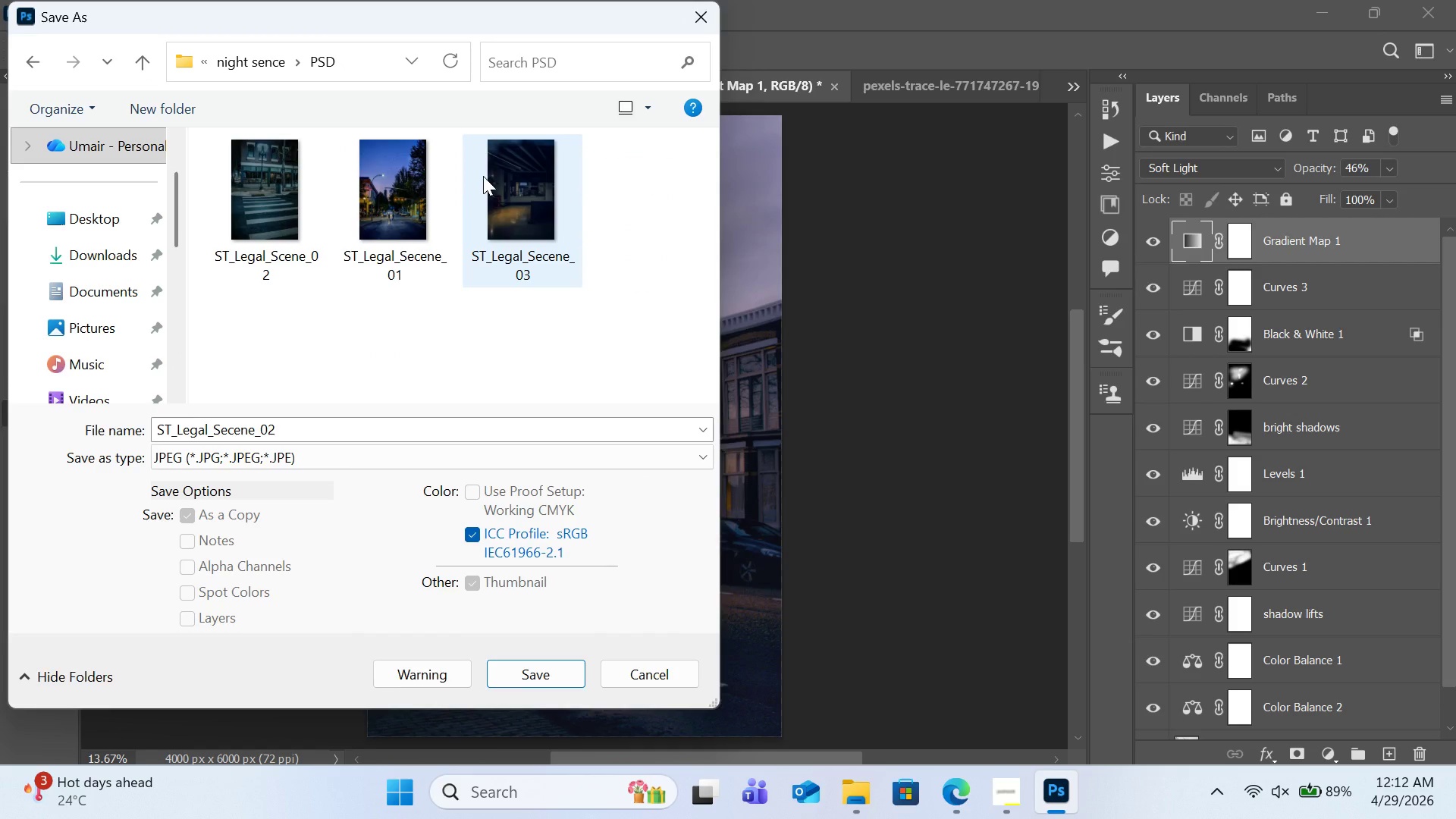 
wait(10.33)
 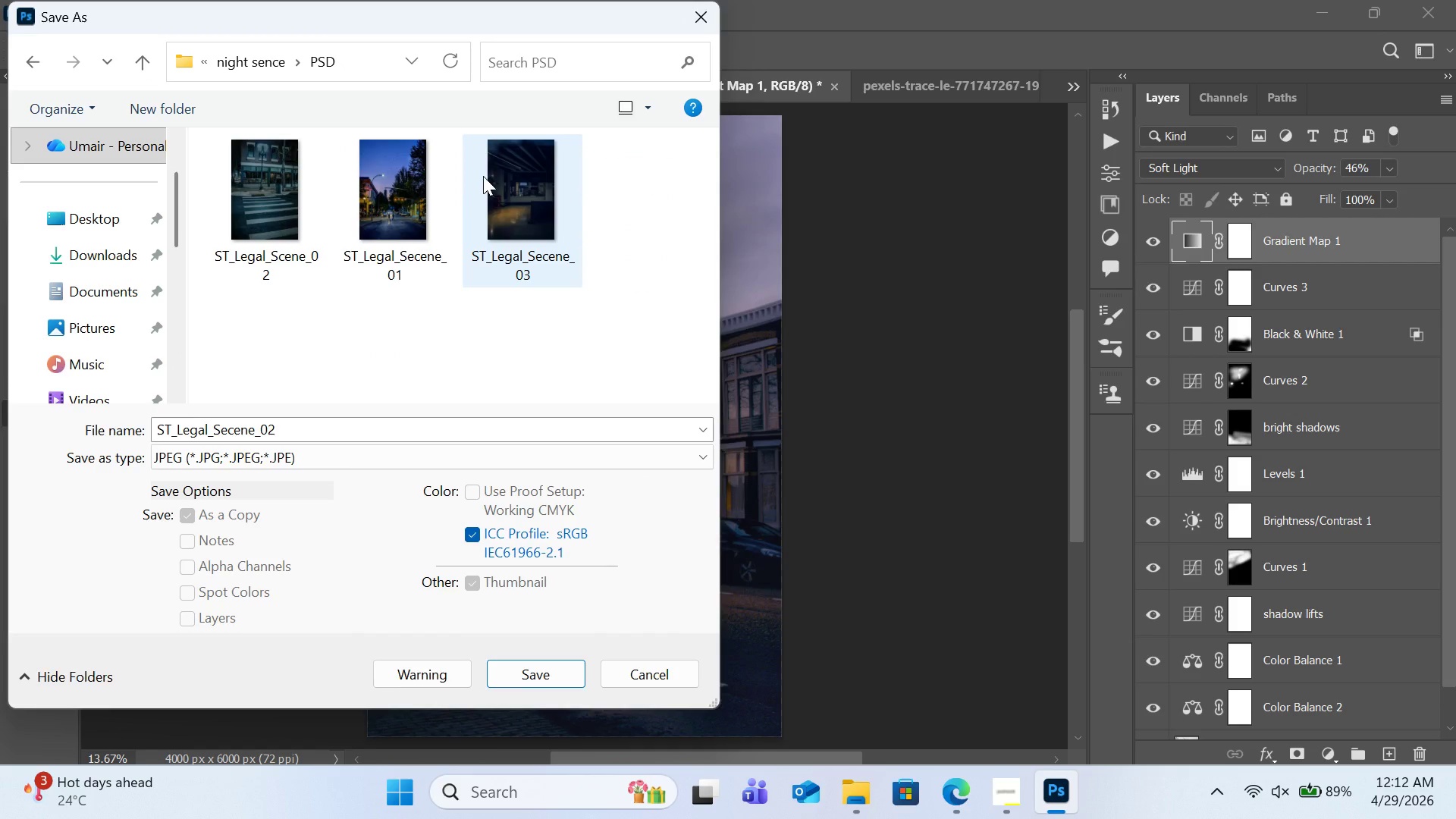 
double_click([317, 427])
 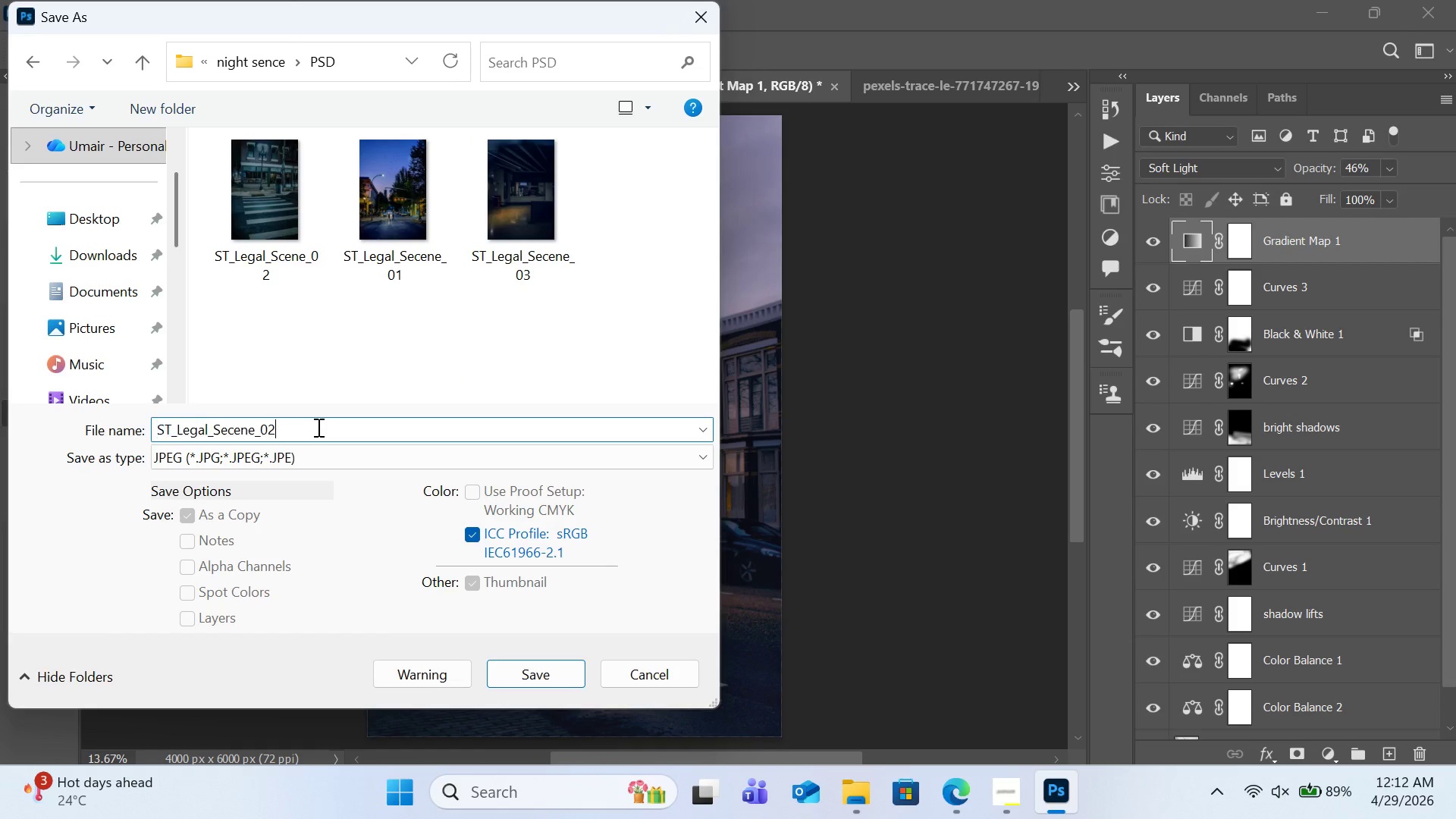 
triple_click([317, 427])
 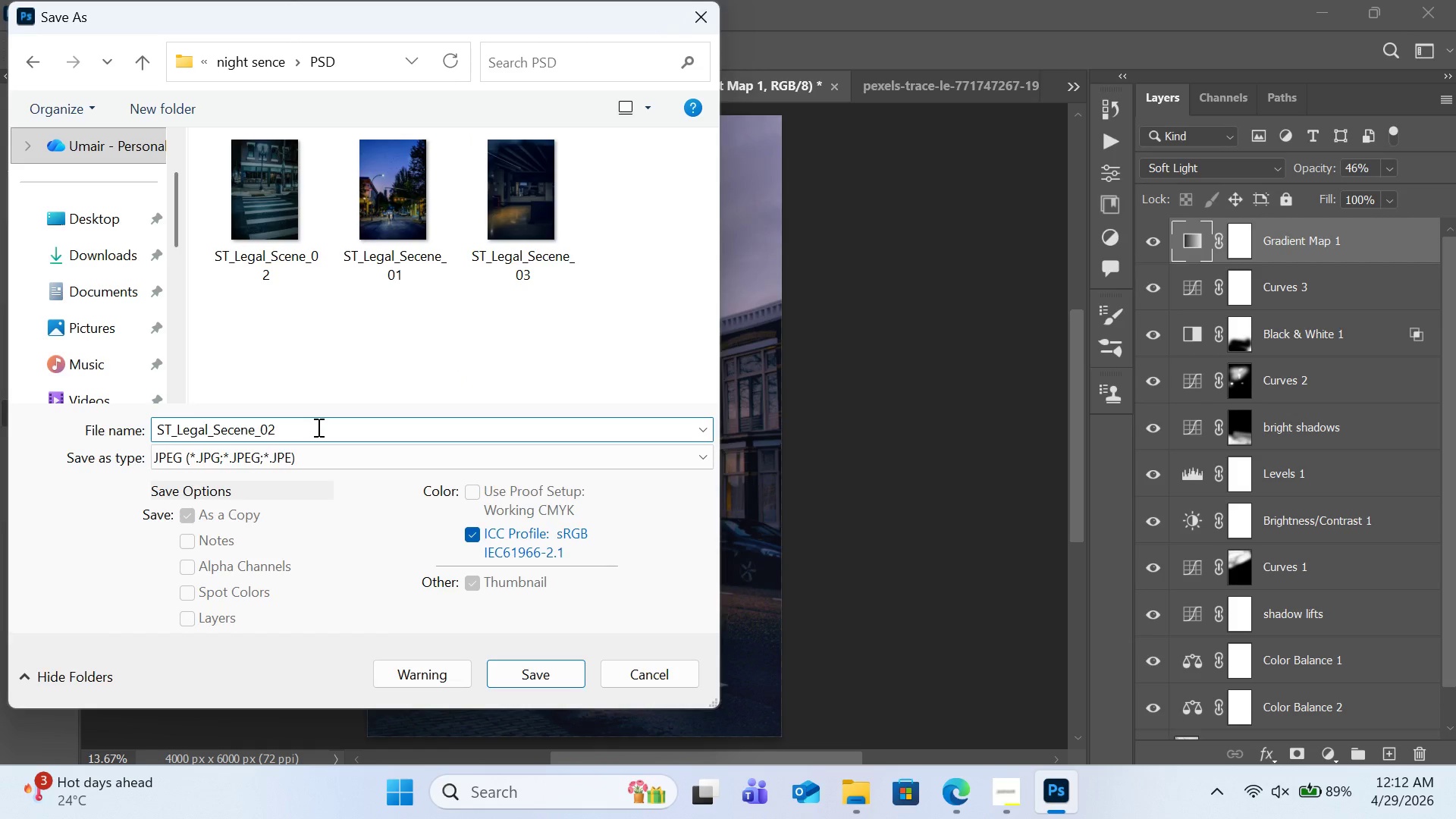 
key(Backspace)
 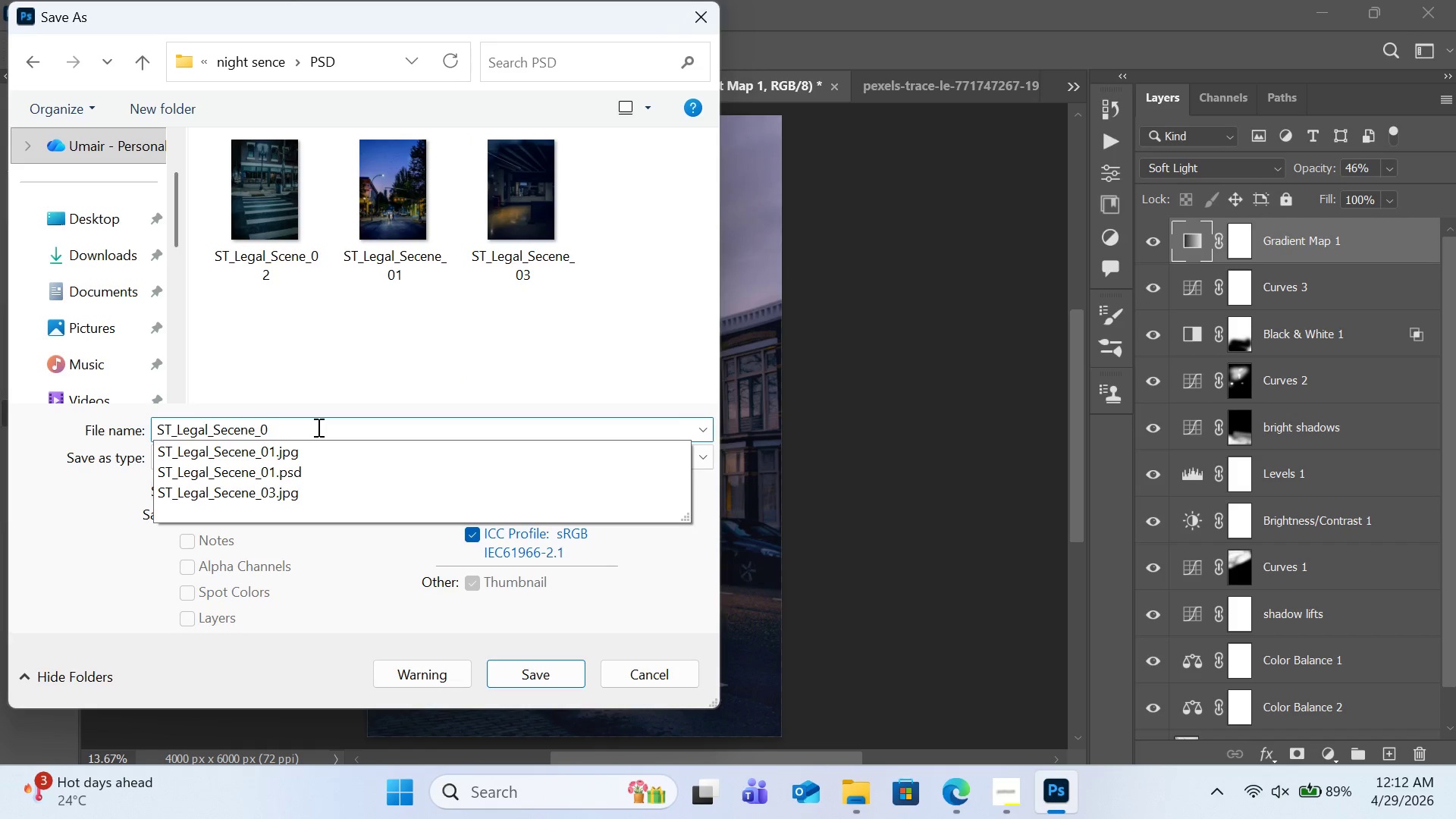 
key(4)
 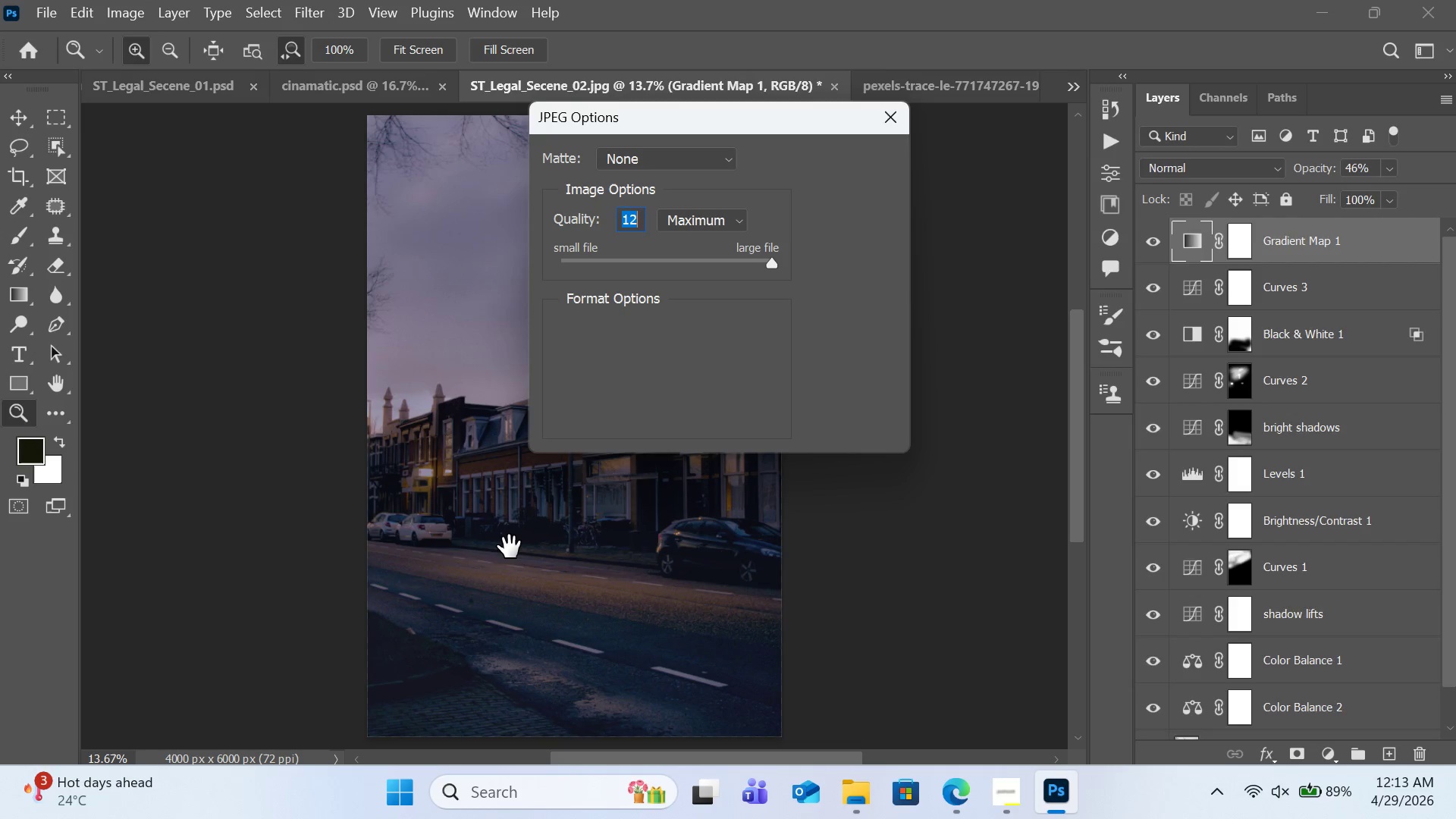 
left_click([872, 170])
 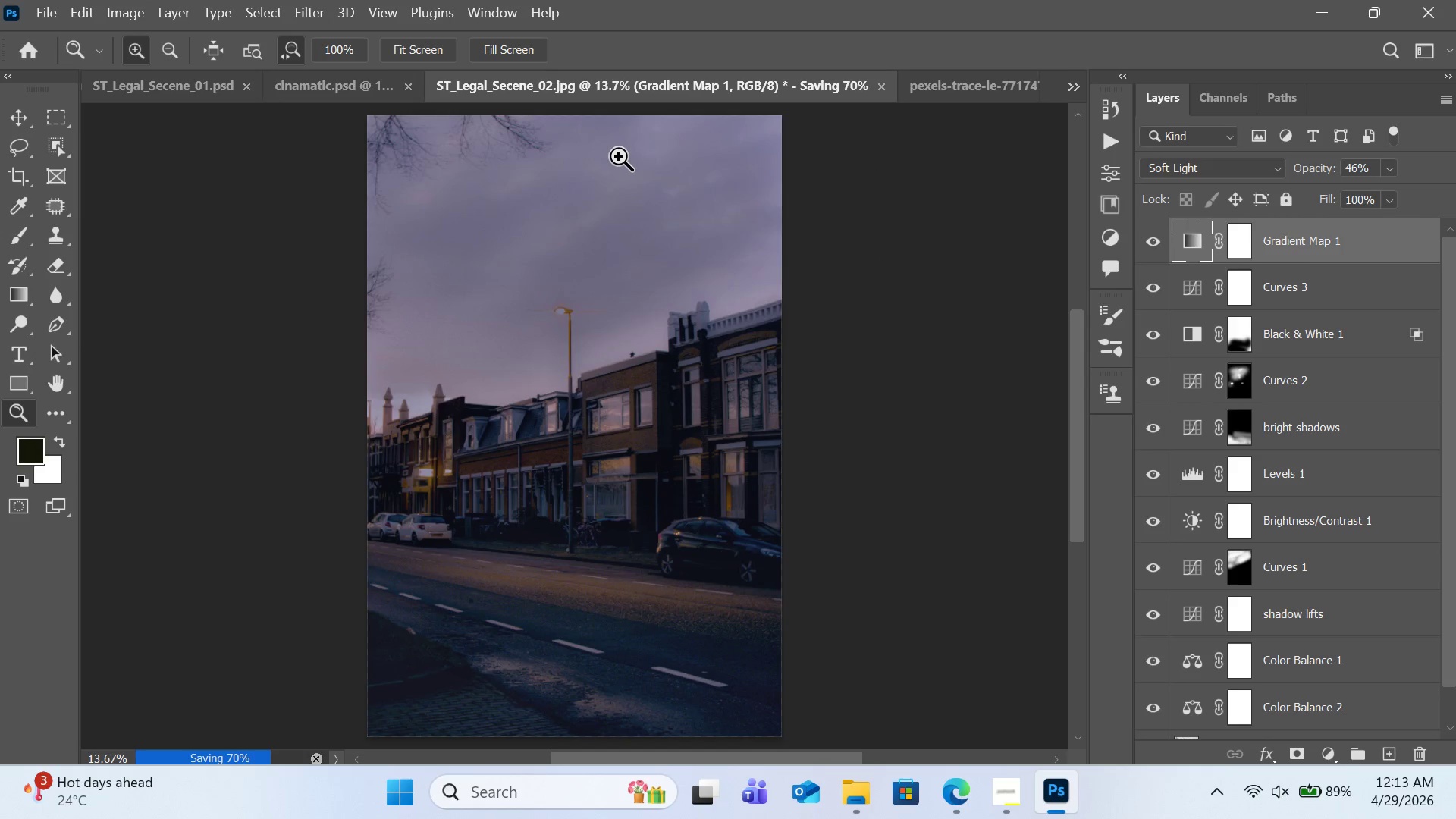 
mouse_move([588, 79])
 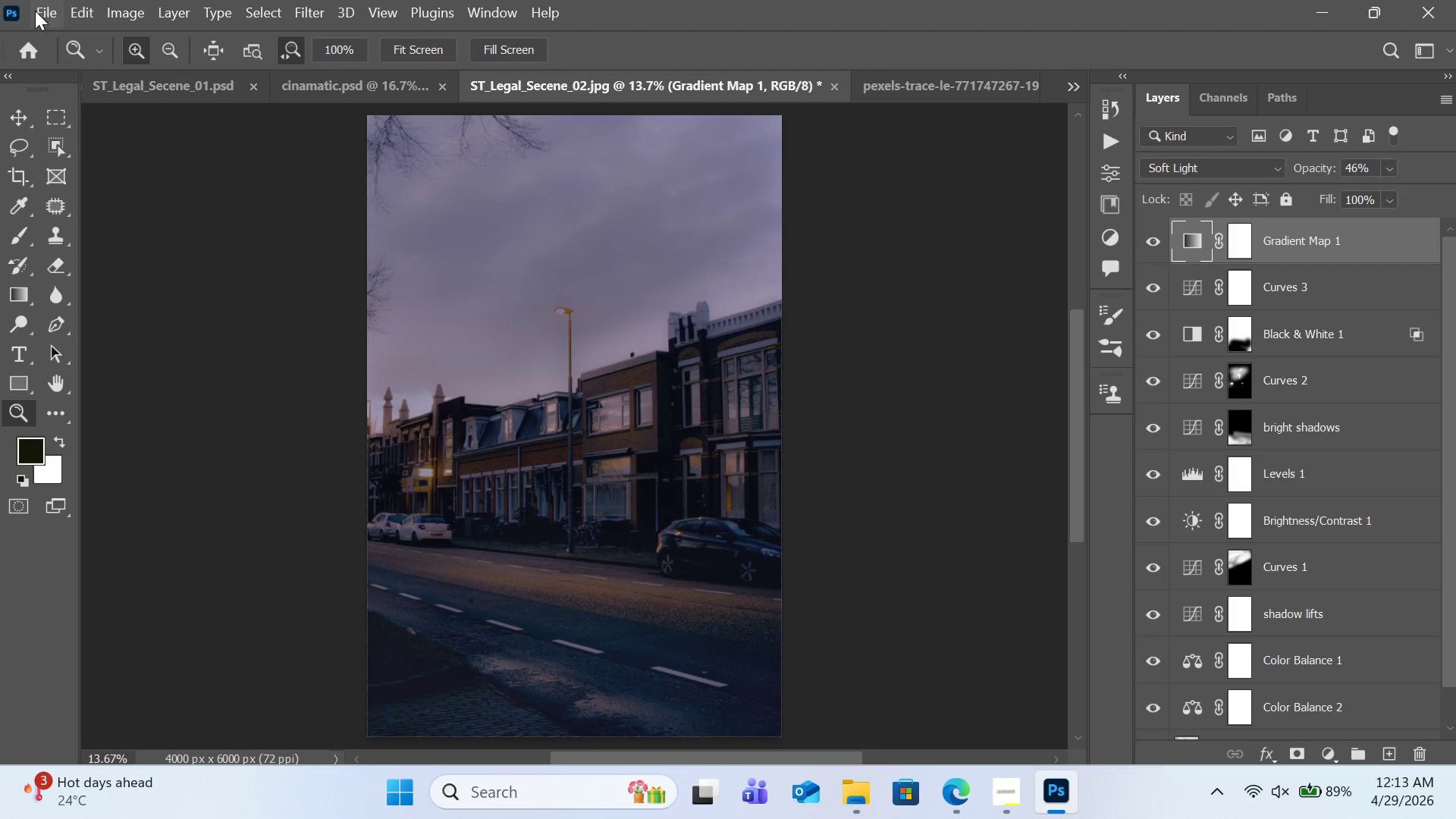 
left_click([35, 11])
 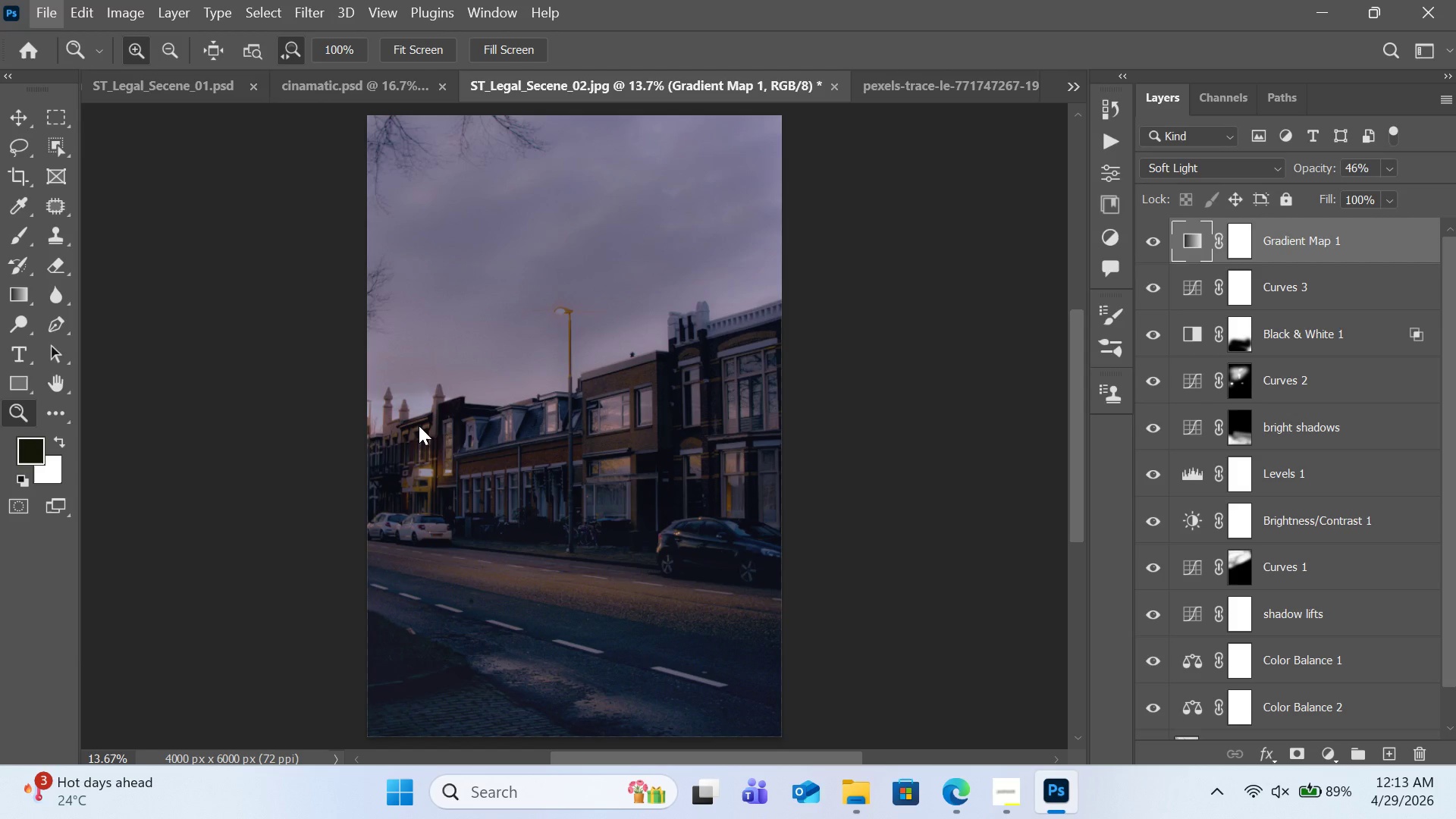 
wait(12.56)
 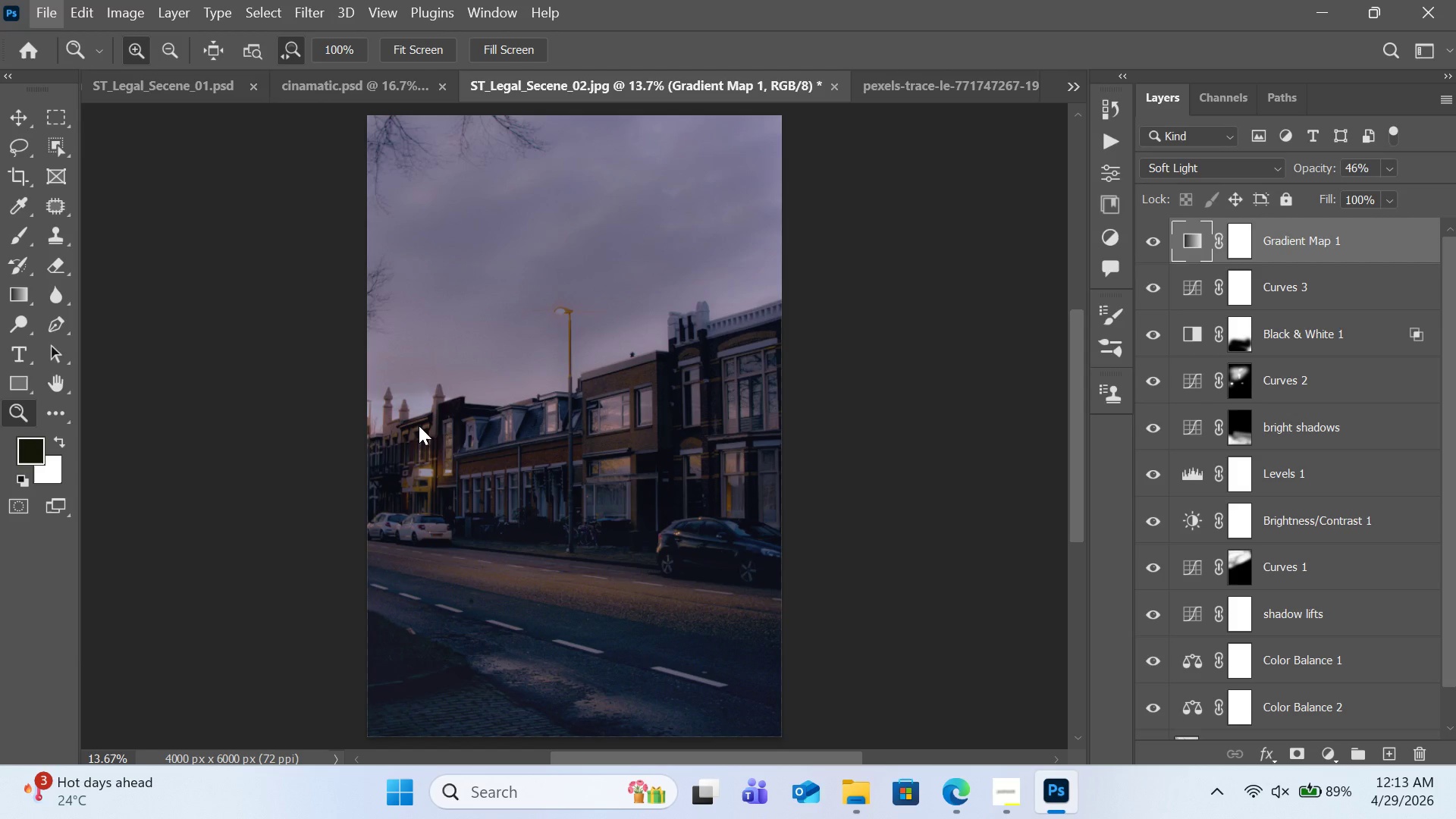 
left_click([928, 758])
 